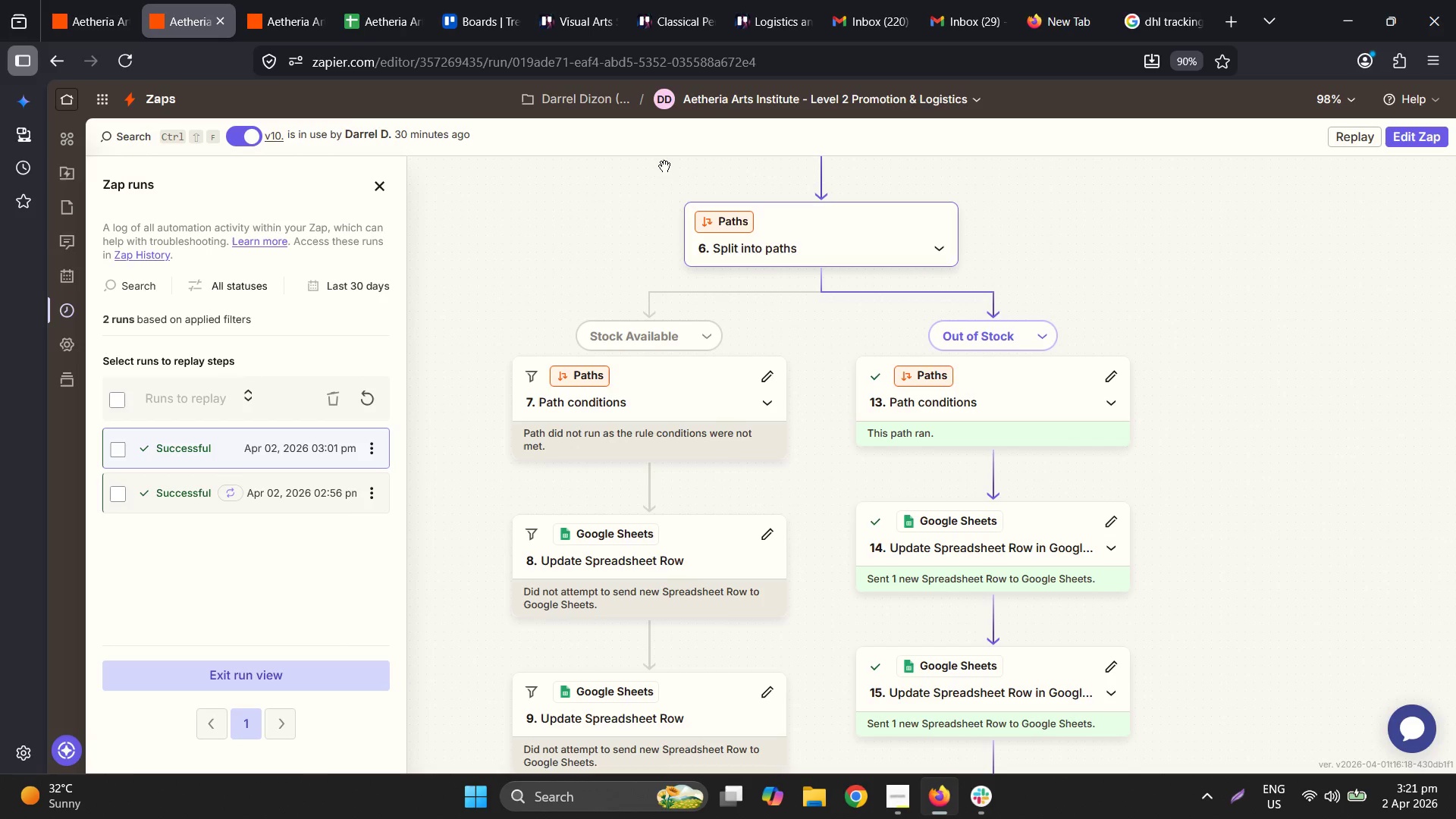 
left_click([294, 0])
 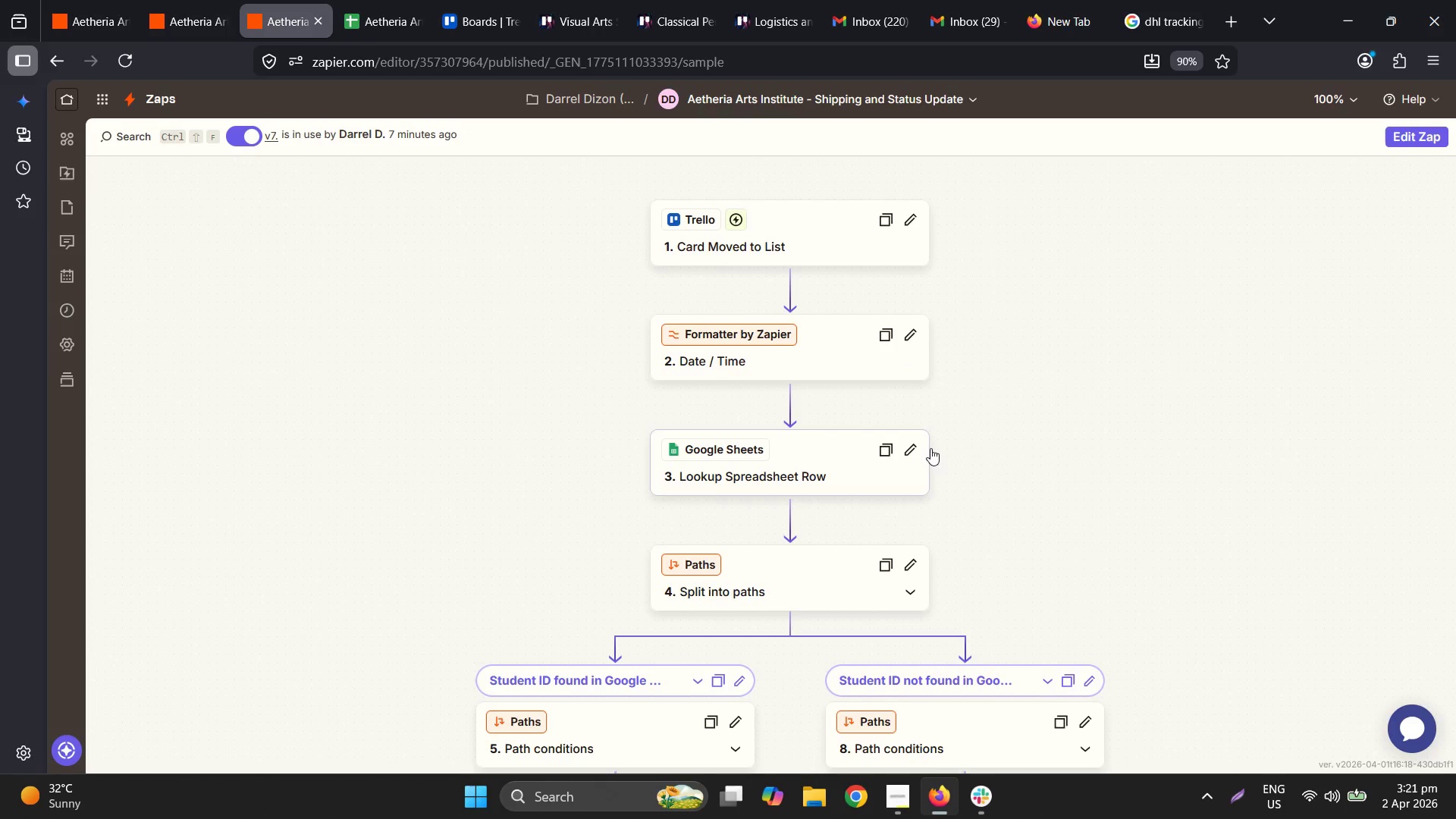 
scroll: coordinate [997, 499], scroll_direction: down, amount: 9.0
 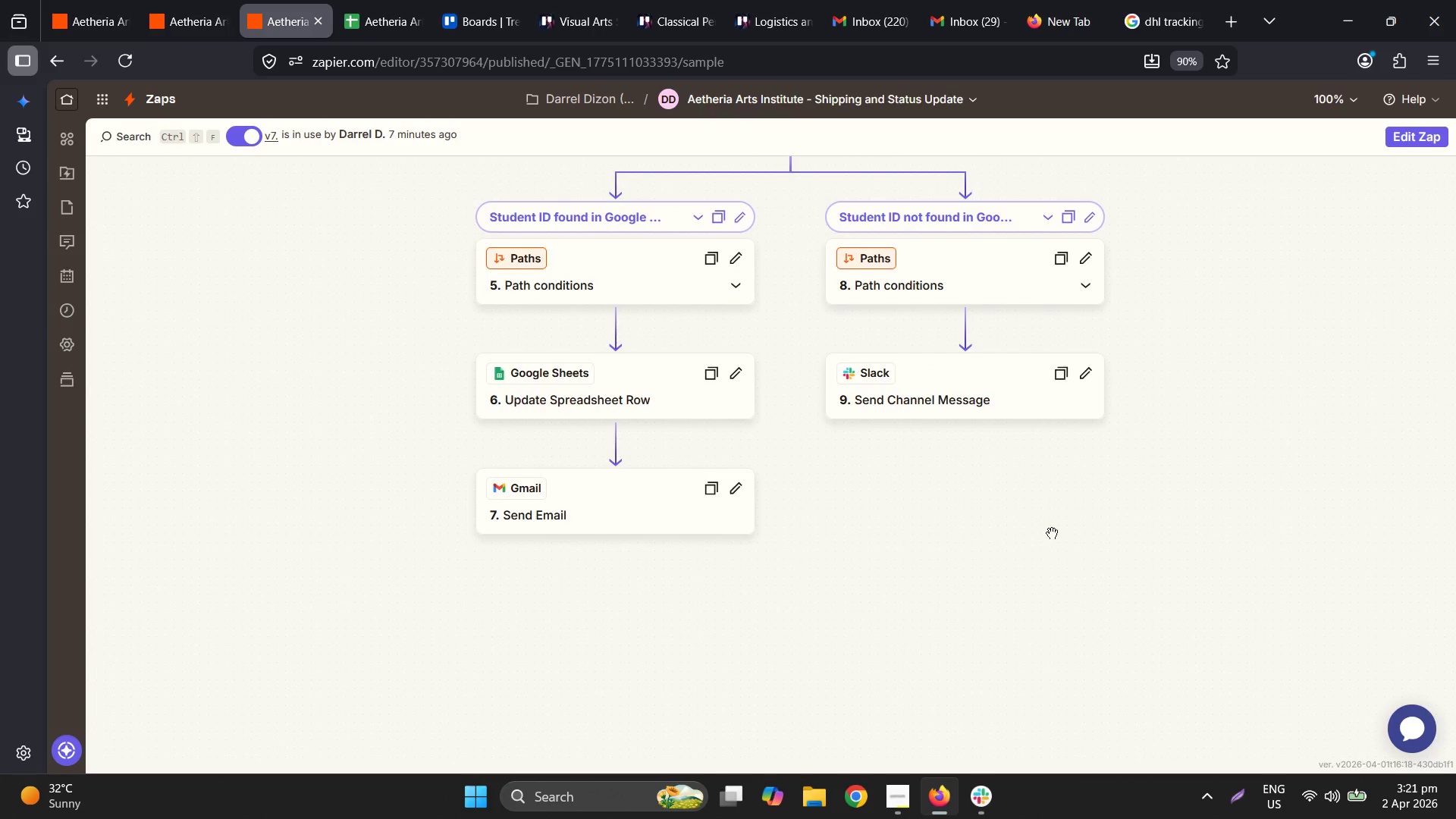 
scroll: coordinate [1055, 532], scroll_direction: up, amount: 2.0
 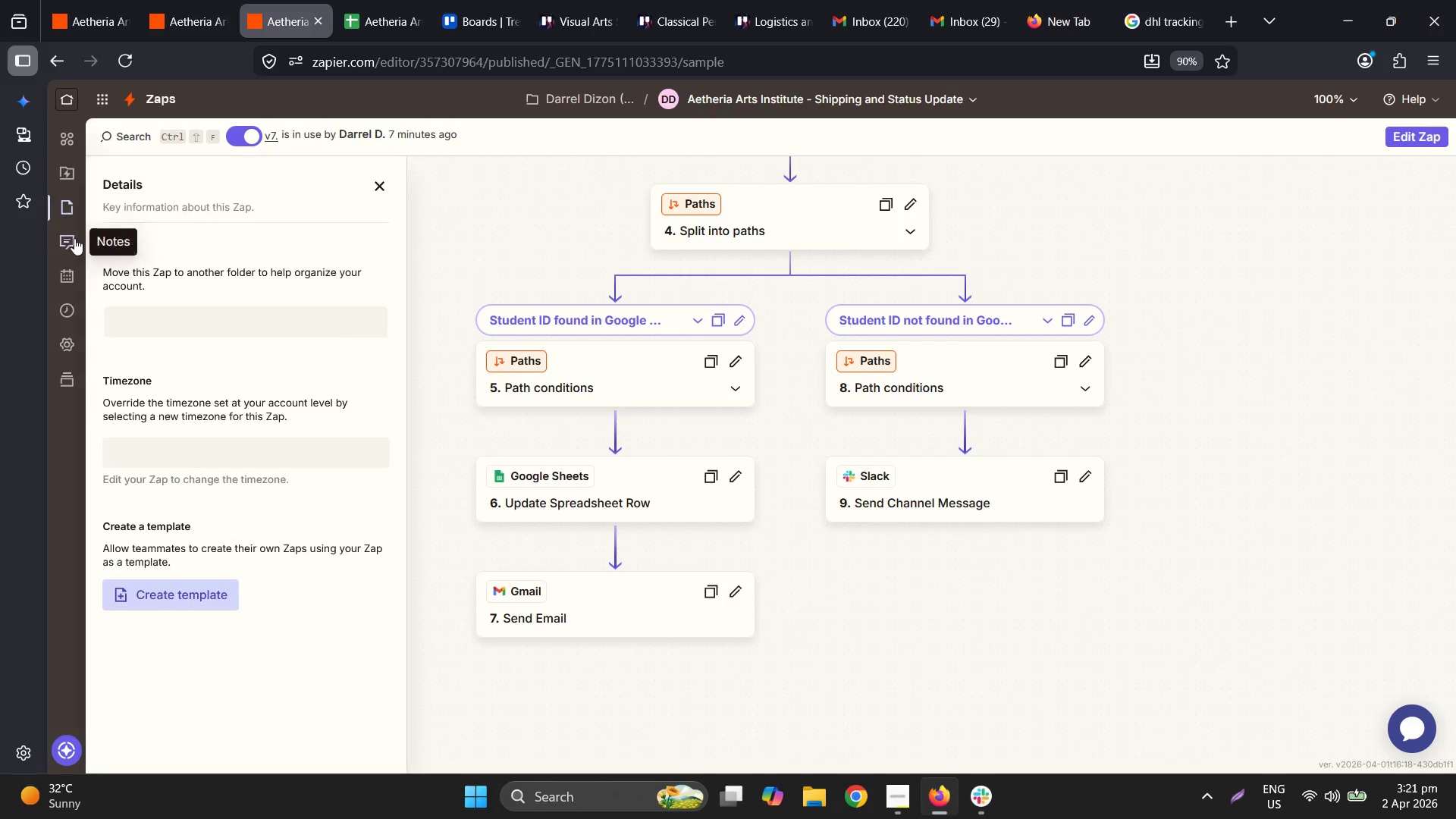 
left_click([74, 303])
 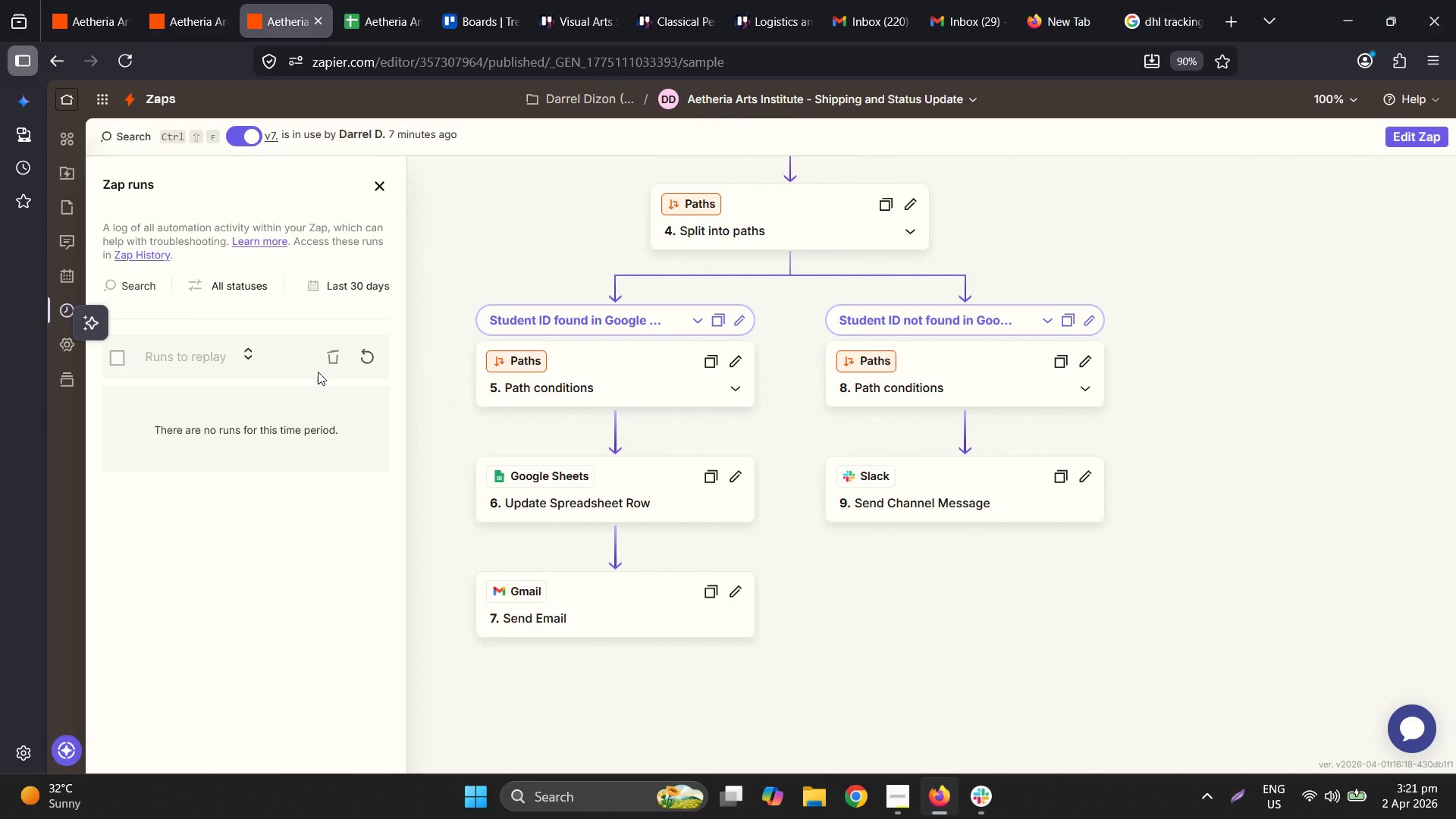 
left_click([371, 347])
 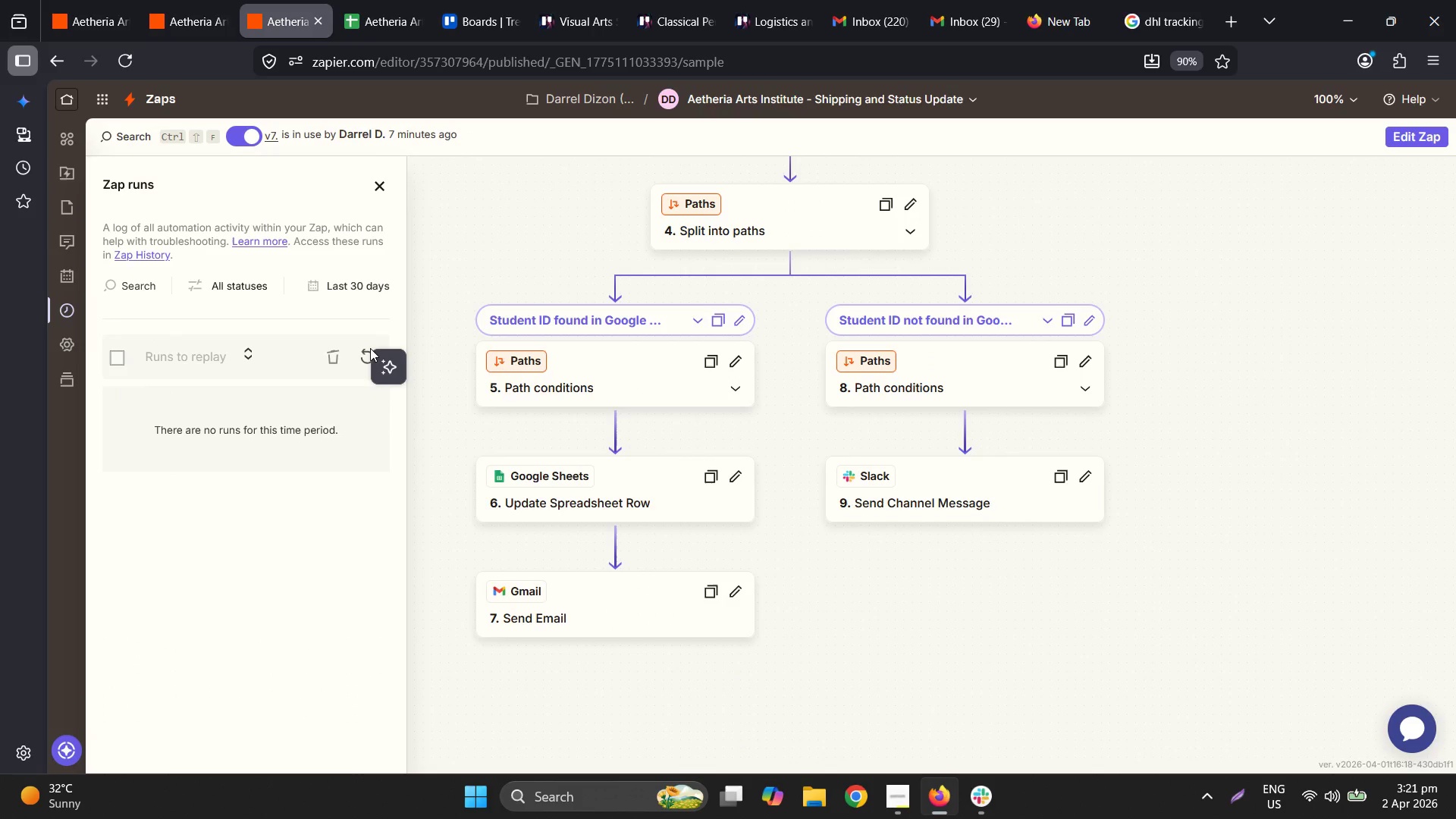 
mouse_move([364, 364])
 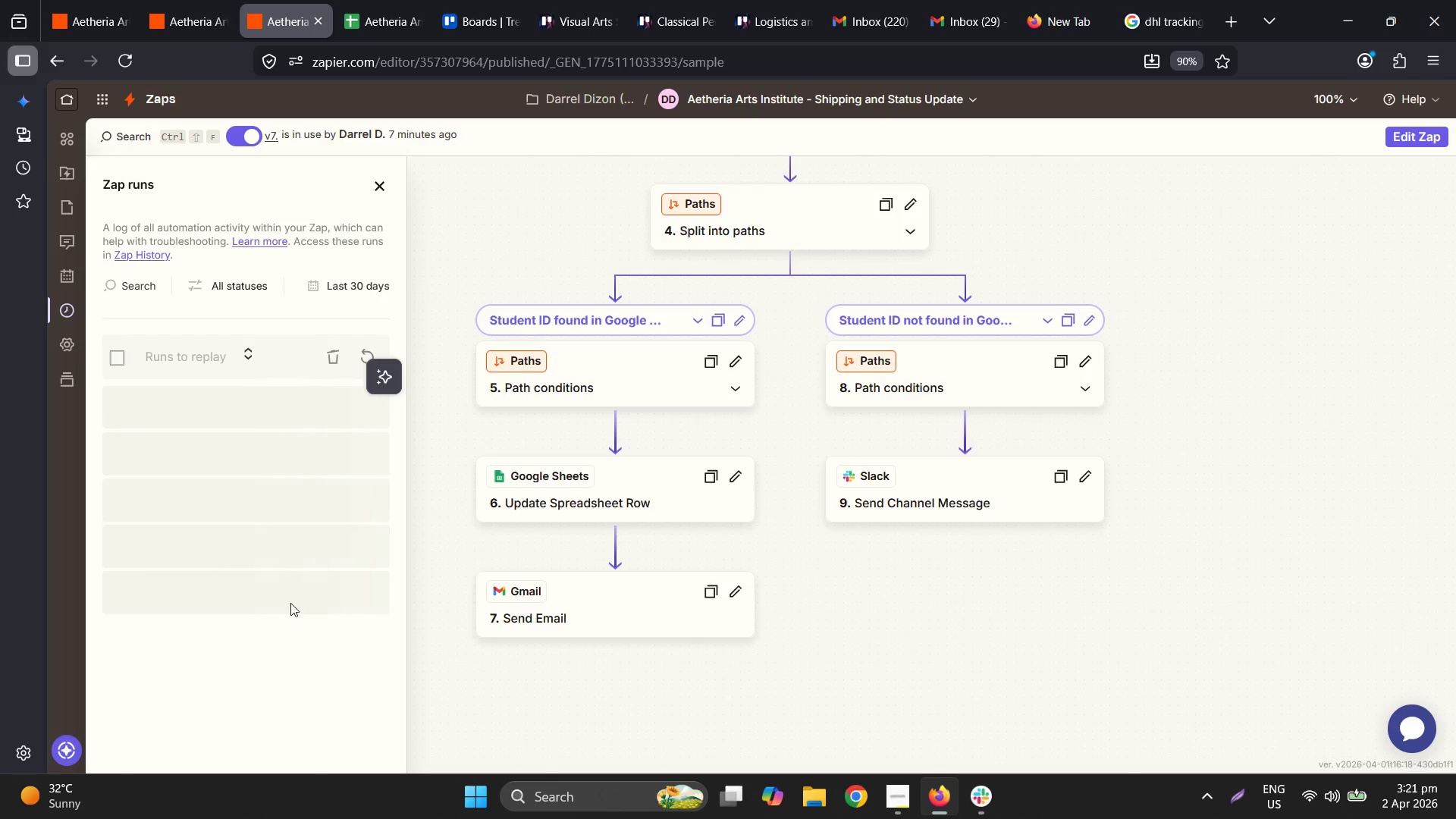 
left_click([290, 603])
 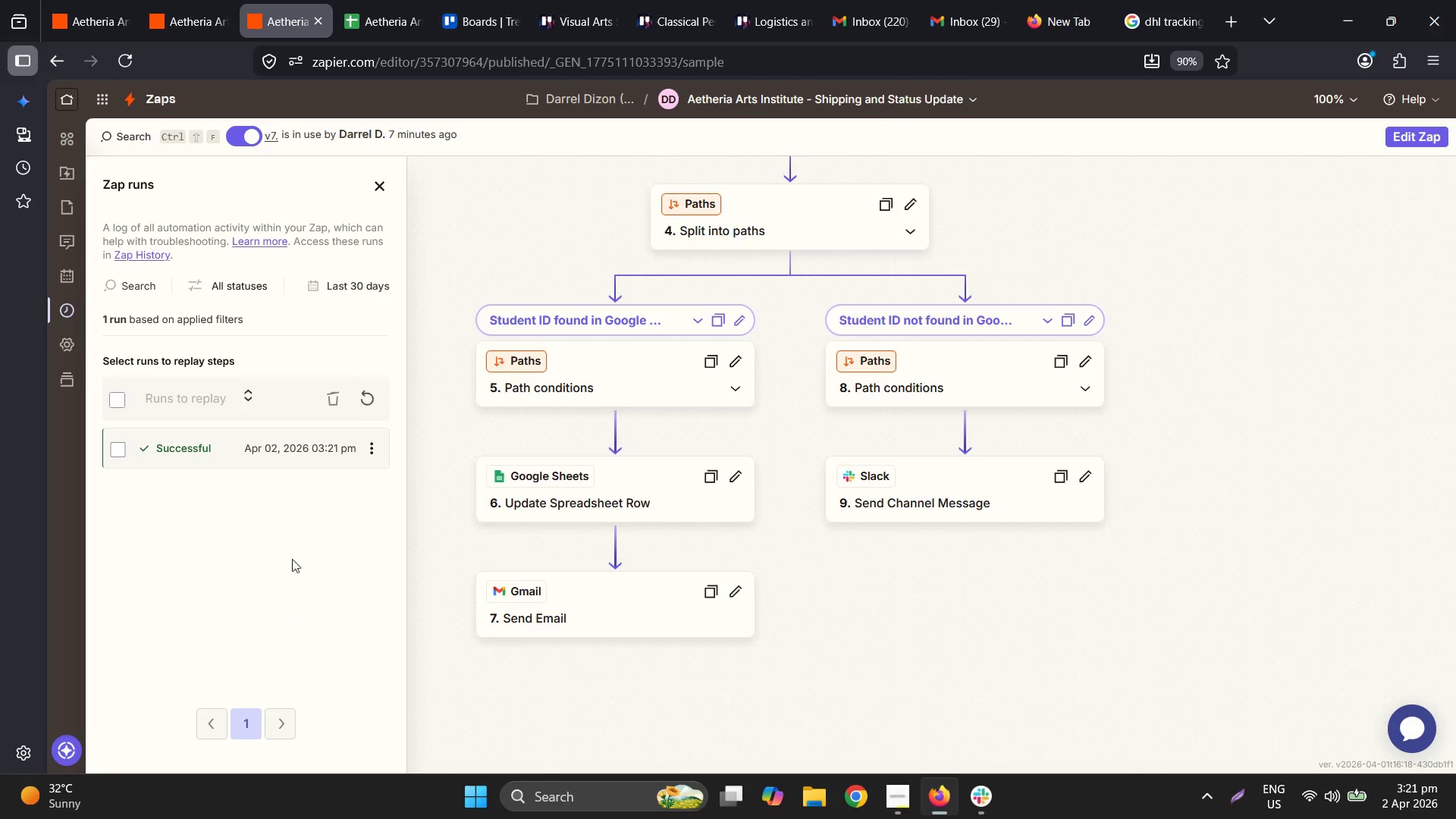 
left_click([275, 455])
 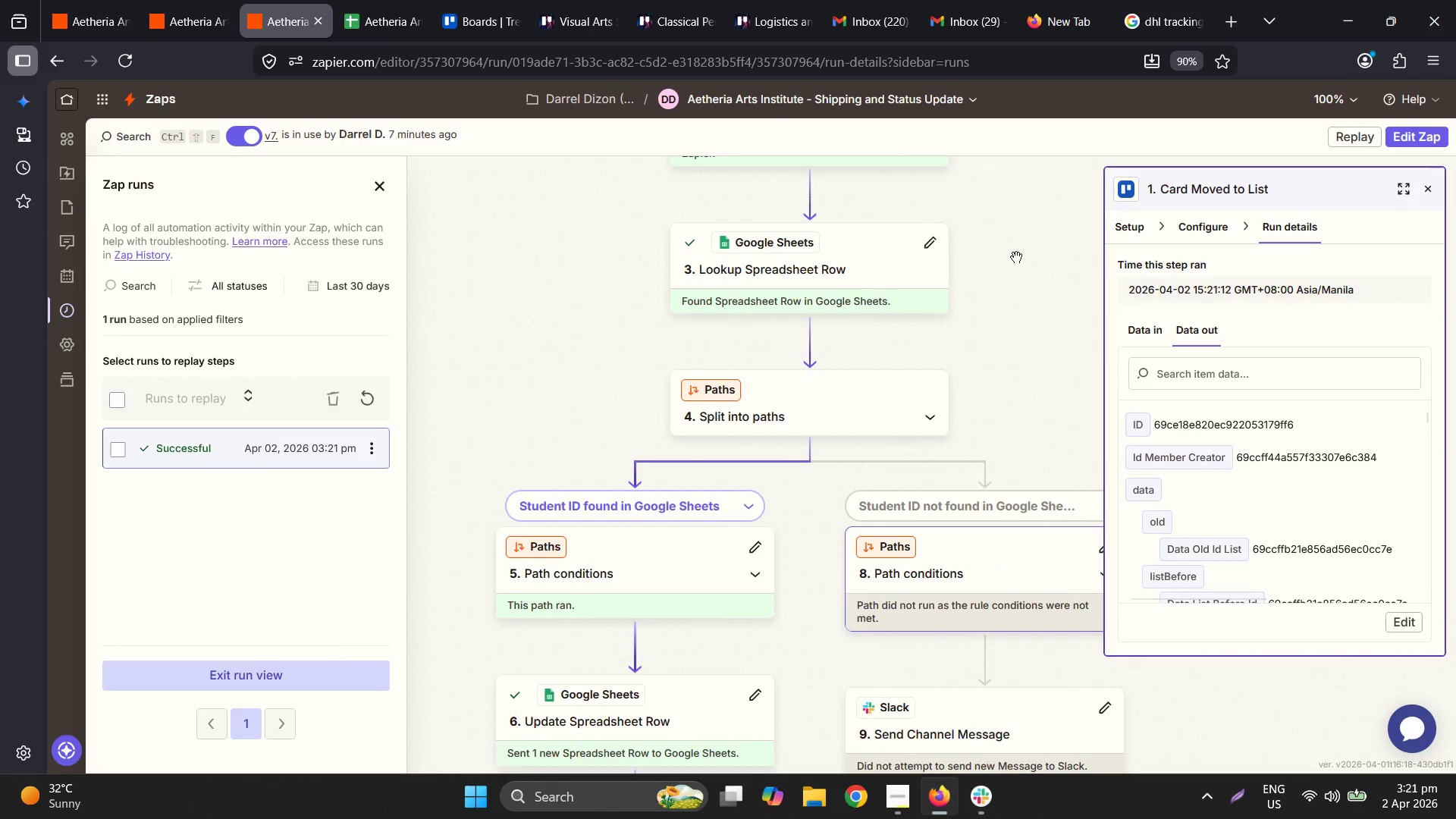 
wait(6.81)
 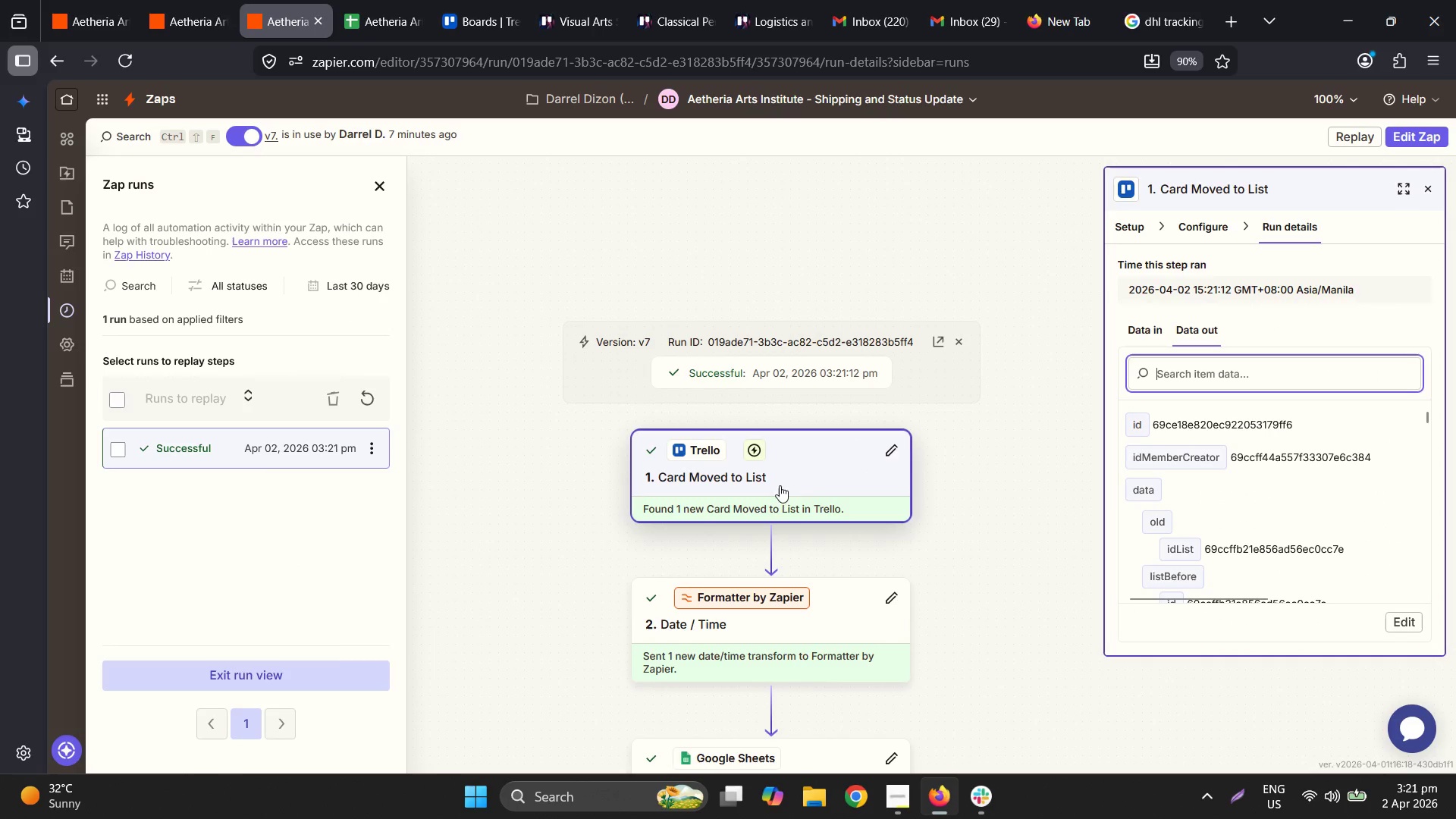 
left_click([479, 0])
 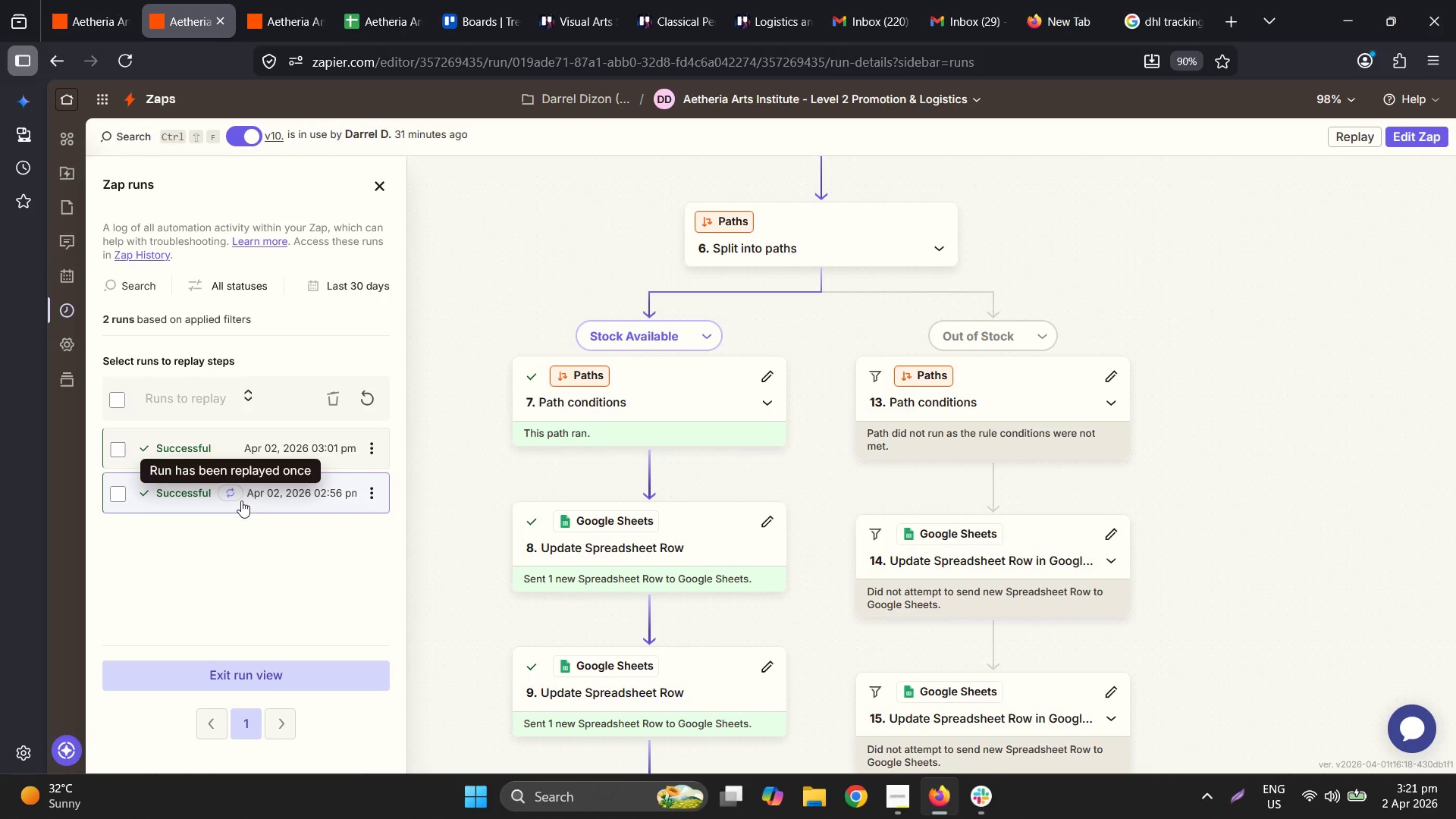 
wait(11.7)
 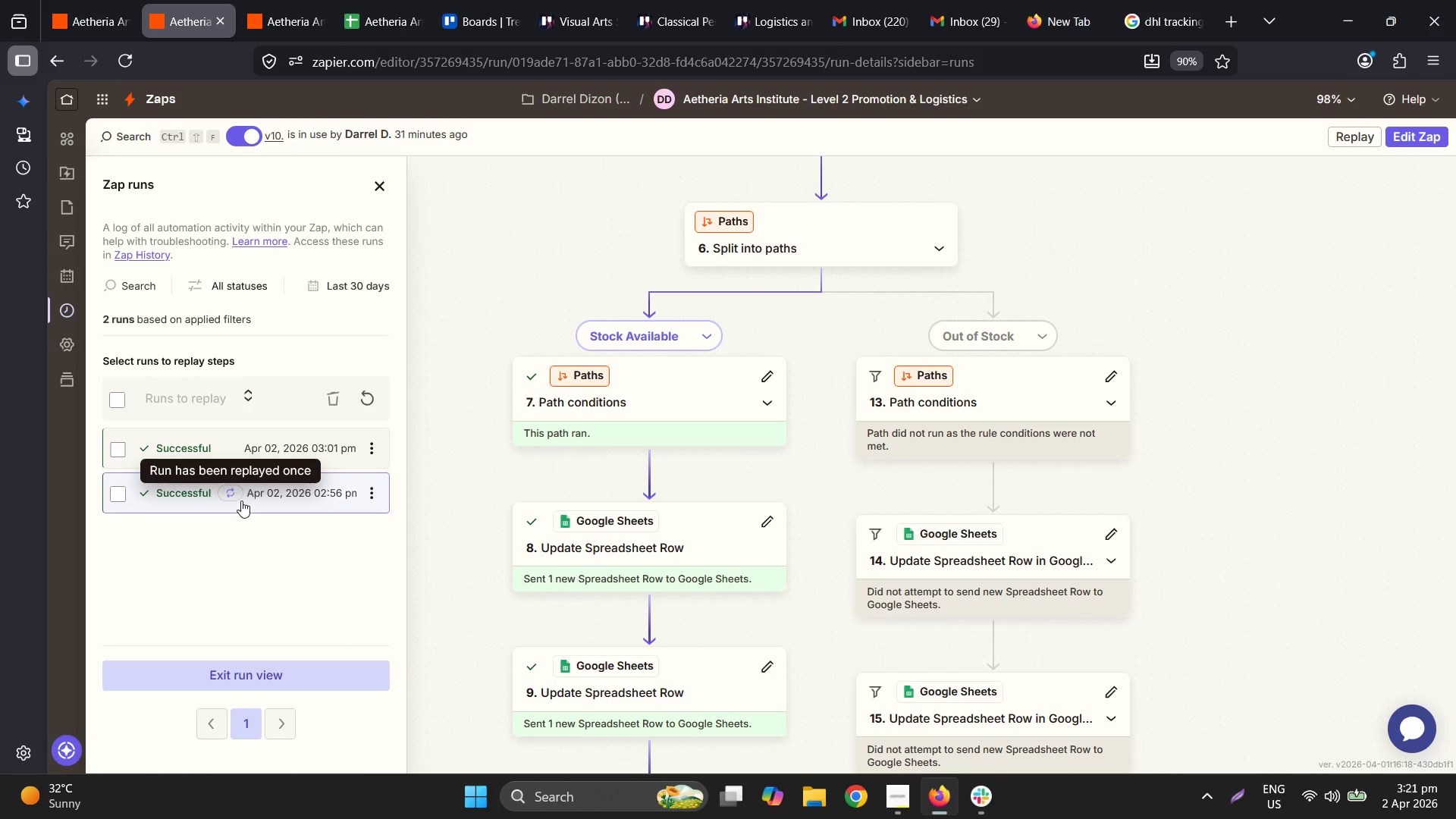 
left_click([375, 485])
 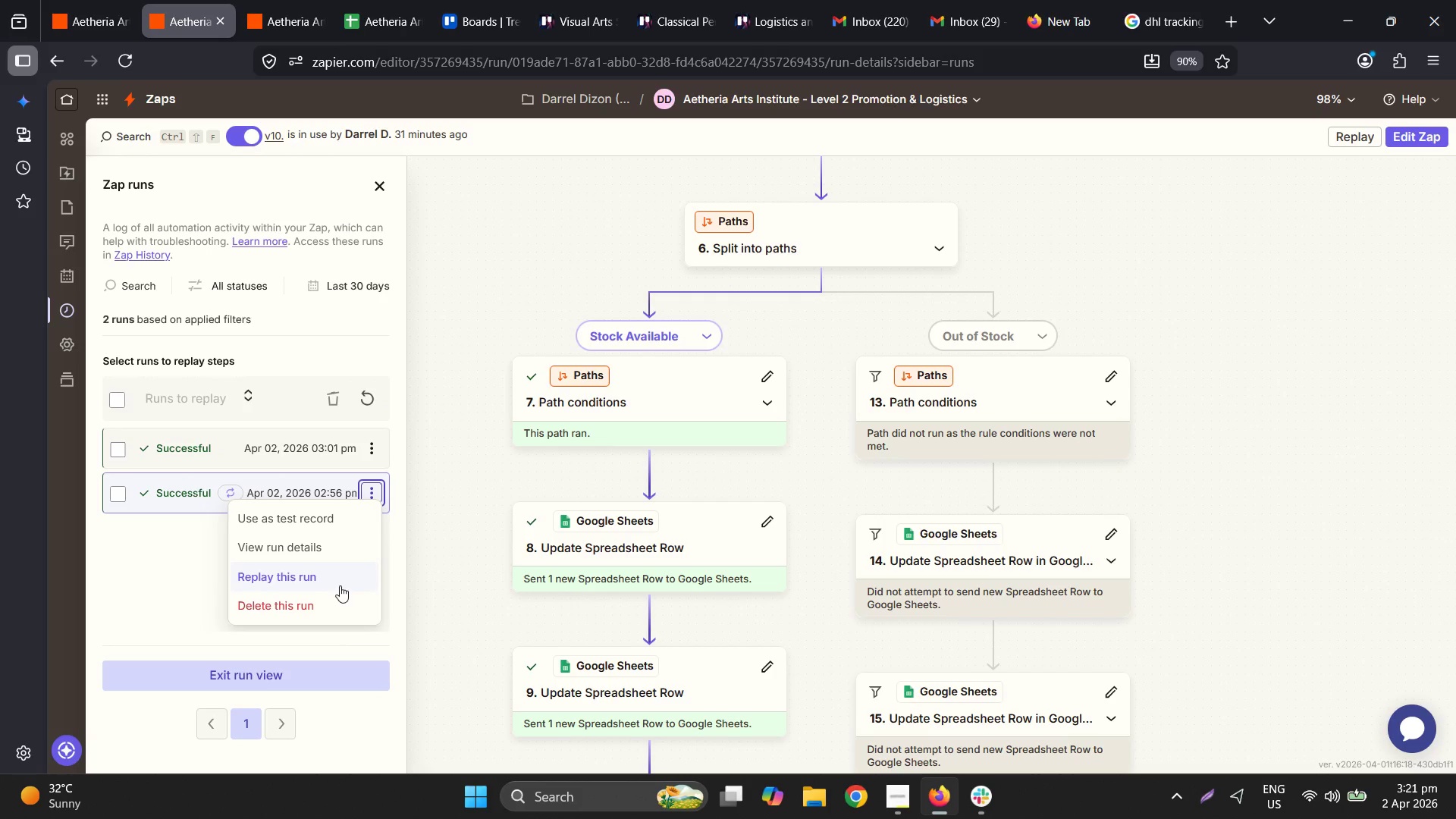 
left_click([338, 585])
 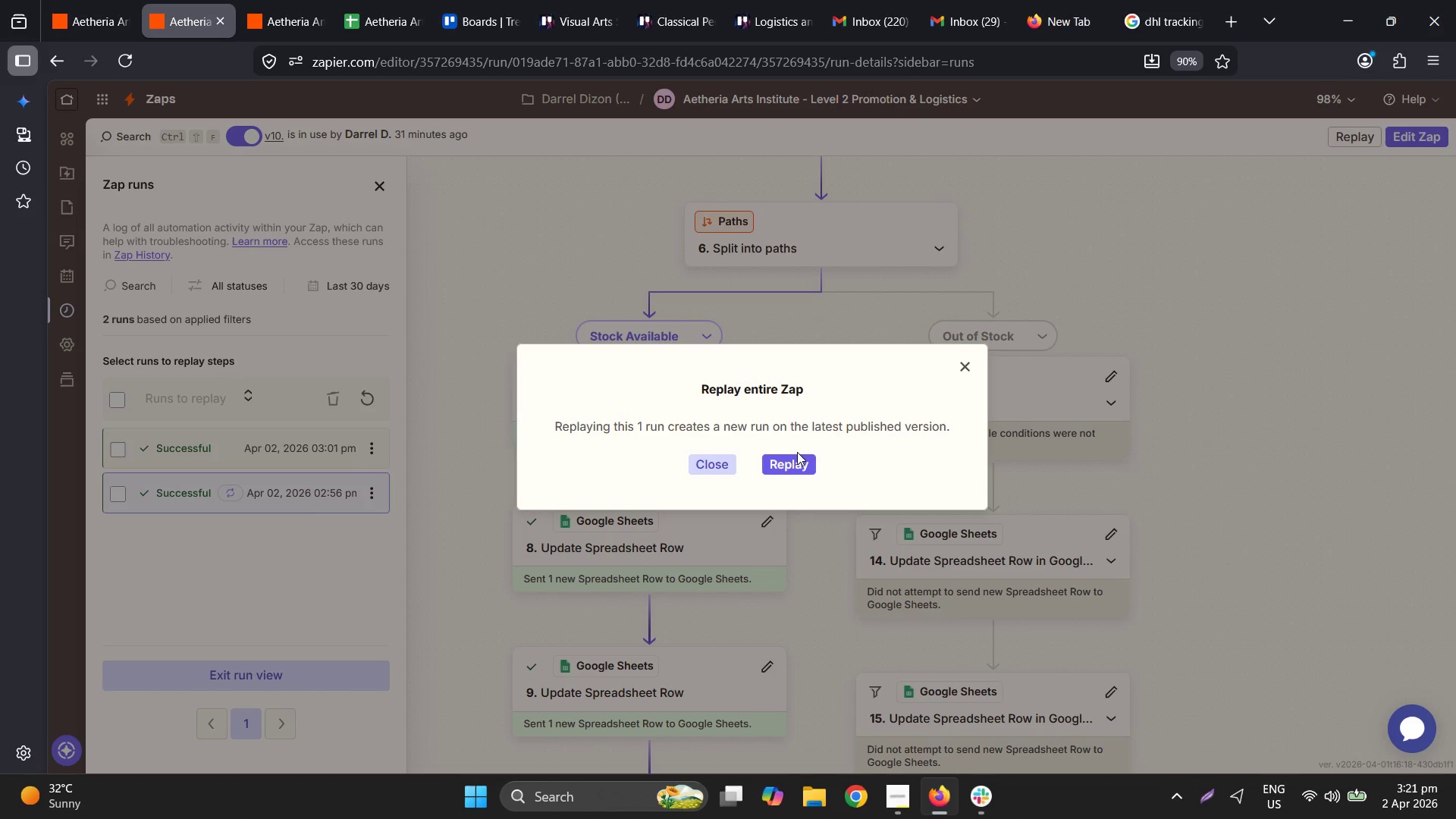 
double_click([795, 477])
 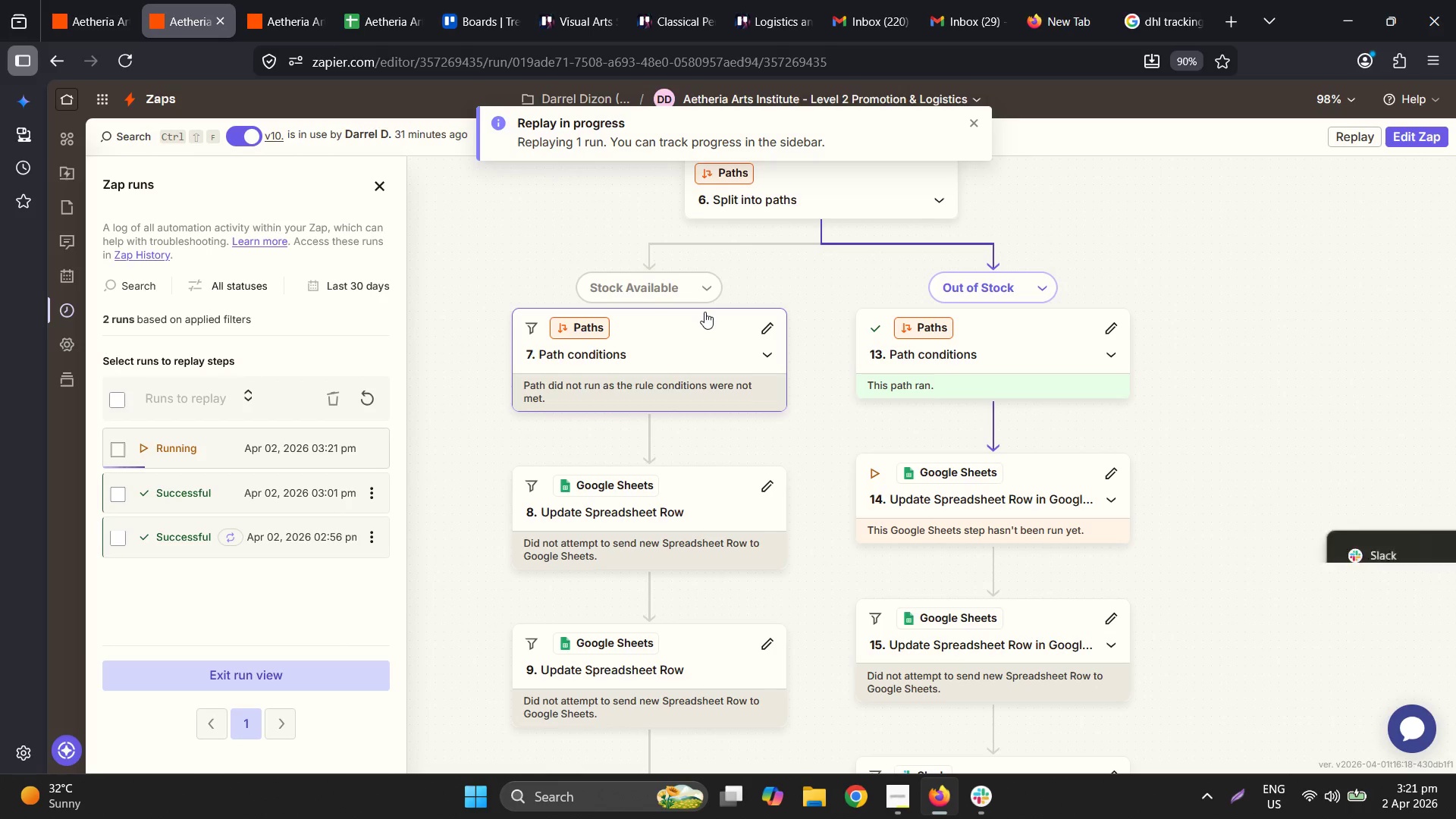 
wait(15.83)
 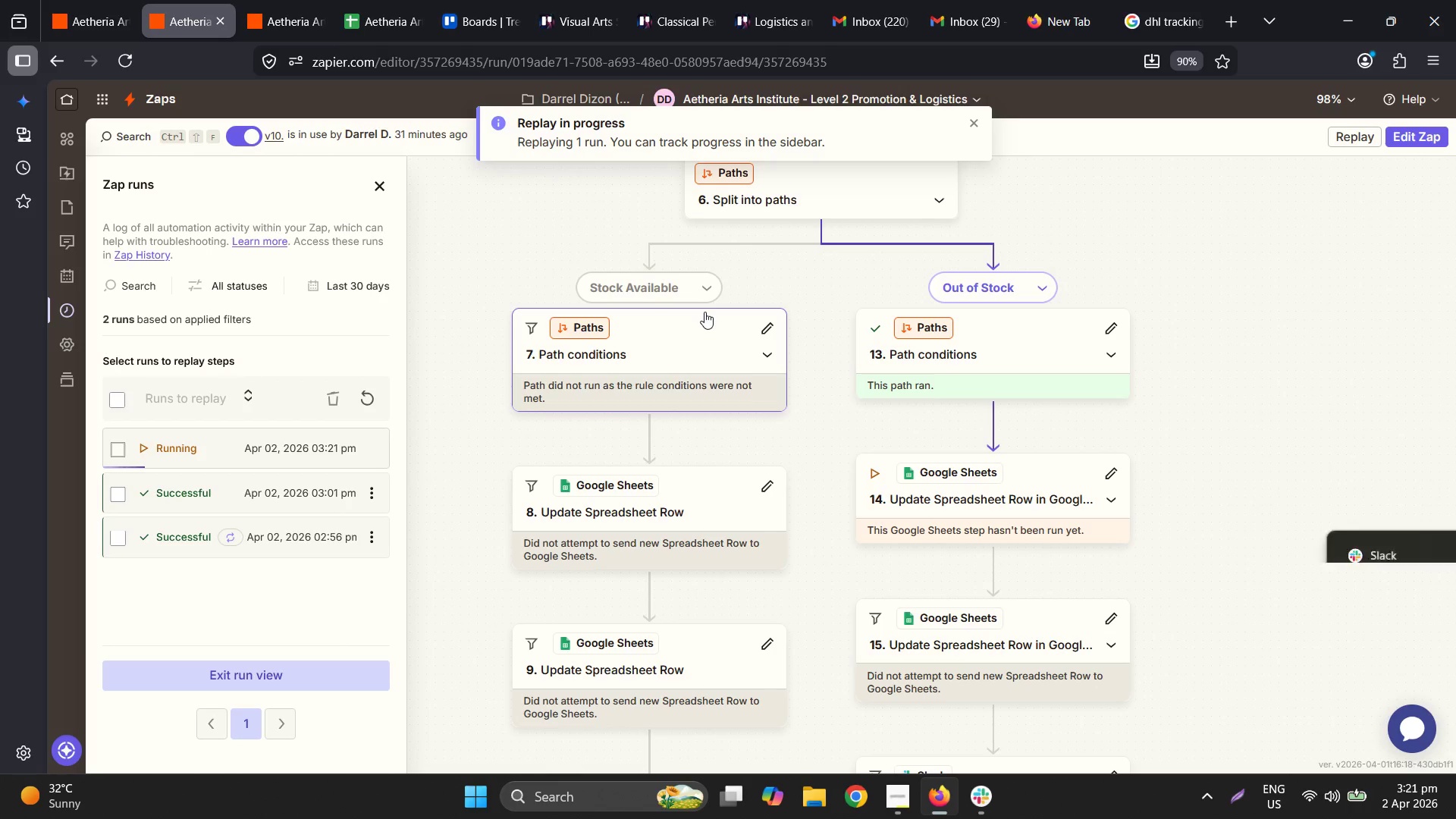 
left_click([357, 439])
 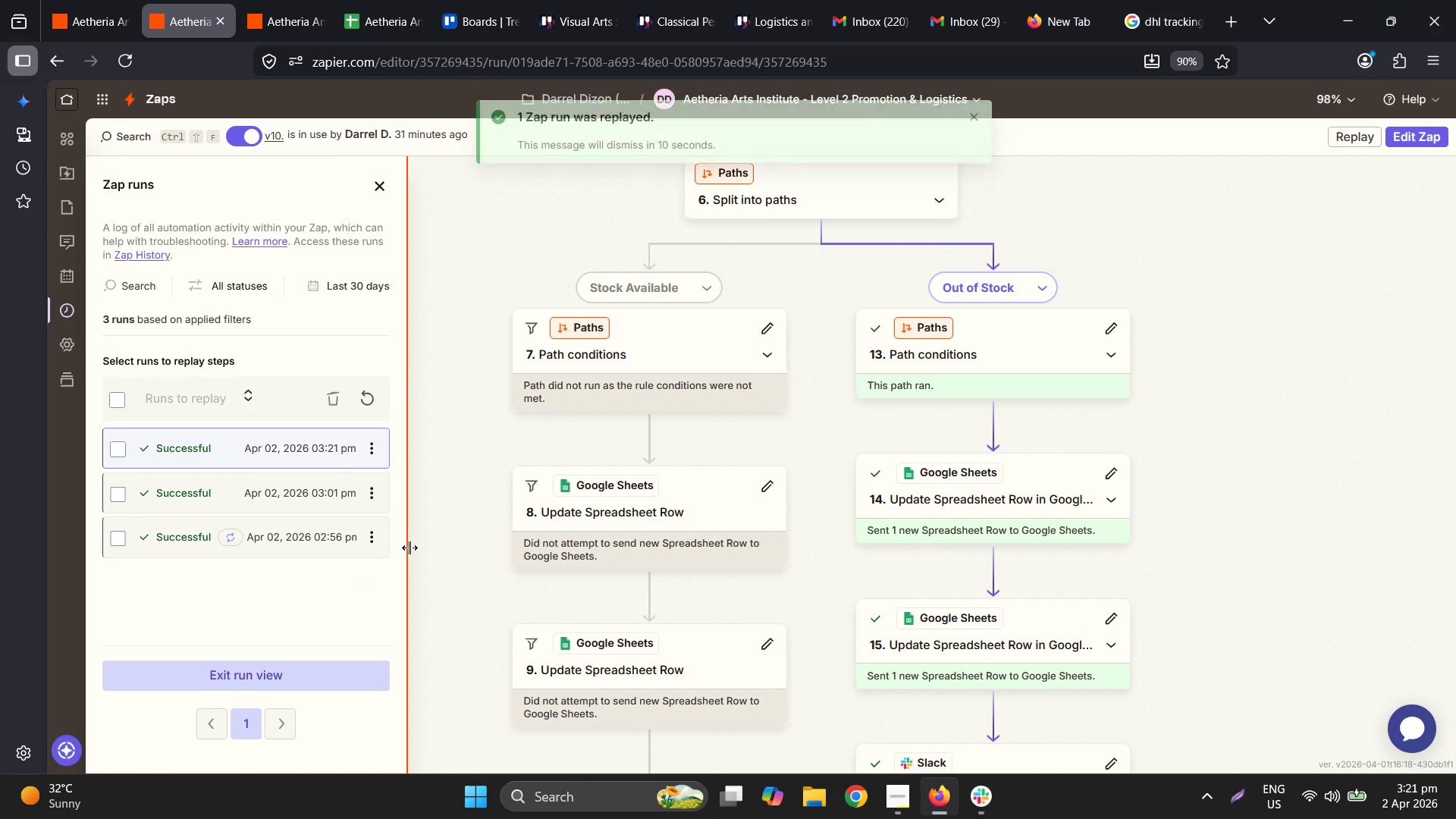 
left_click([378, 447])
 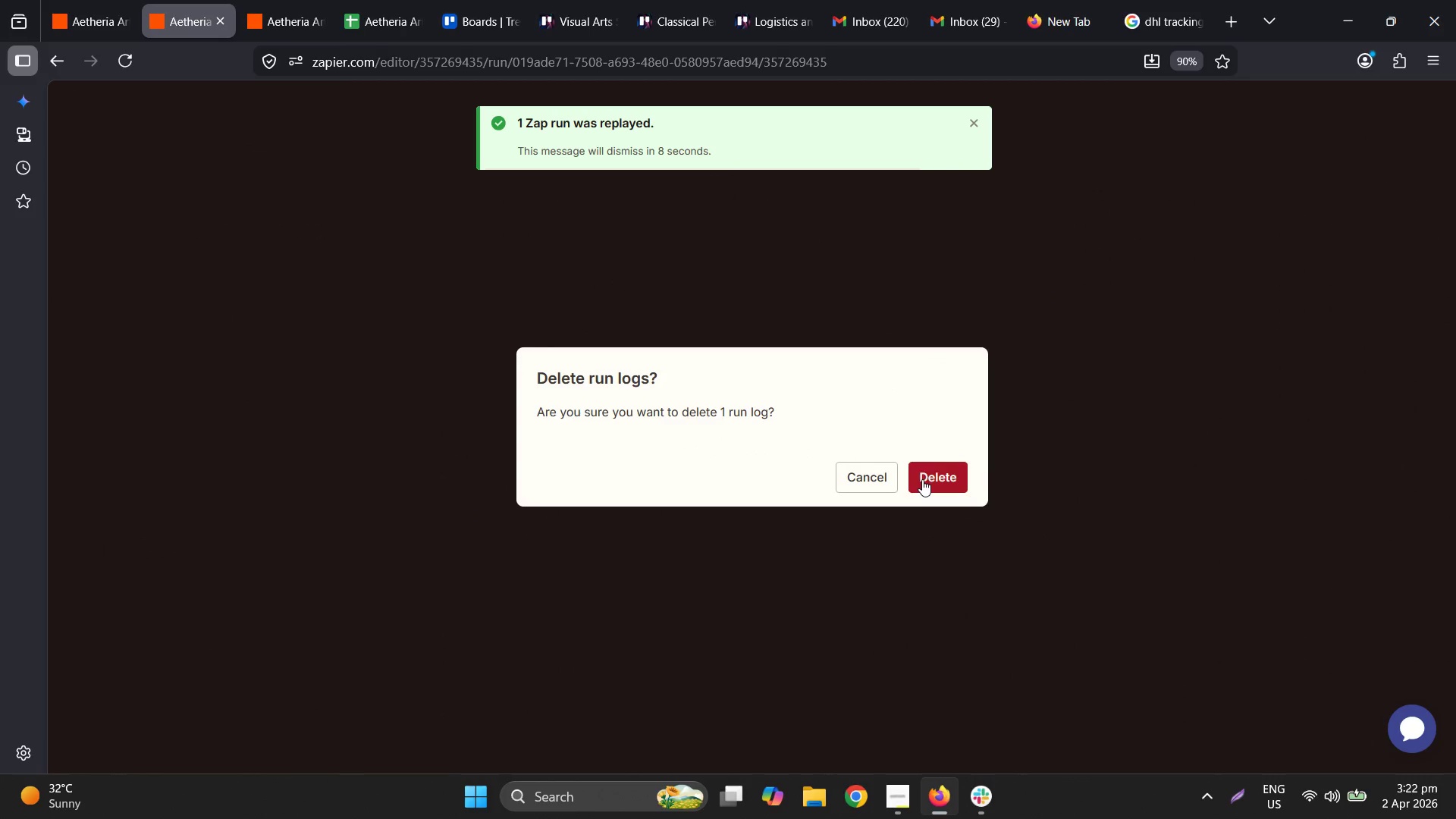 
left_click([922, 478])
 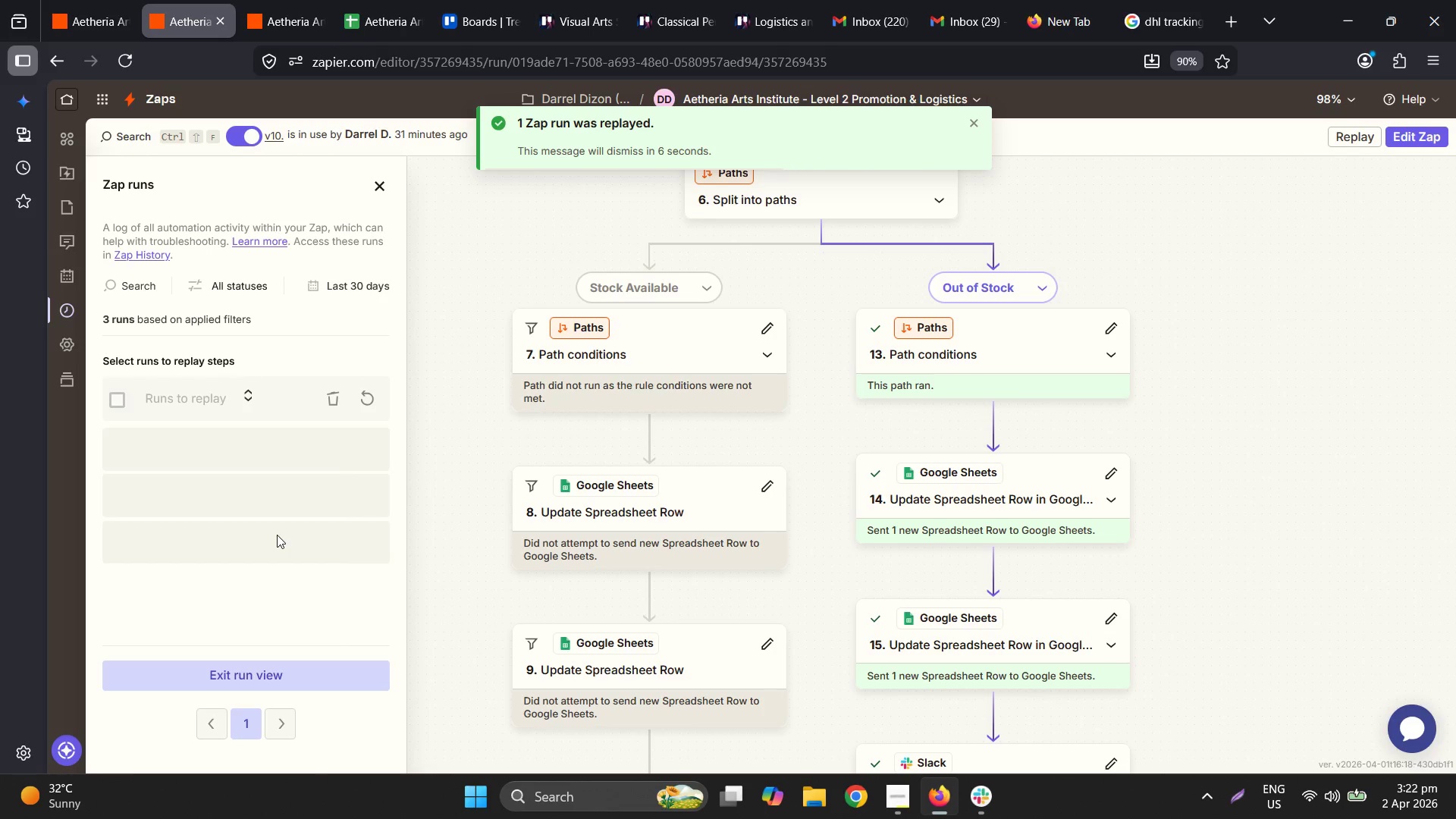 
mouse_move([303, 488])
 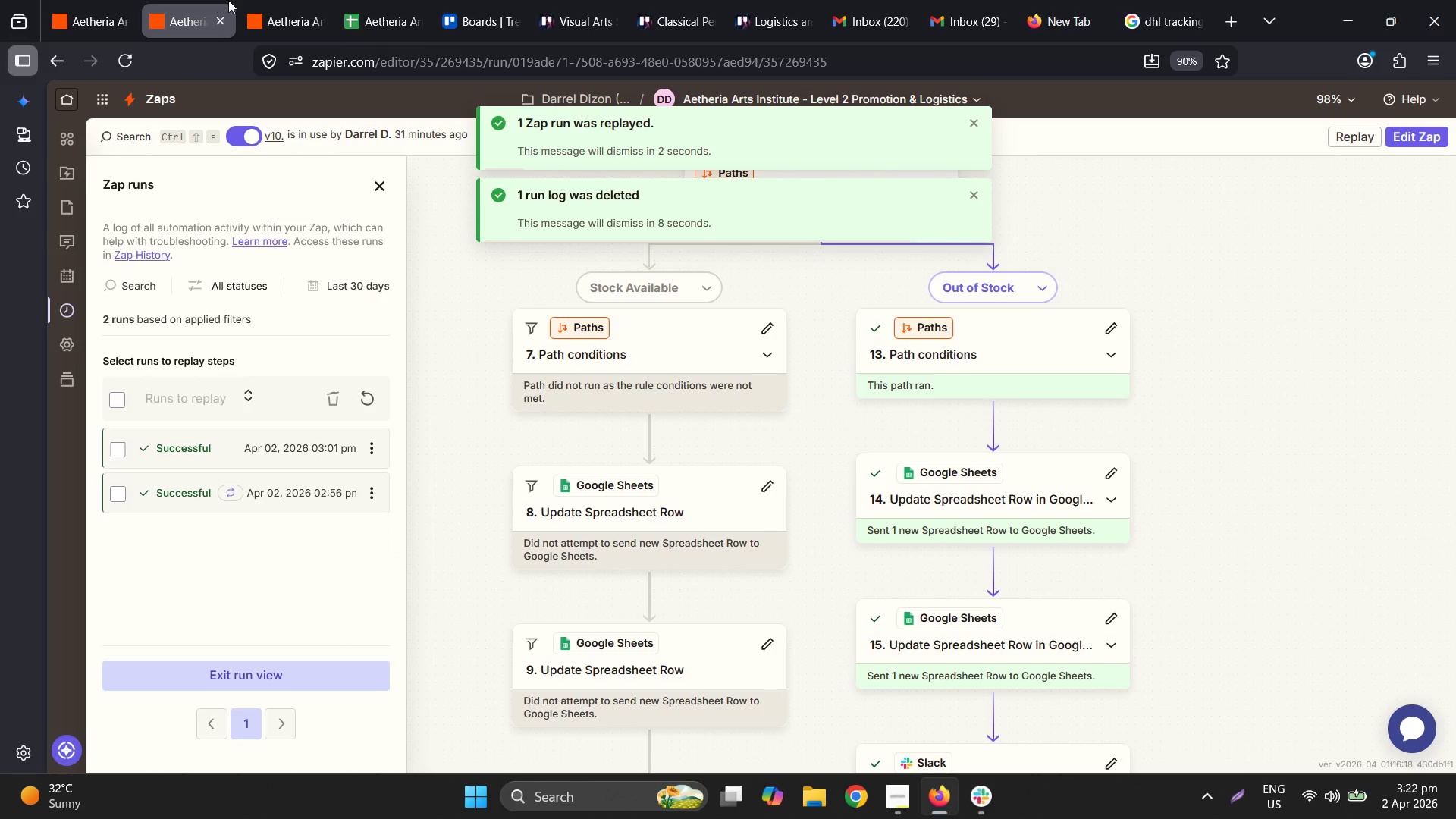 
left_click_drag(start_coordinate=[428, 0], to_coordinate=[420, 3])
 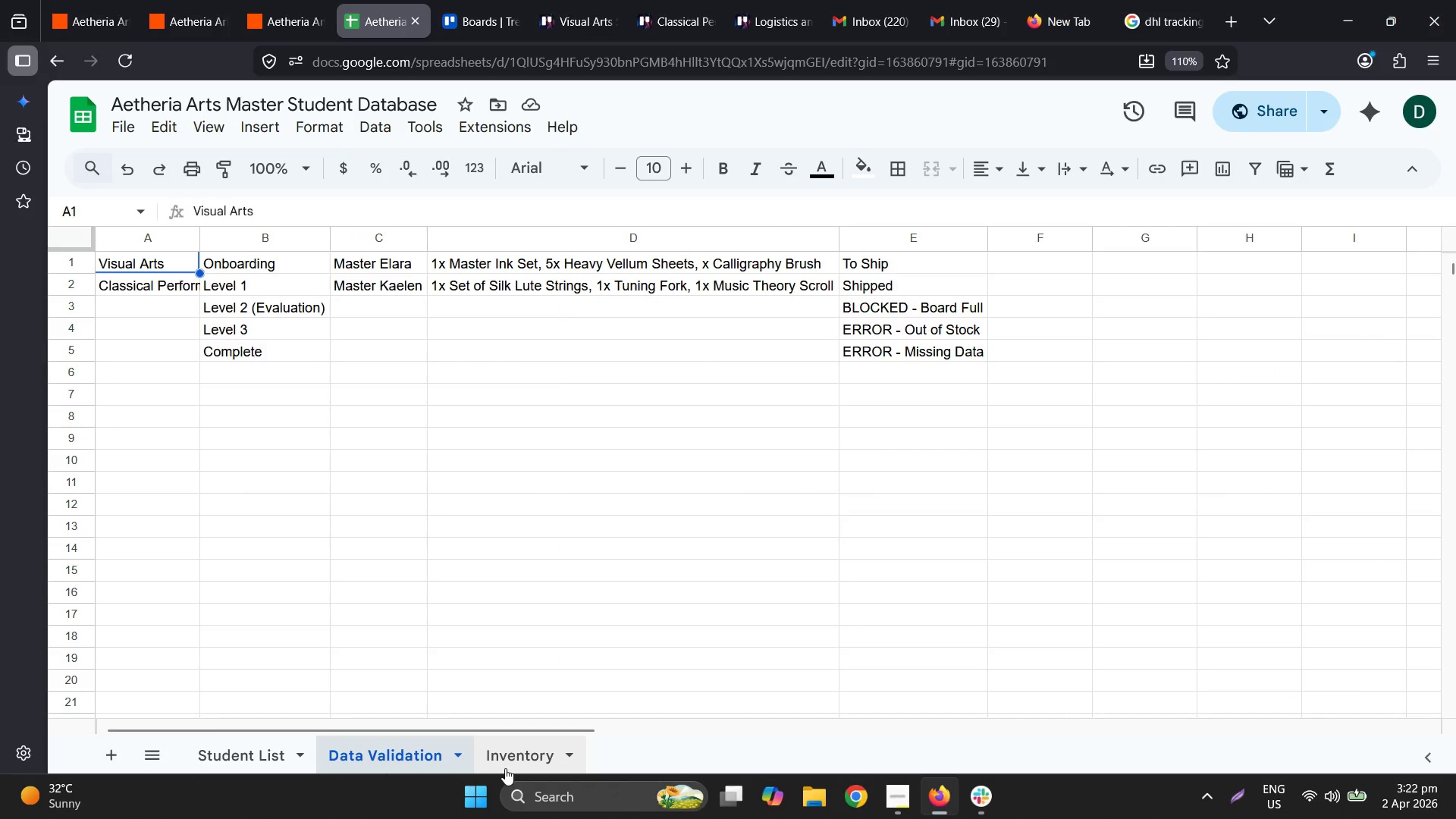 
left_click([505, 768])
 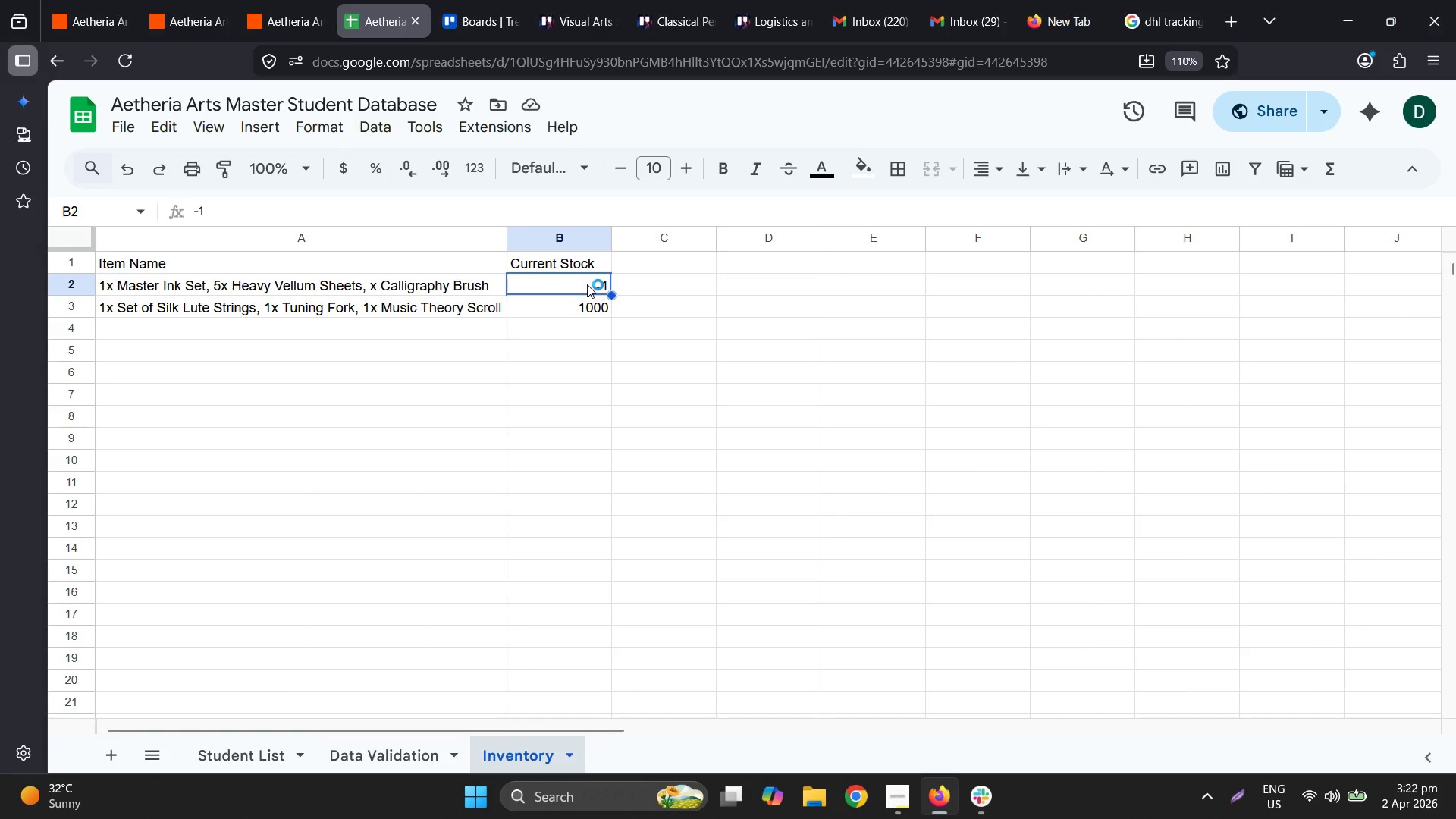 
key(Numpad1)
 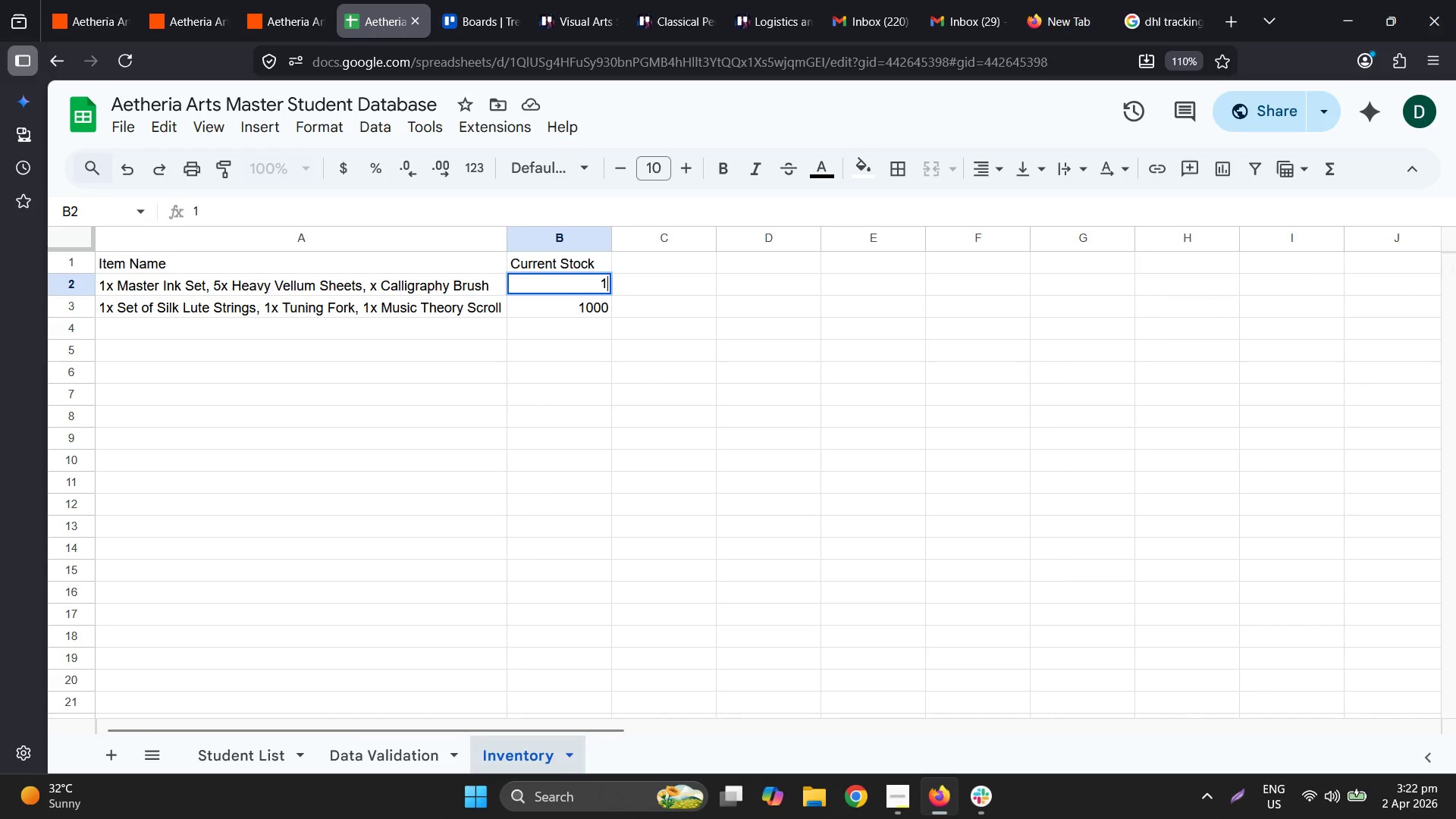 
key(Numpad0)
 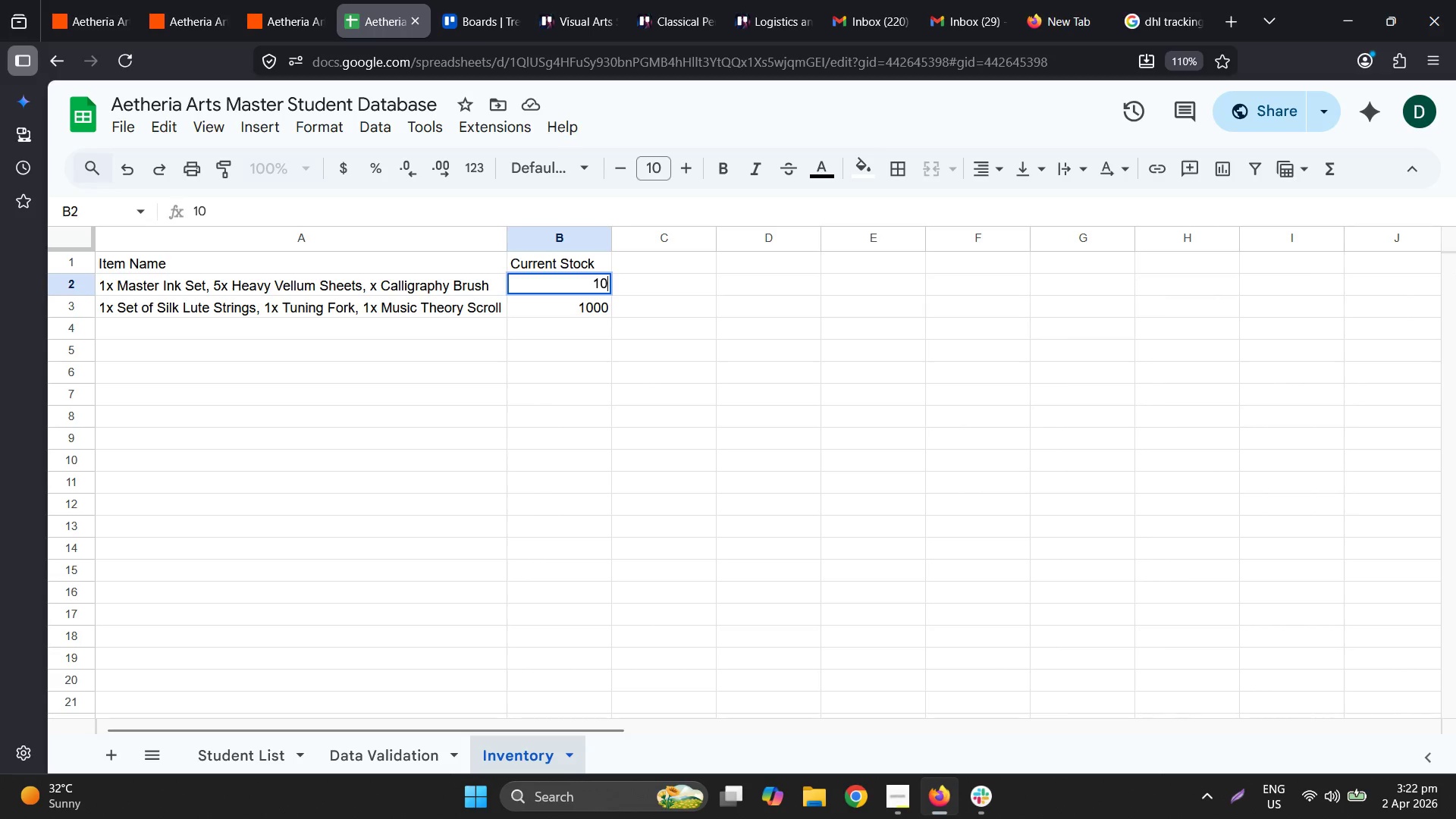 
key(NumpadEnter)
 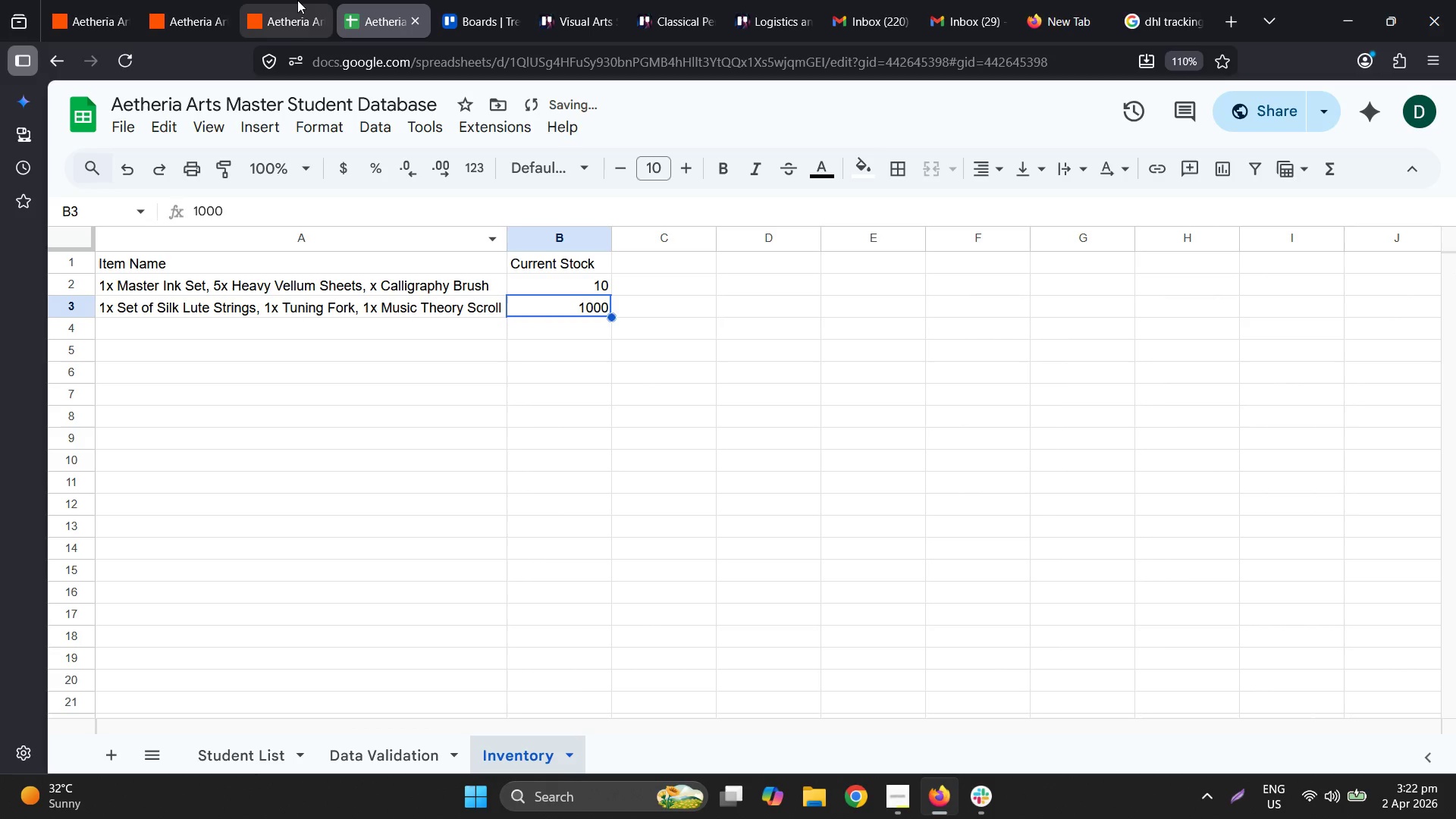 
left_click([106, 0])
 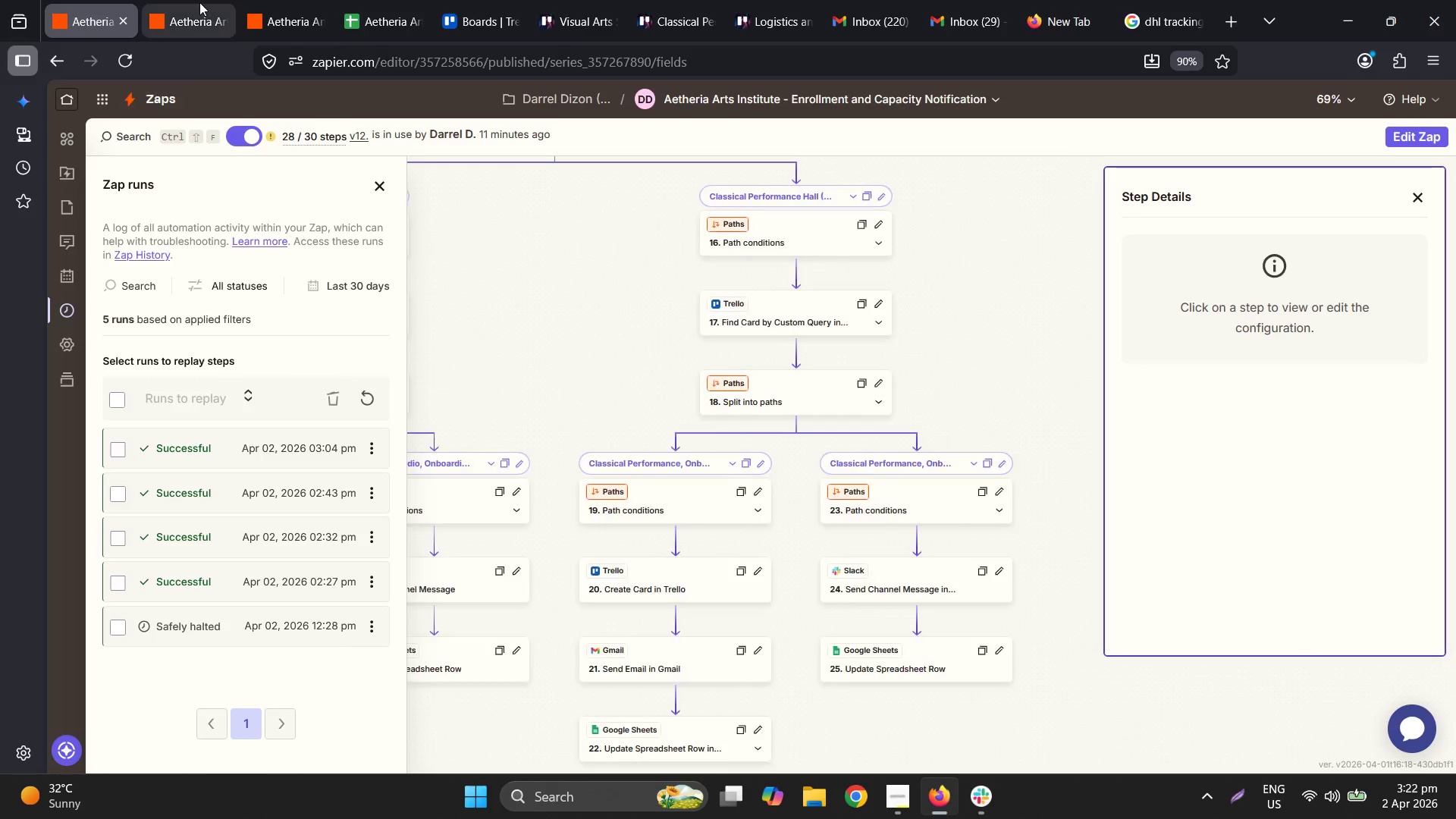 
left_click([216, 0])
 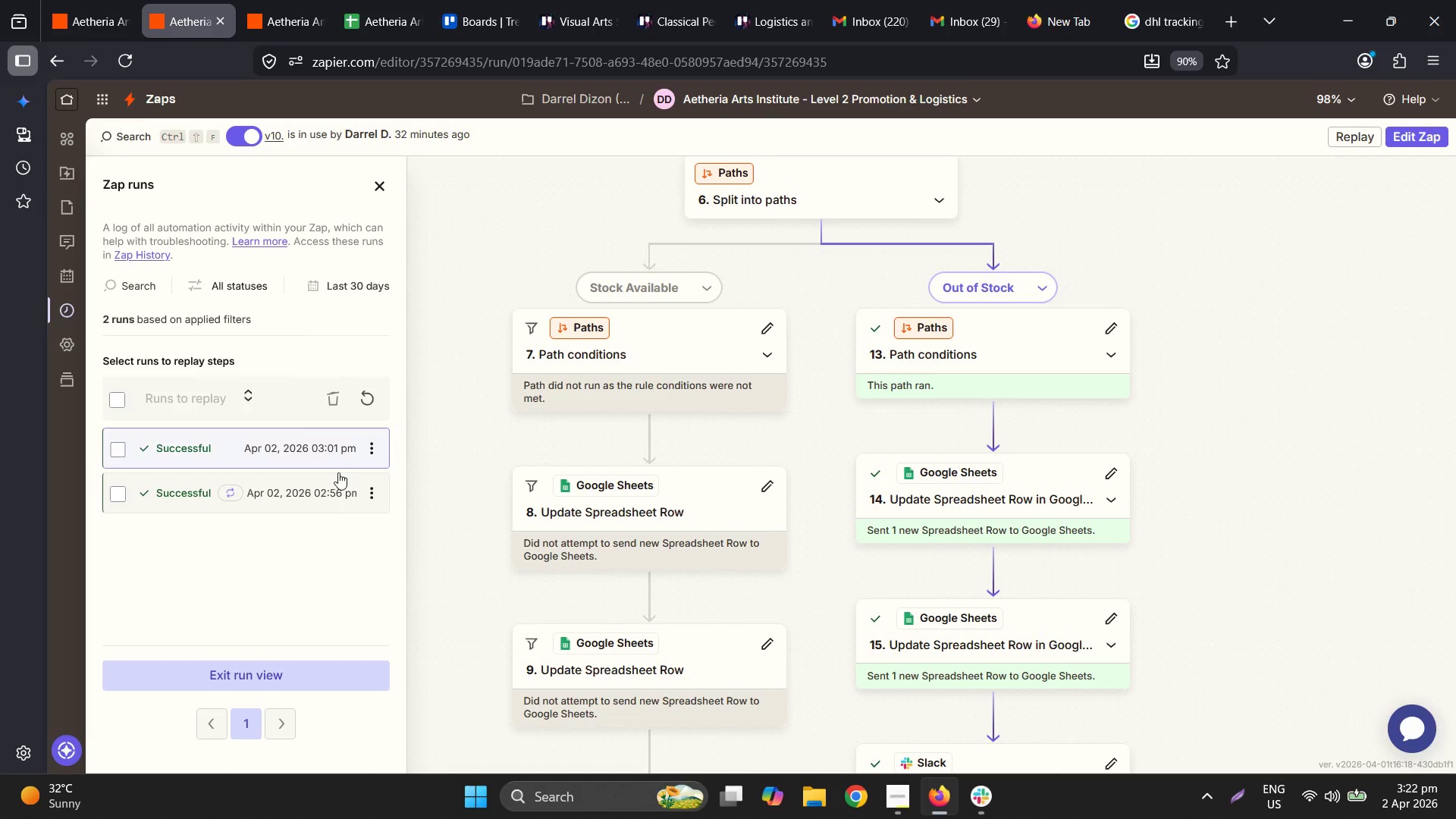 
mouse_move([340, 494])
 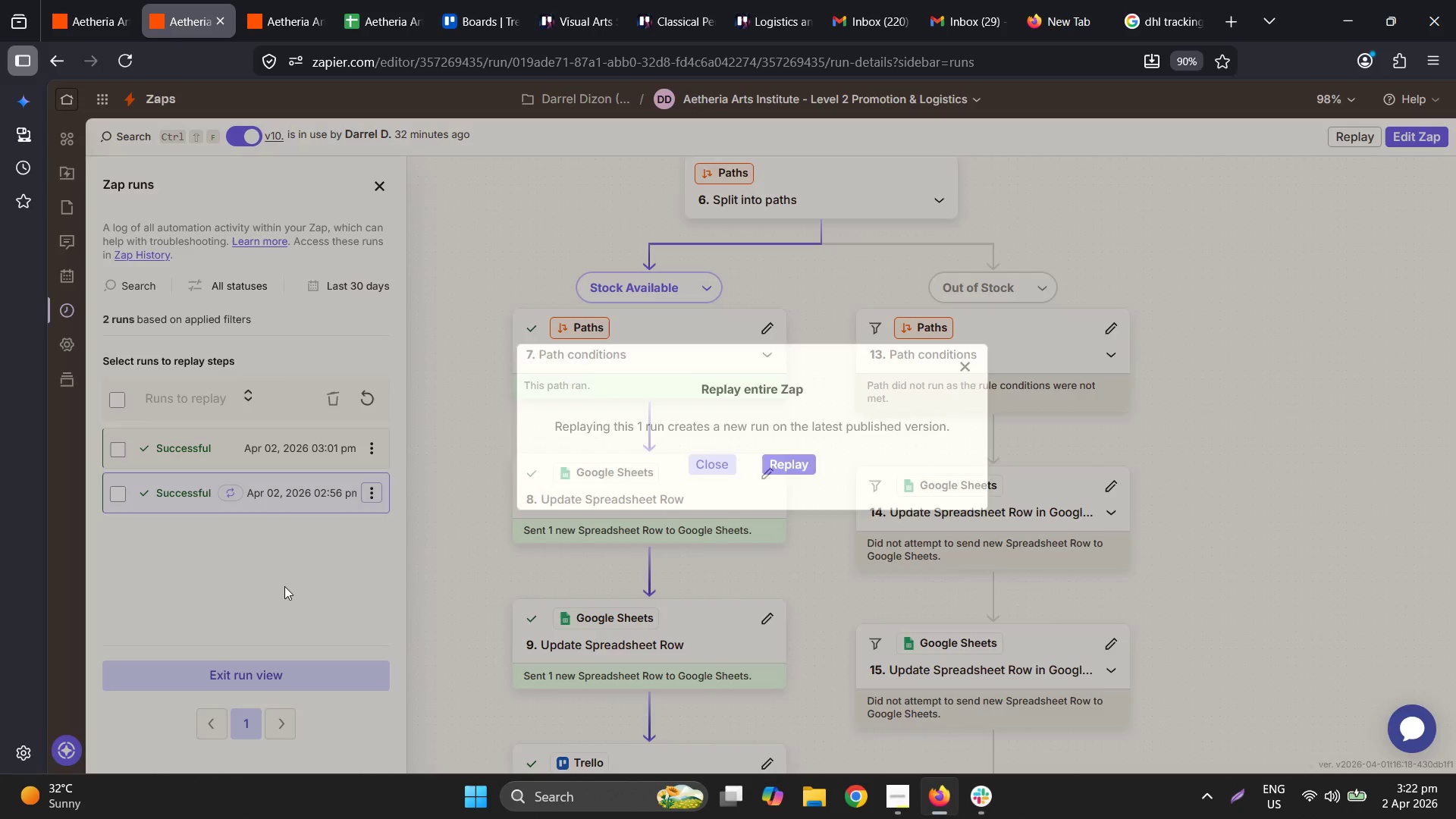 
left_click([754, 463])
 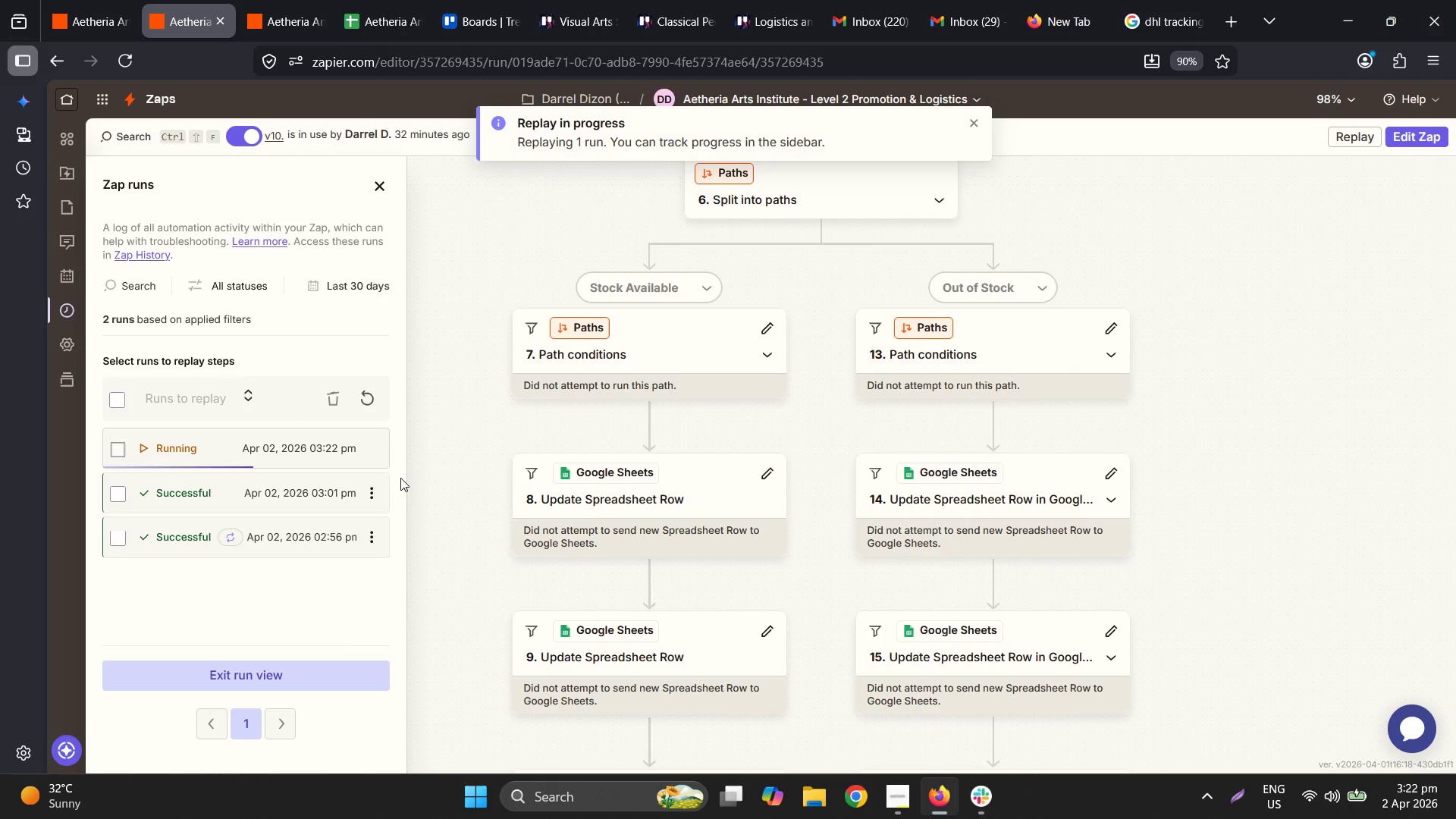 
wait(5.06)
 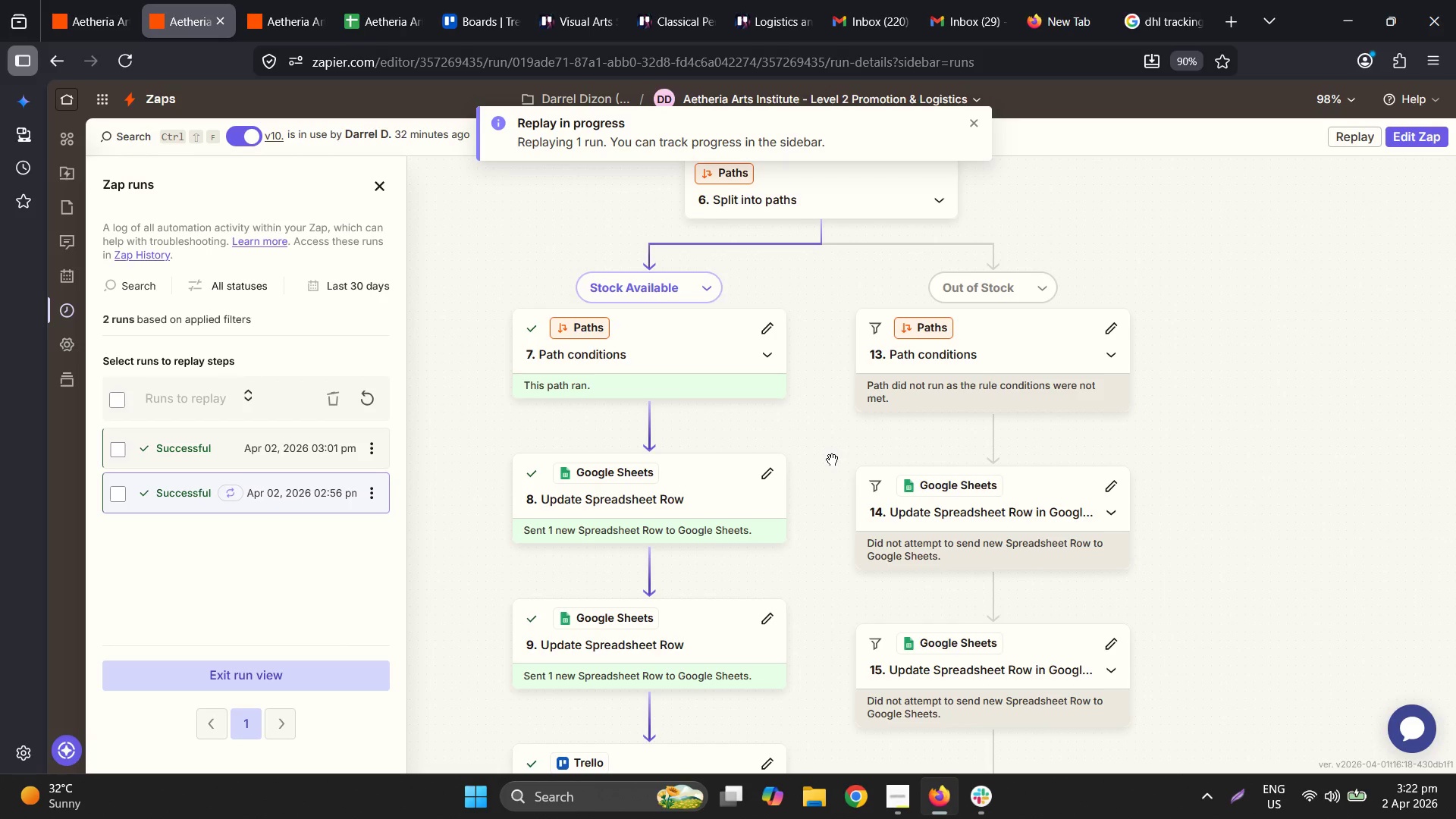 
scroll: coordinate [491, 588], scroll_direction: none, amount: 0.0
 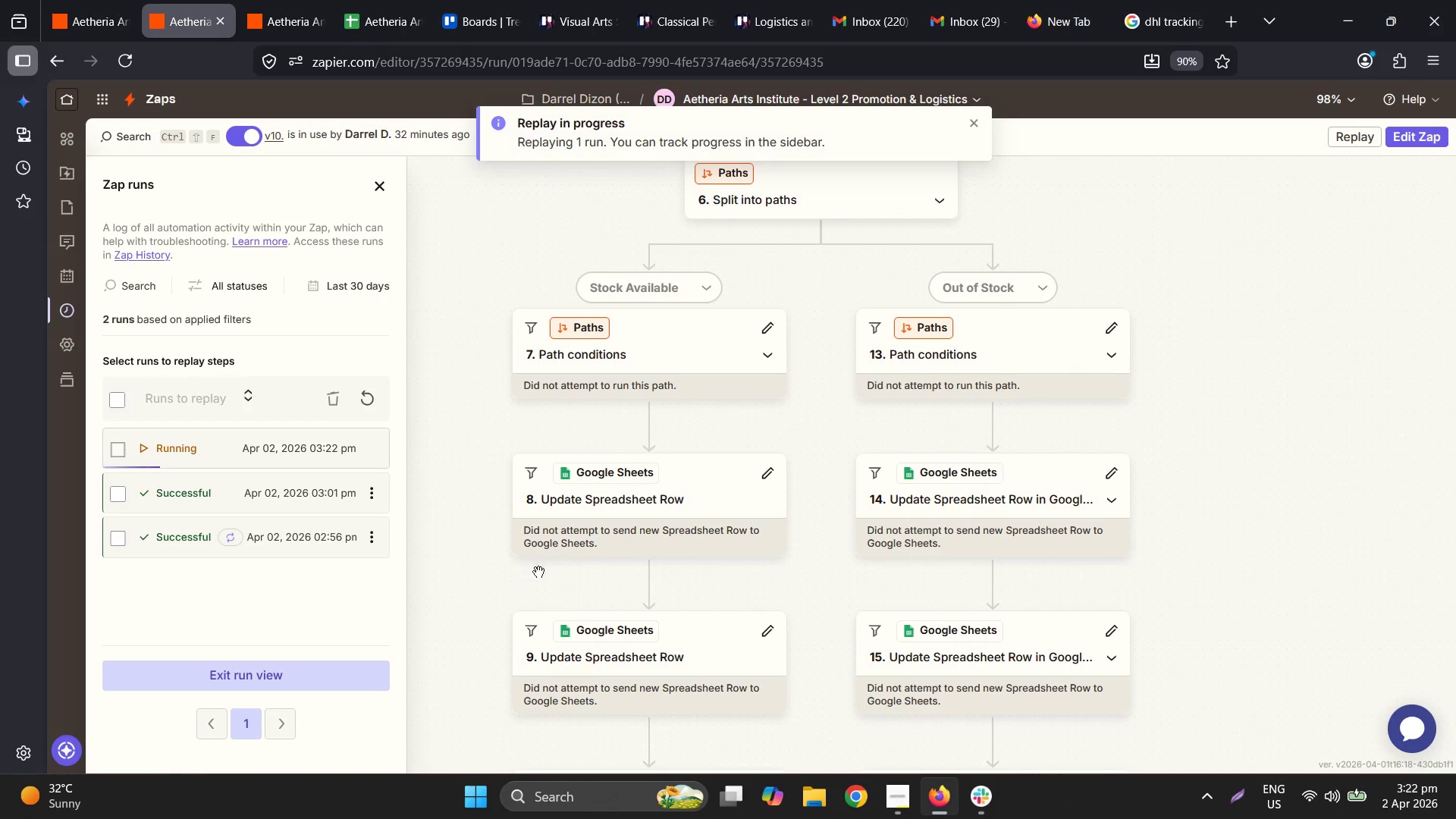 
hold_key(key=ControlLeft, duration=0.55)
scroll: coordinate [550, 557], scroll_direction: down, amount: 3.0
 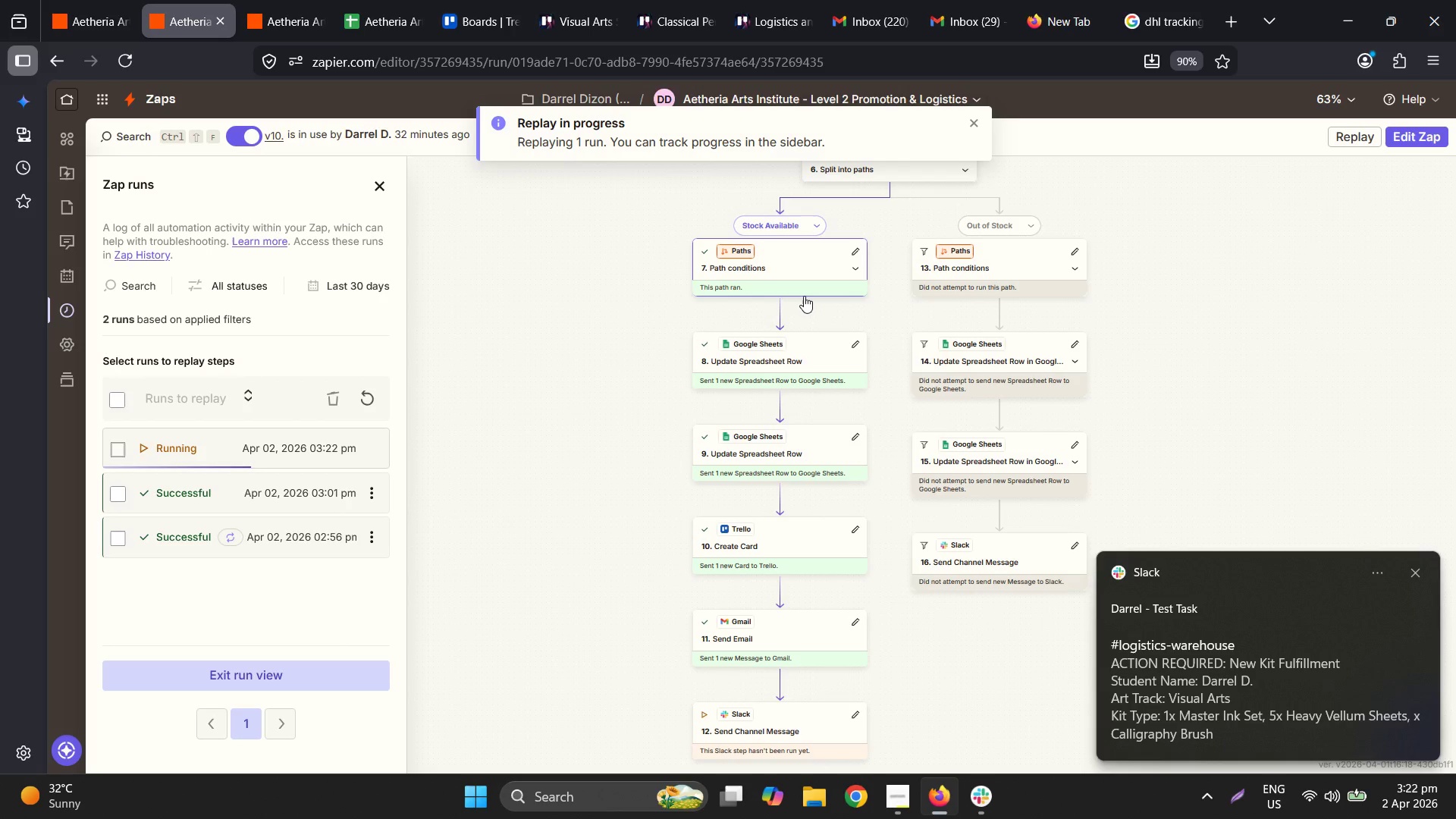 
wait(12.12)
 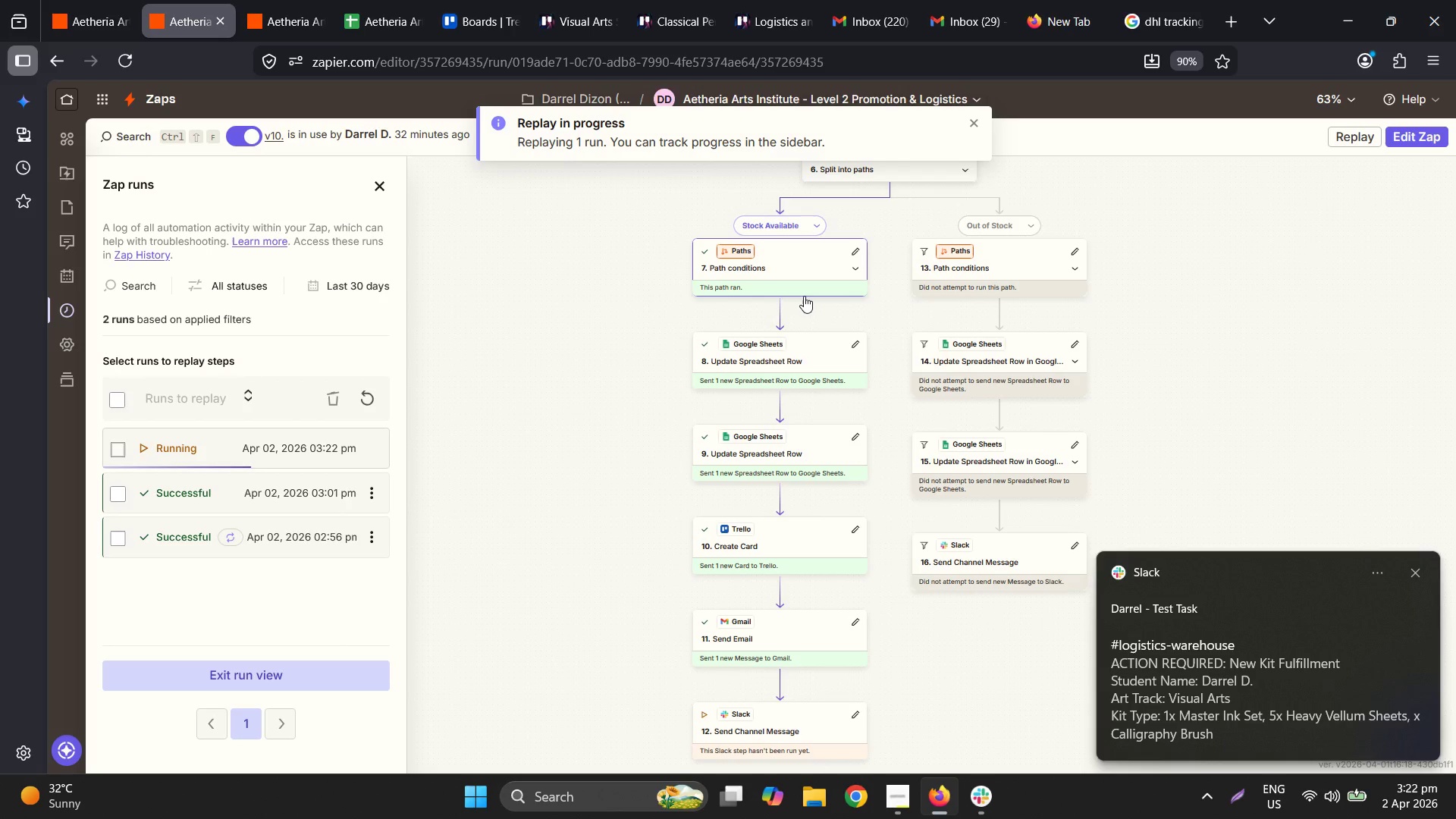 
left_click([376, 445])
 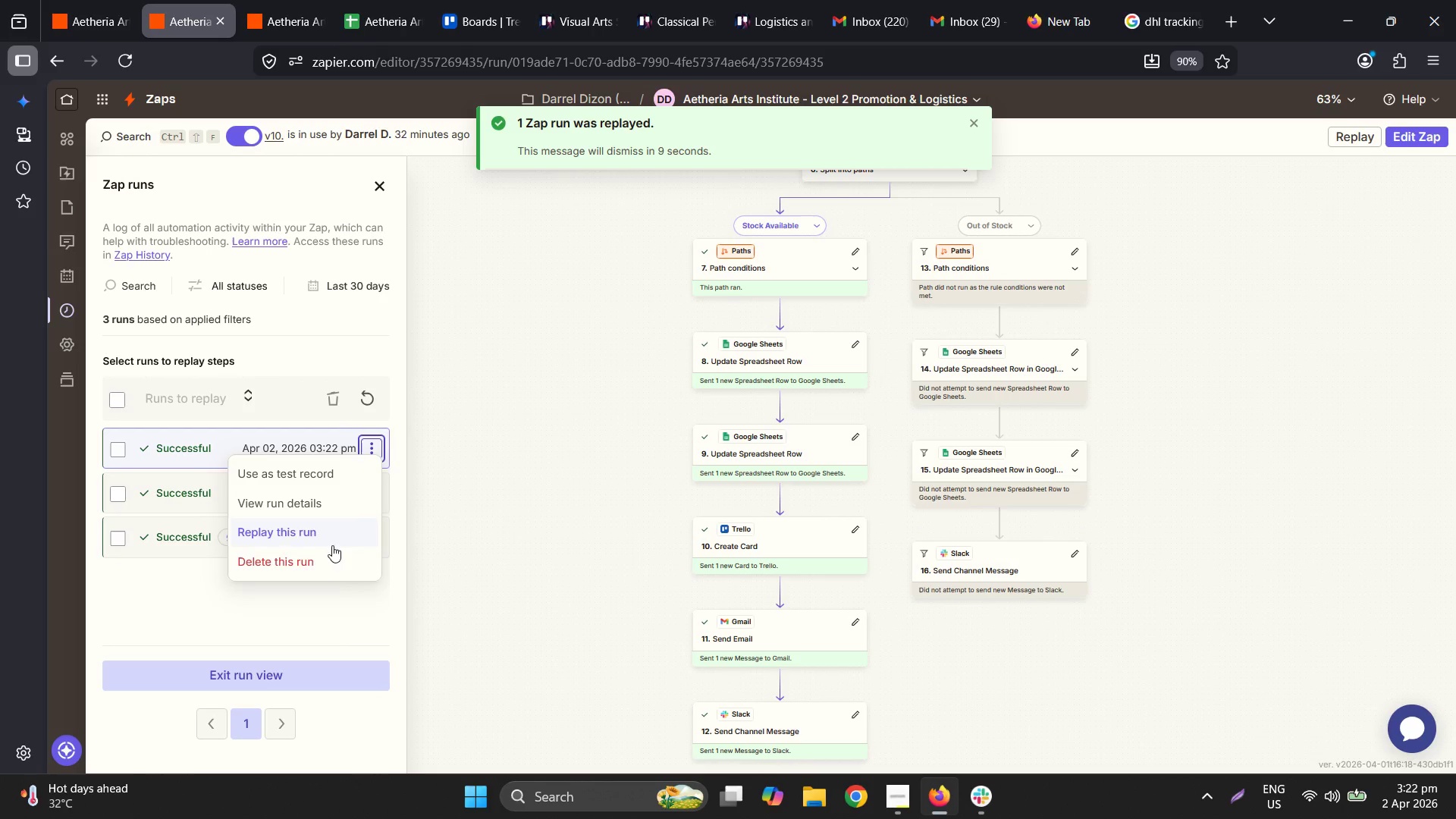 
left_click([323, 560])
 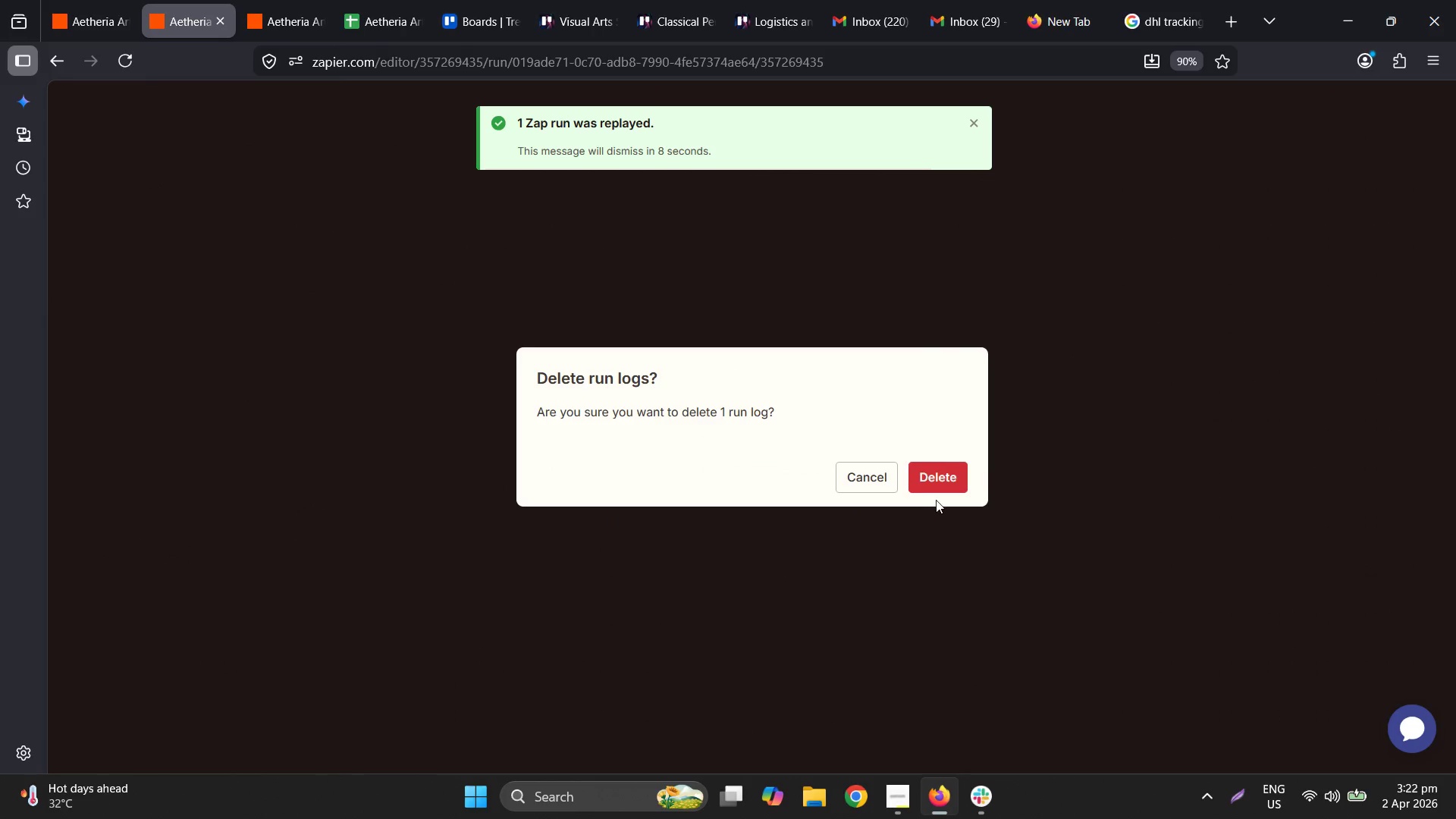 
left_click([953, 480])
 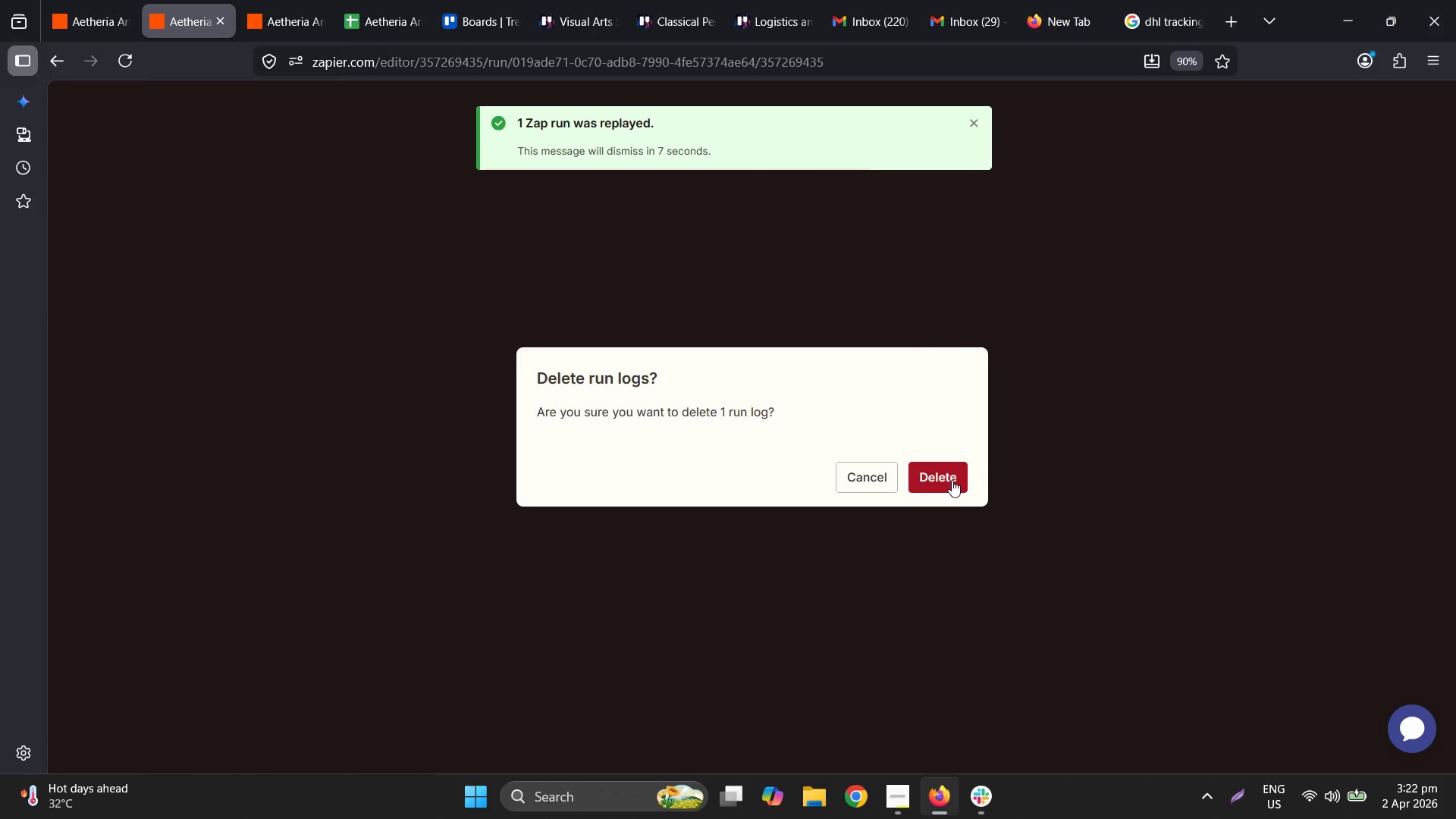 
left_click([952, 480])
 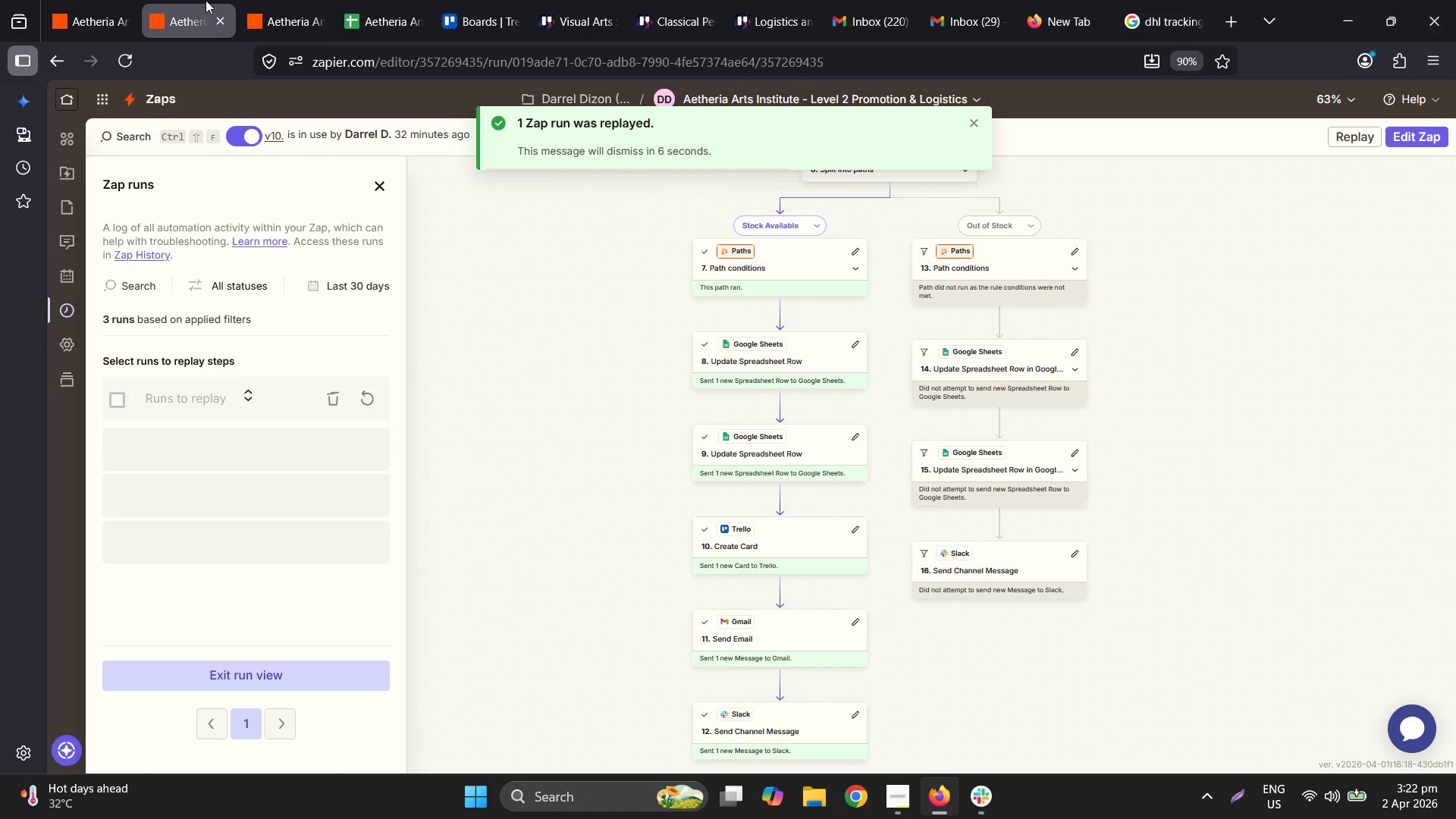 
left_click([281, 0])
 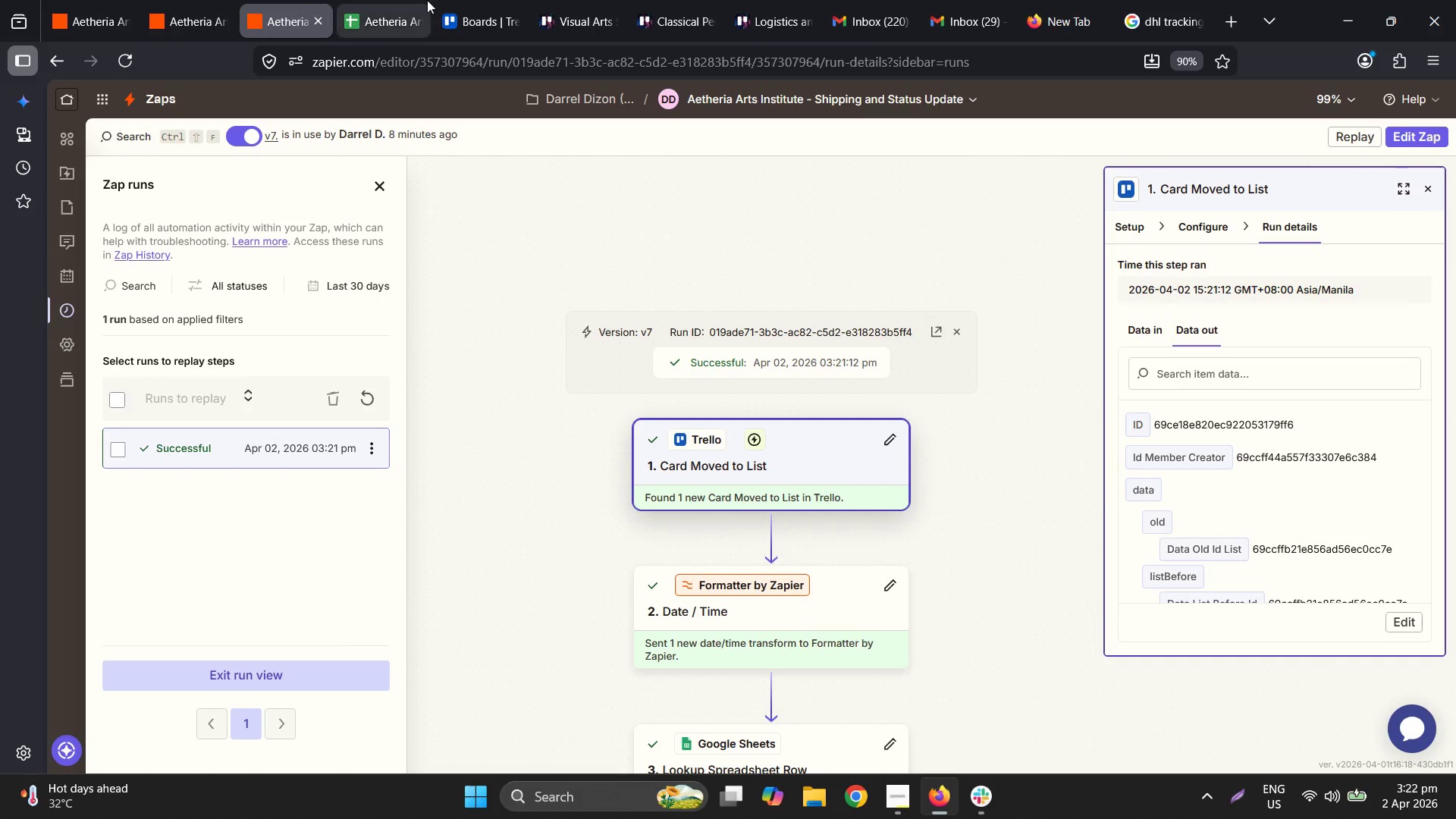 
left_click([487, 0])
 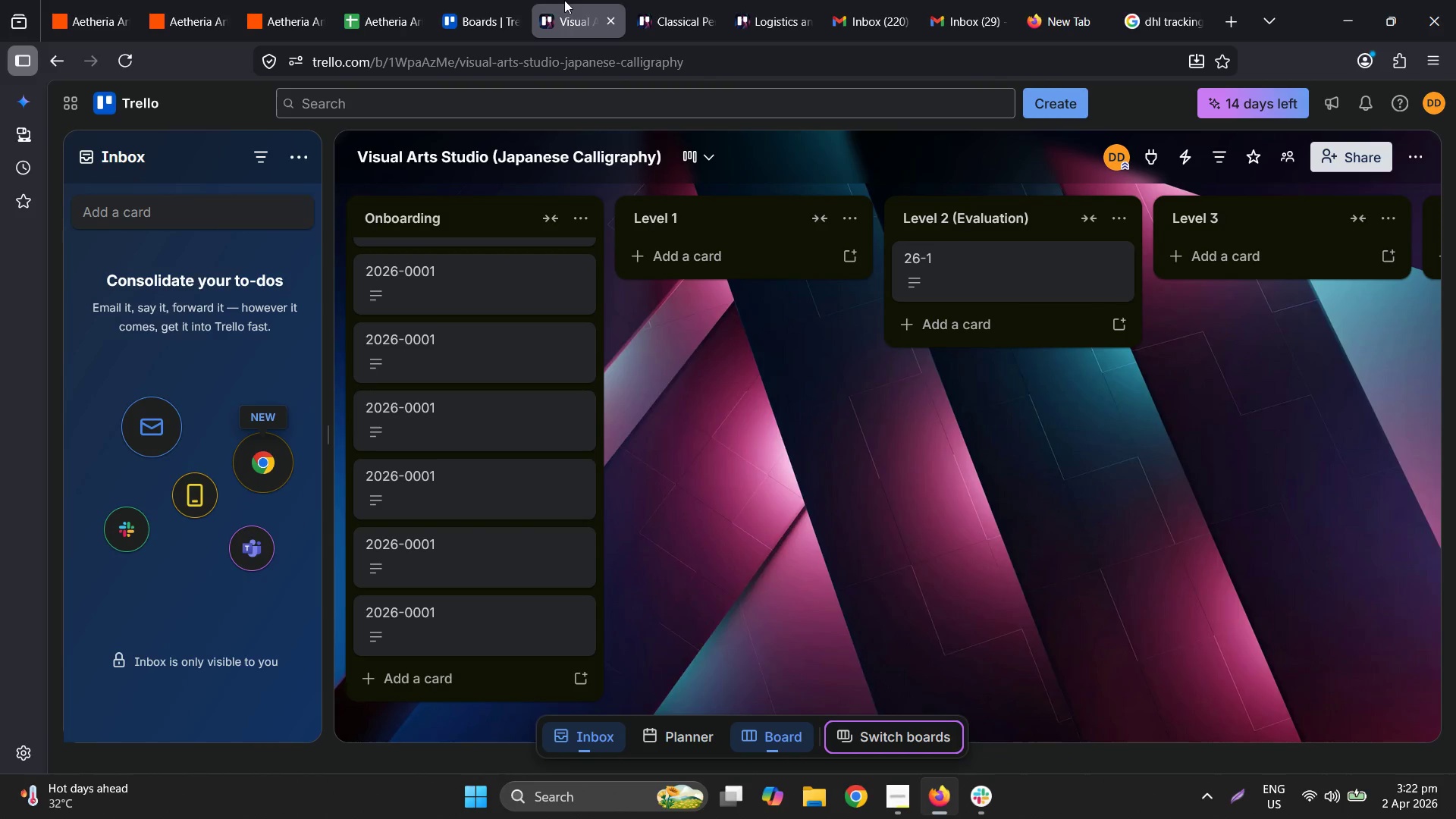 
left_click([629, 0])
 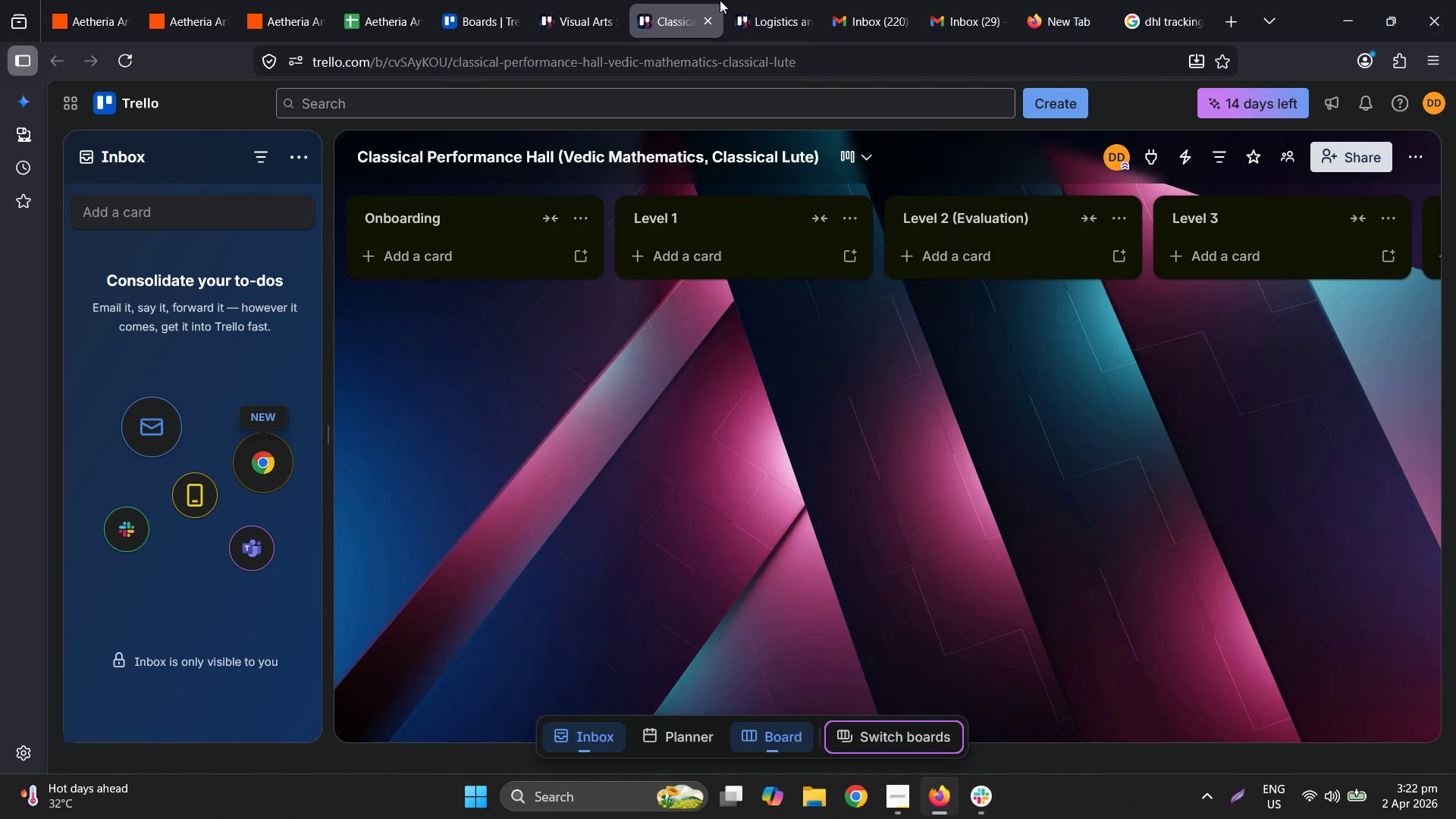 
double_click([759, 0])
 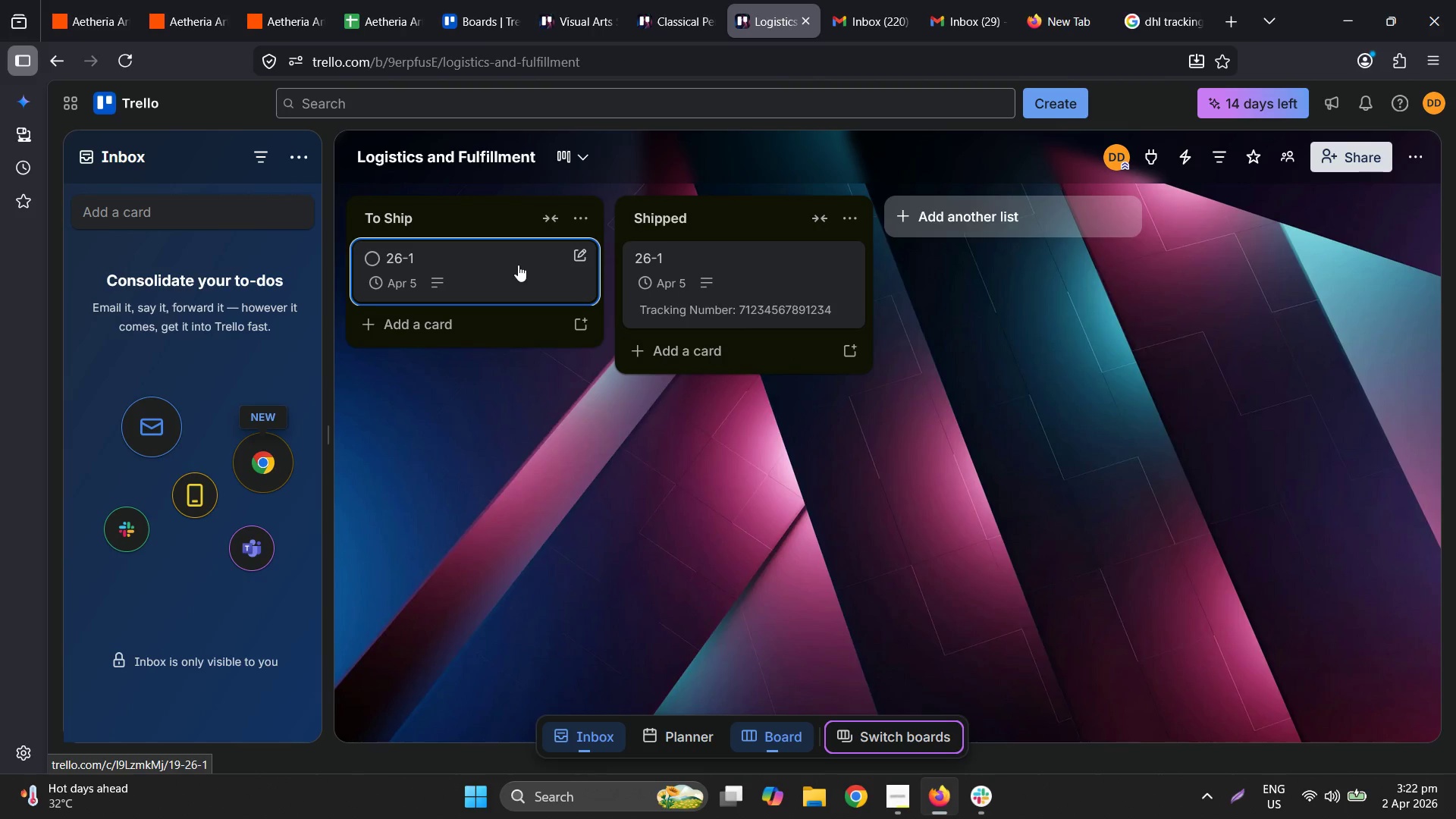 
left_click_drag(start_coordinate=[517, 265], to_coordinate=[792, 347])
 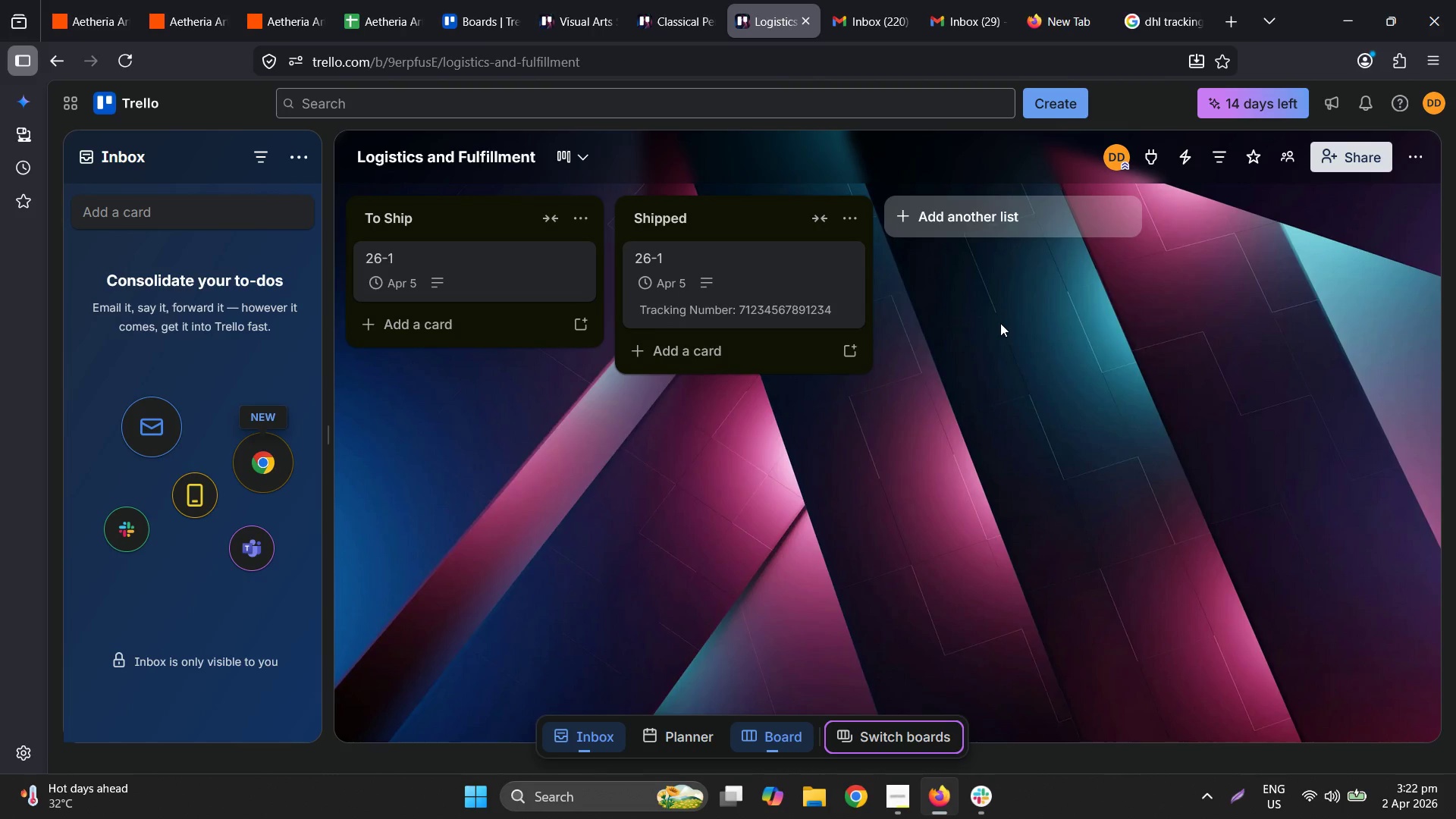 
left_click_drag(start_coordinate=[504, 252], to_coordinate=[806, 334])
 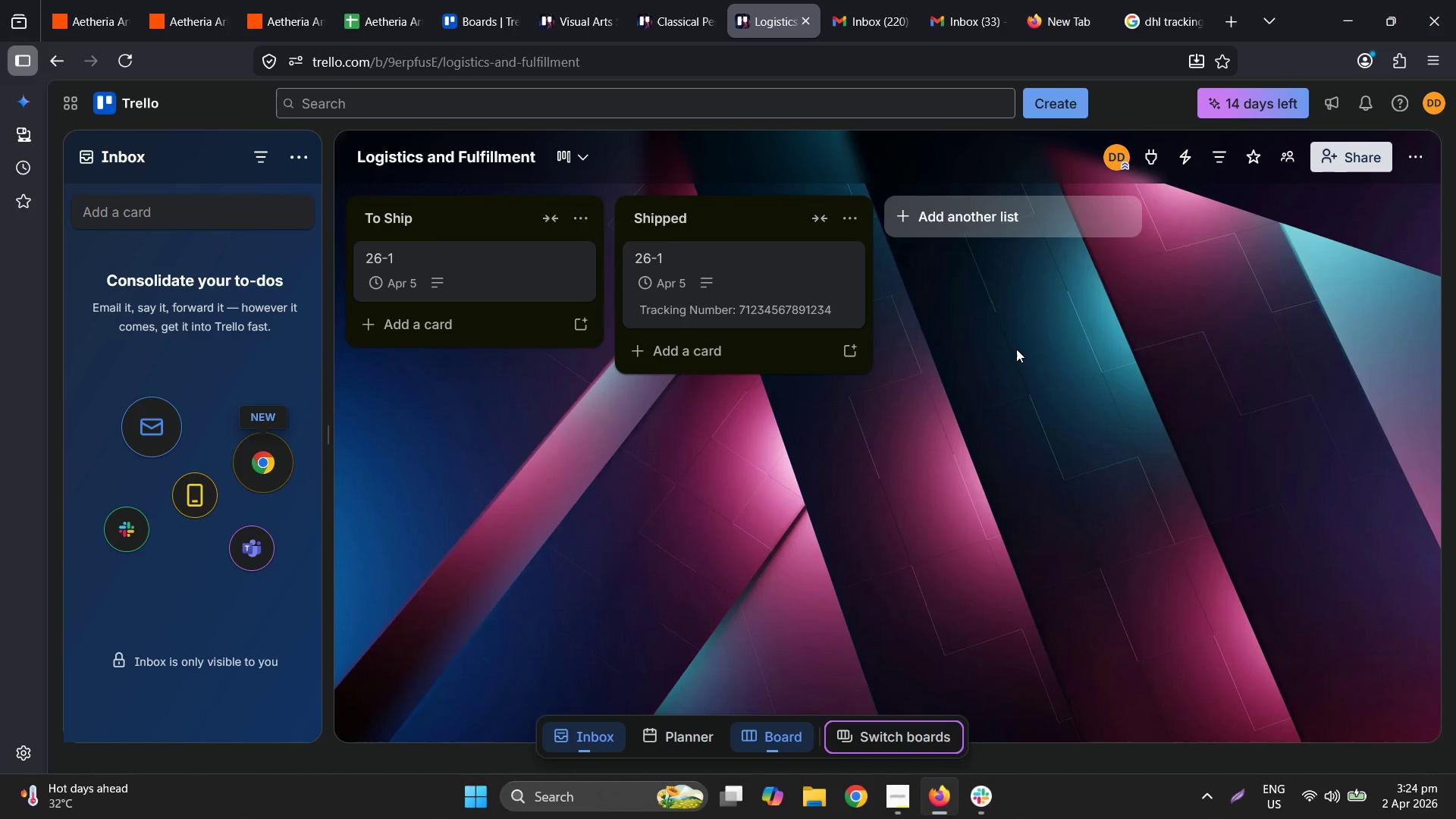 
wait(81.73)
 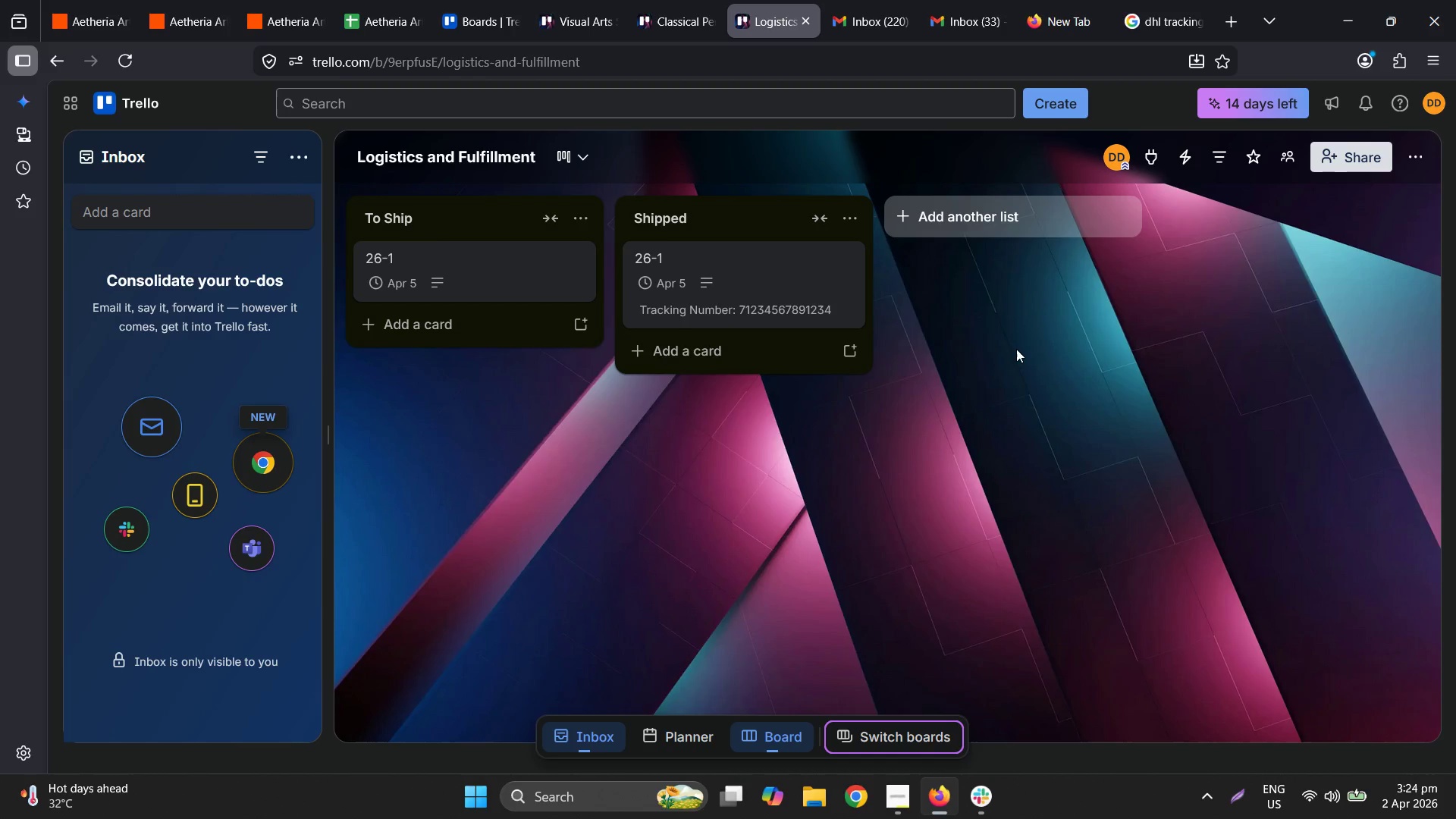 
left_click_drag(start_coordinate=[121, 0], to_coordinate=[133, 0])
 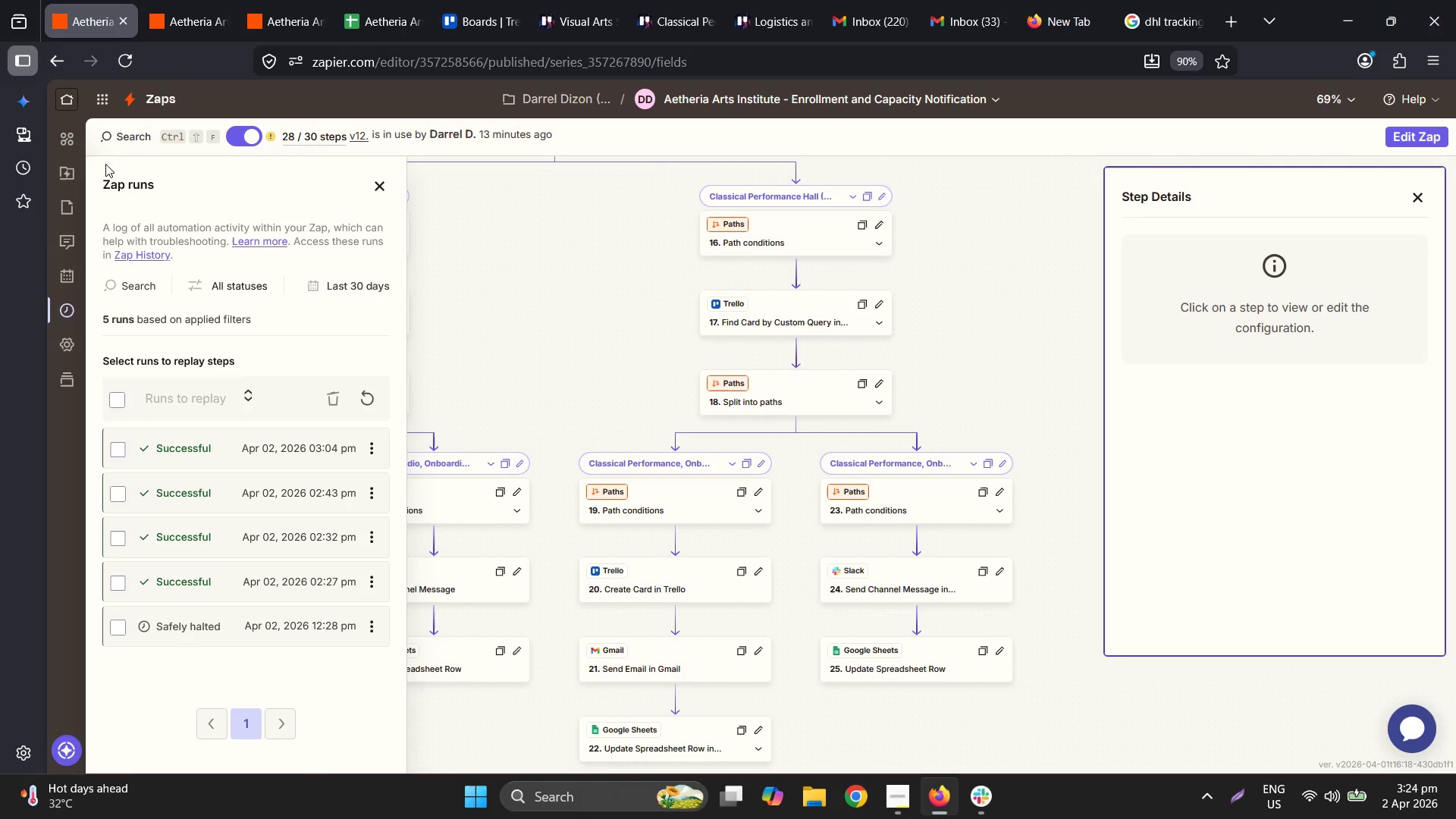 
left_click([156, 0])
 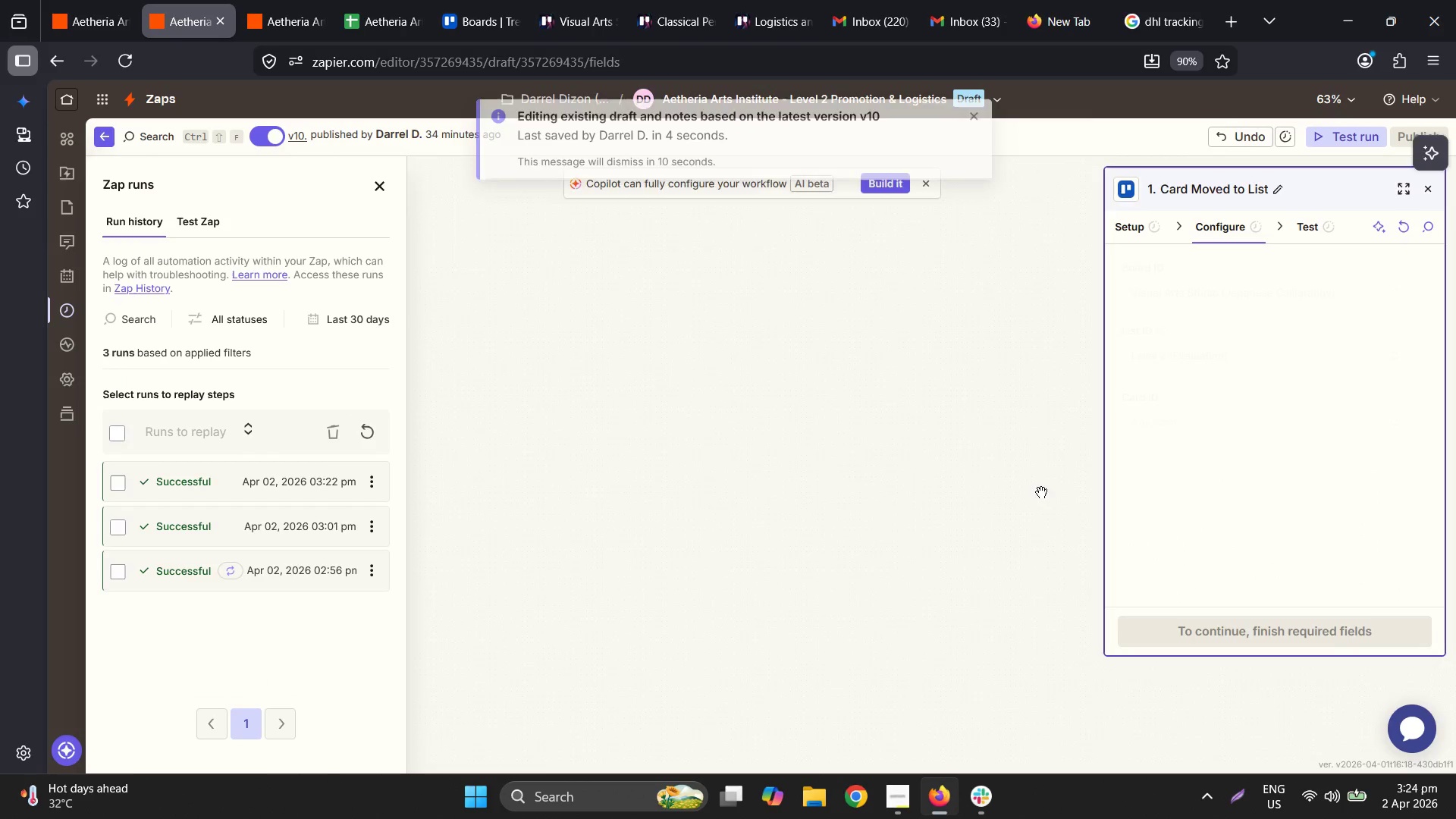 
wait(5.98)
 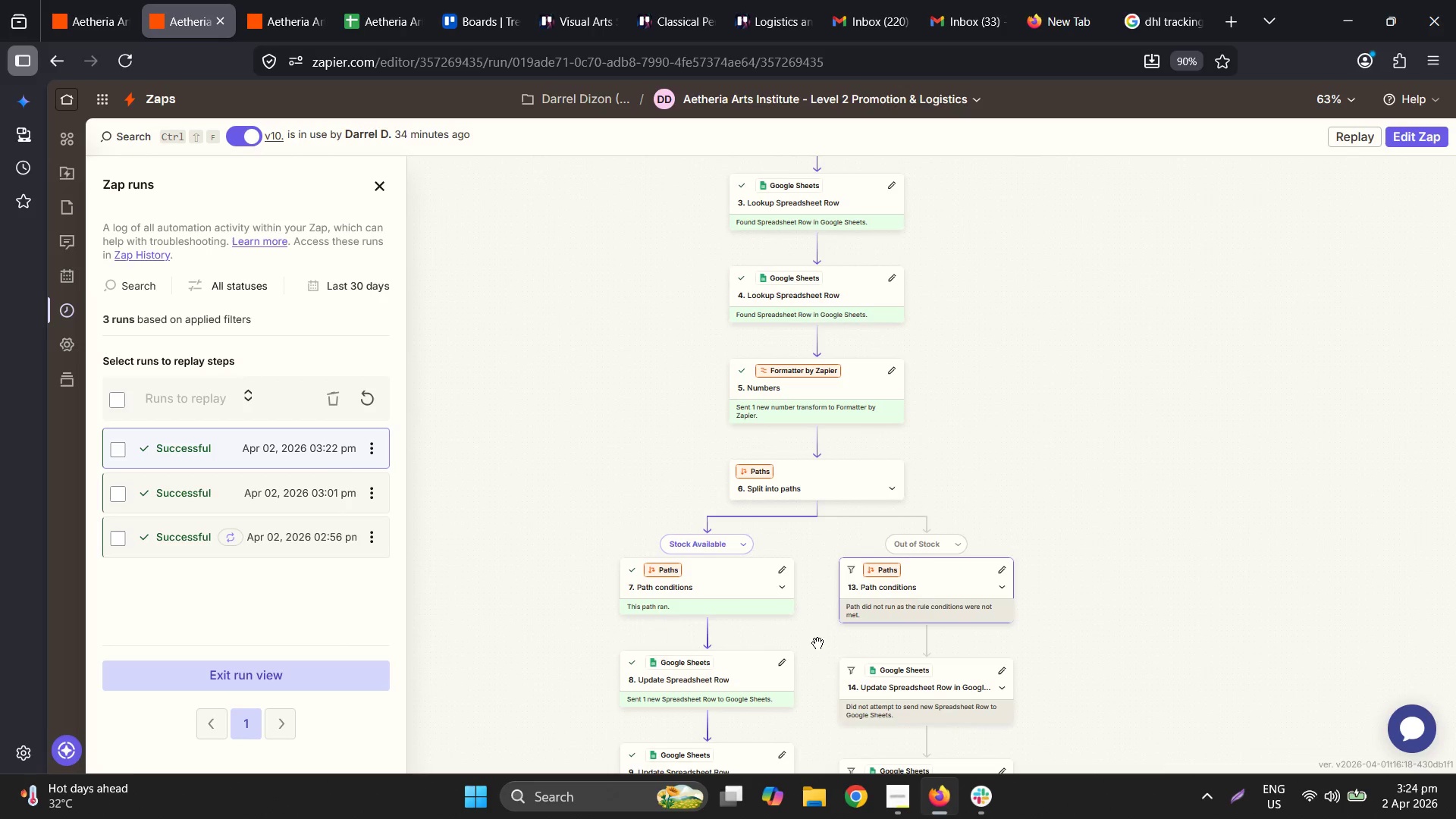 
scroll: coordinate [945, 482], scroll_direction: down, amount: 8.0
 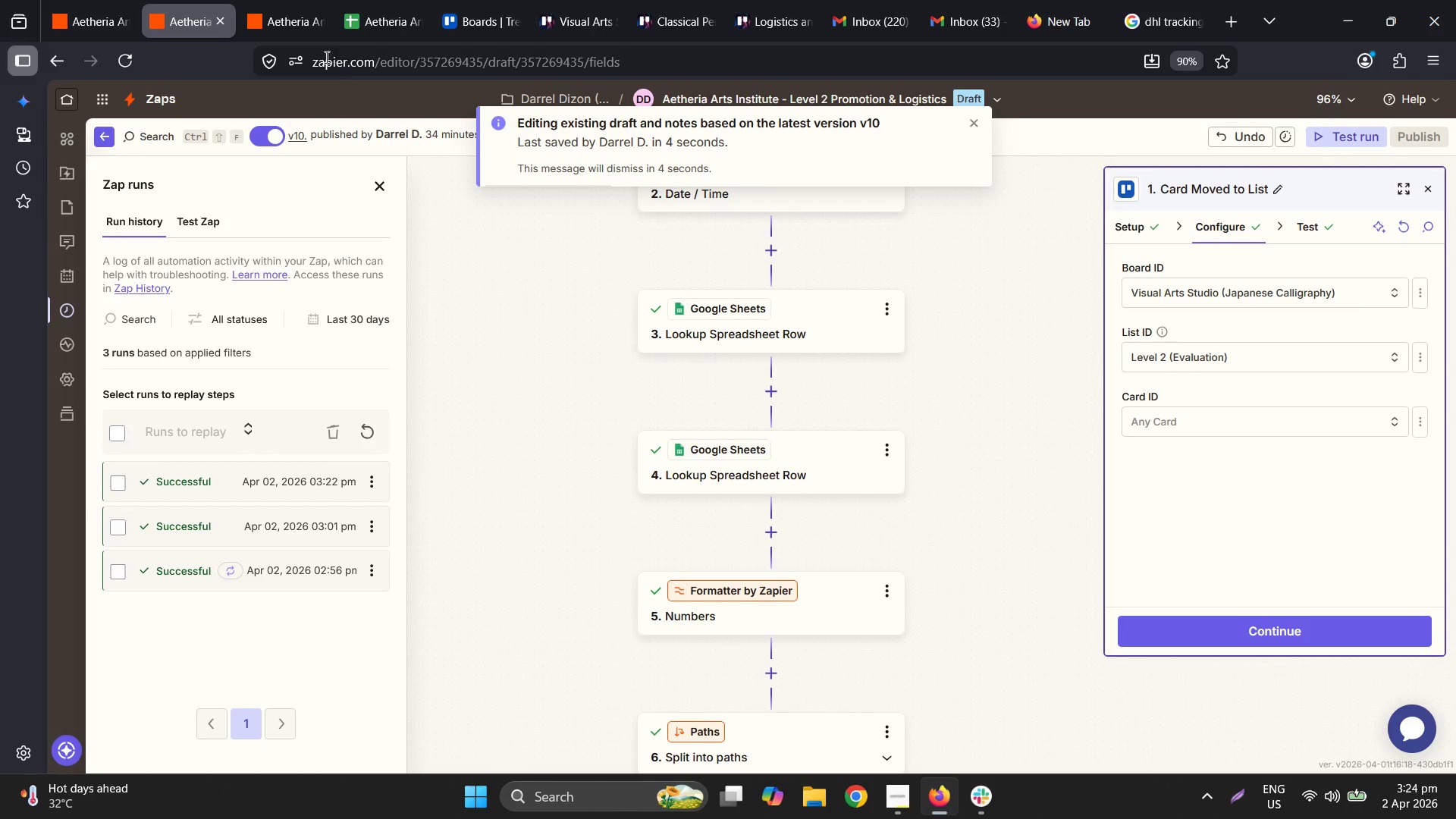 
left_click([956, 89])
 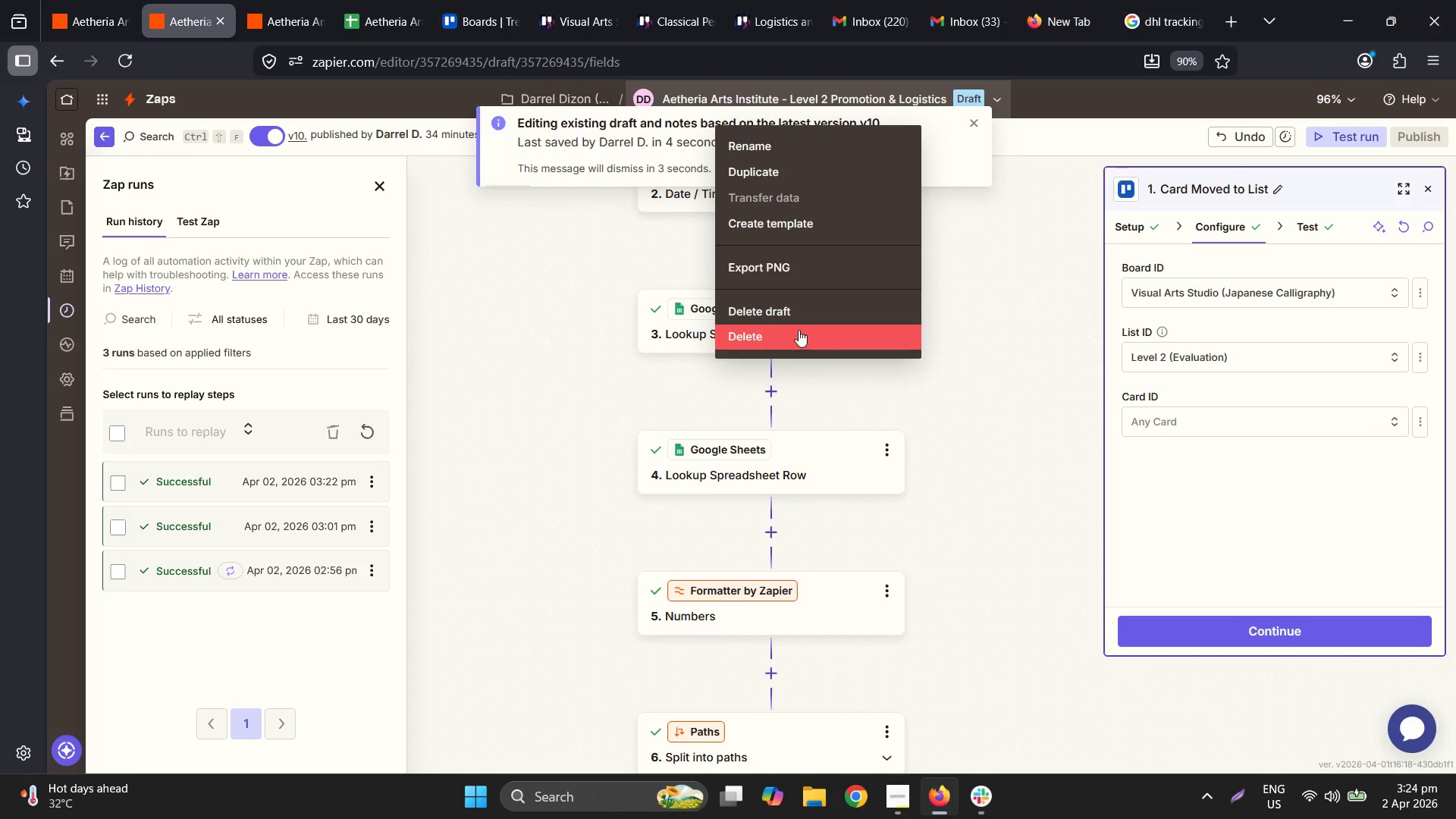 
left_click([799, 309])
 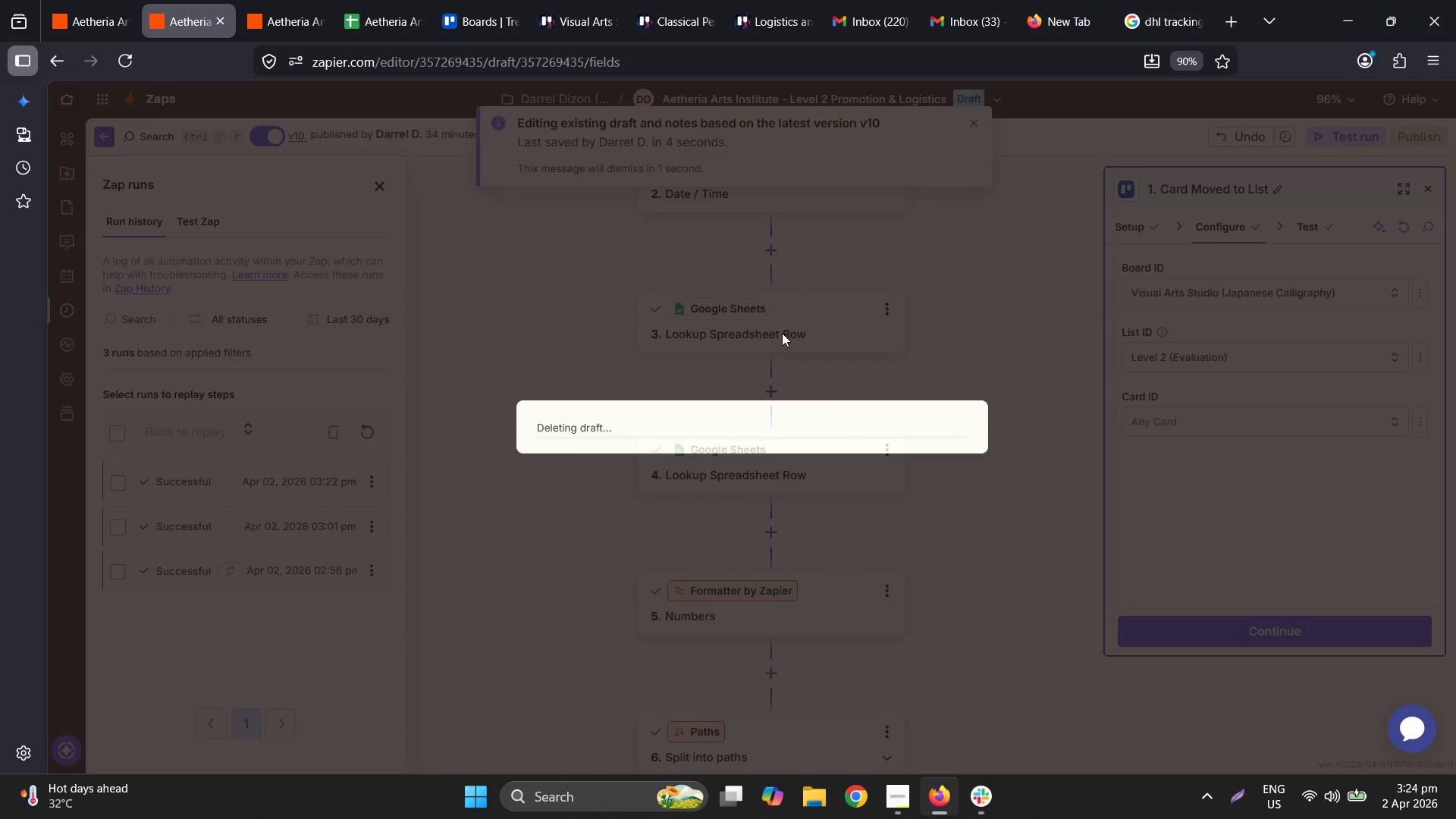 
left_click([306, 0])
 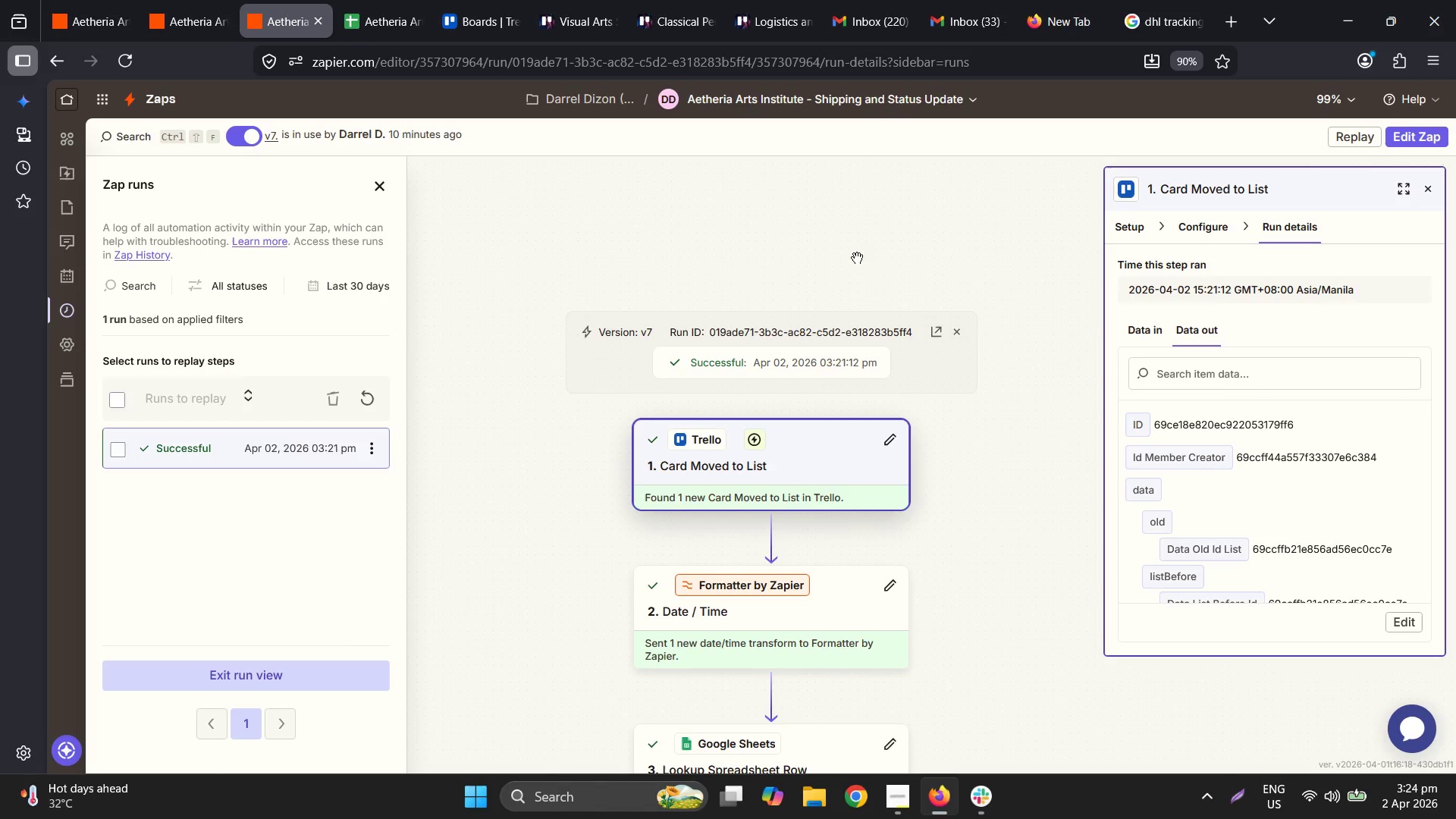 
scroll: coordinate [903, 284], scroll_direction: down, amount: 4.0
 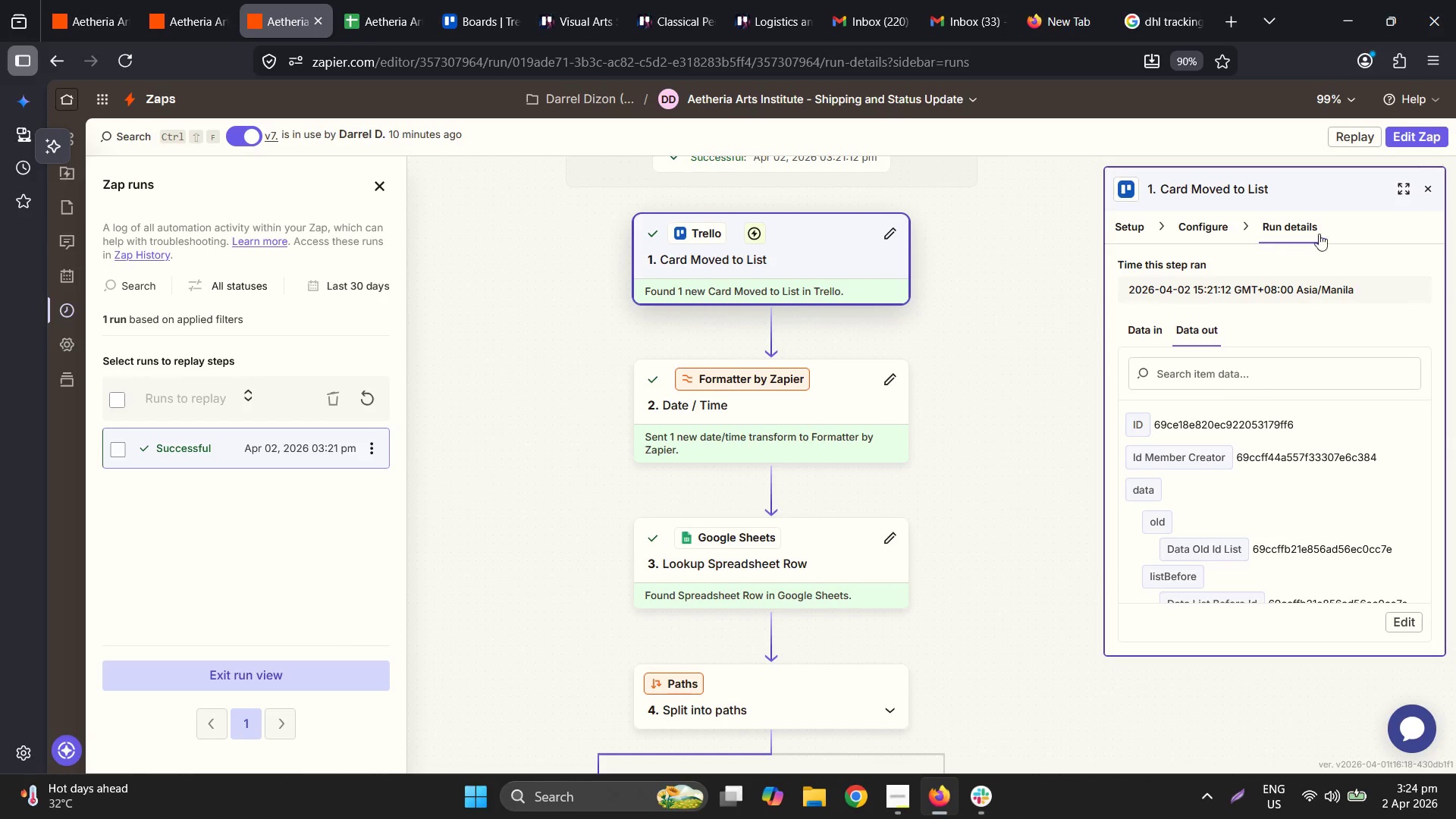 
left_click([1413, 138])
 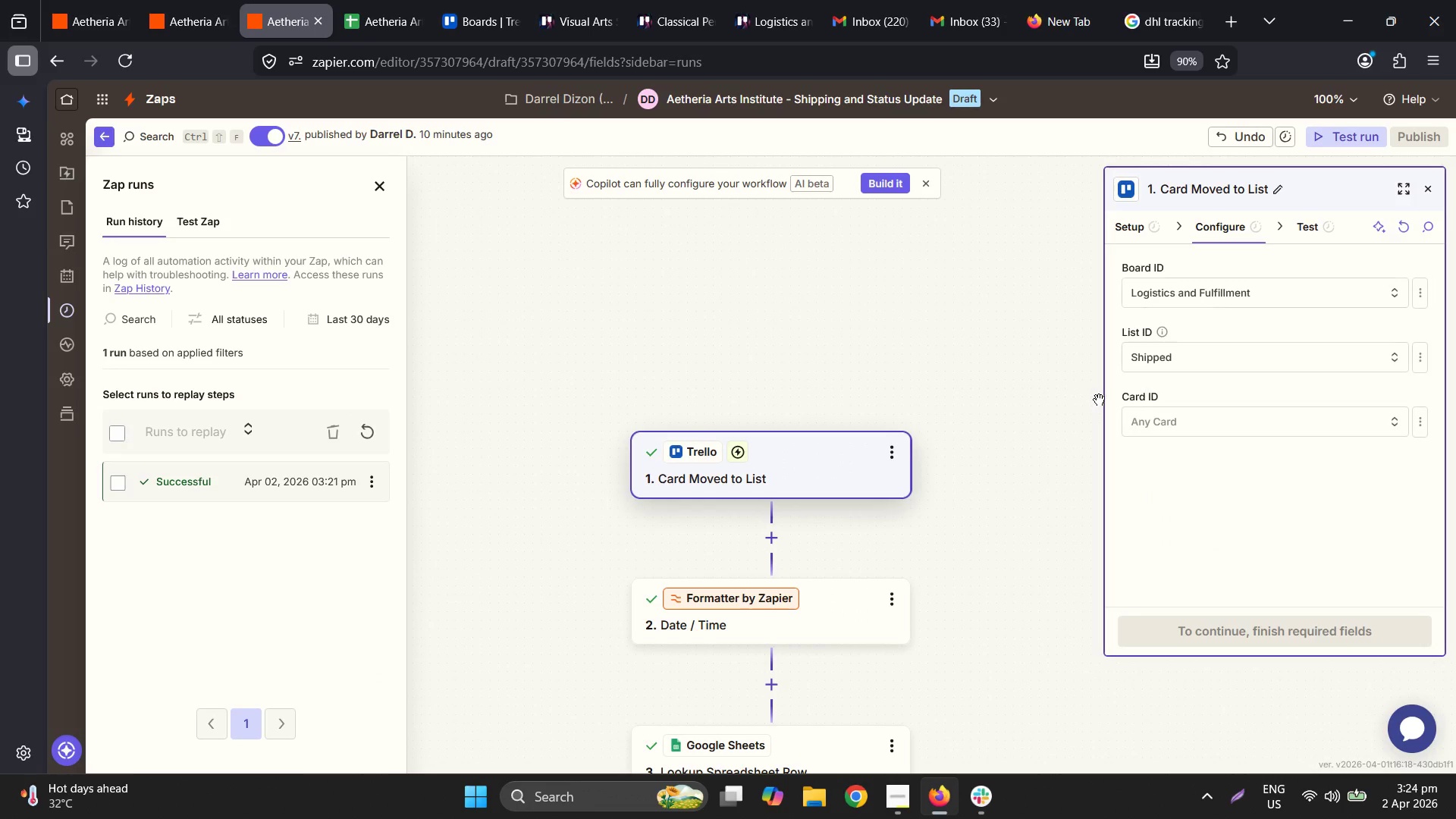 
scroll: coordinate [1048, 554], scroll_direction: down, amount: 8.0
 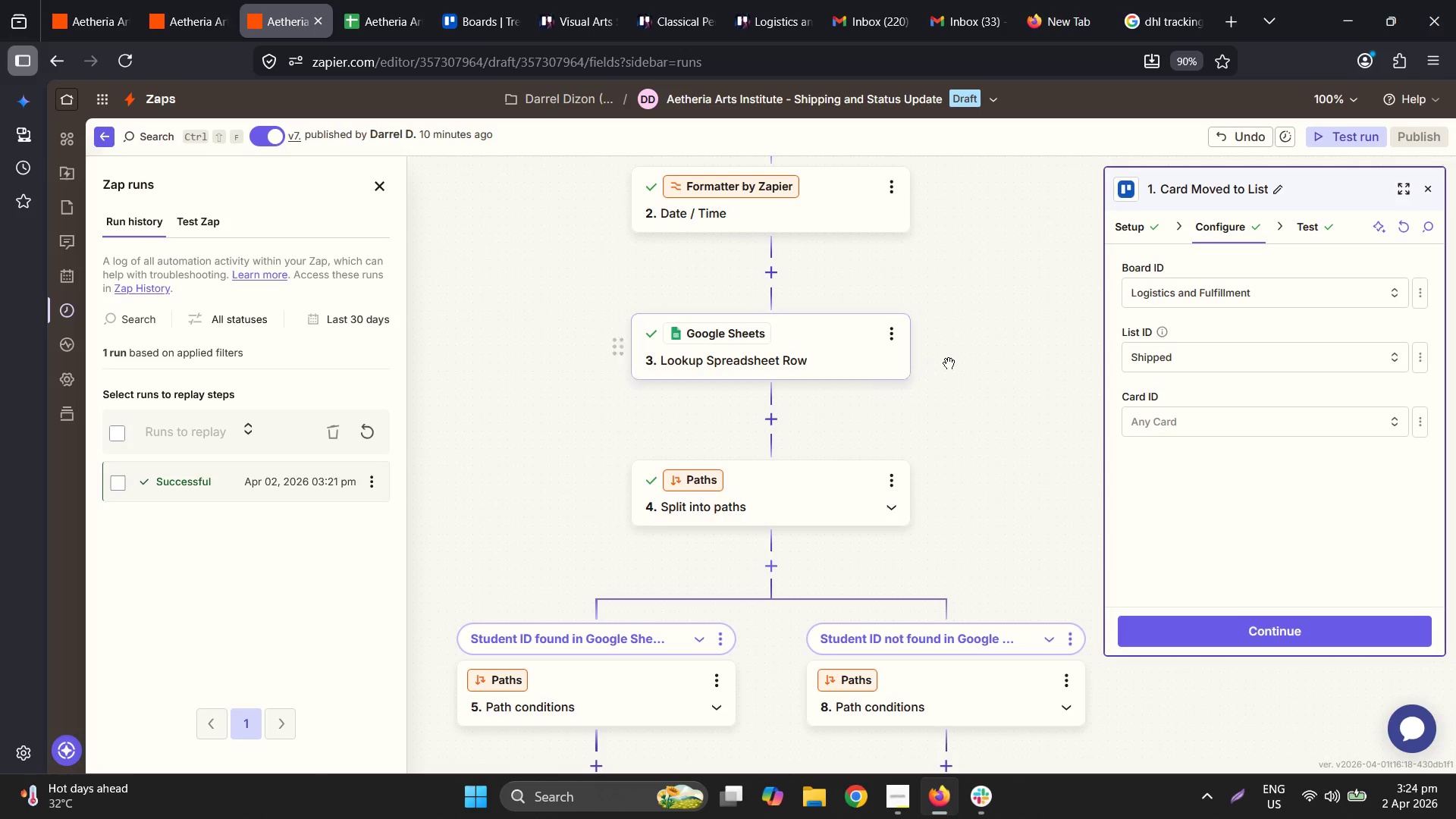 
scroll: coordinate [954, 404], scroll_direction: up, amount: 2.0
 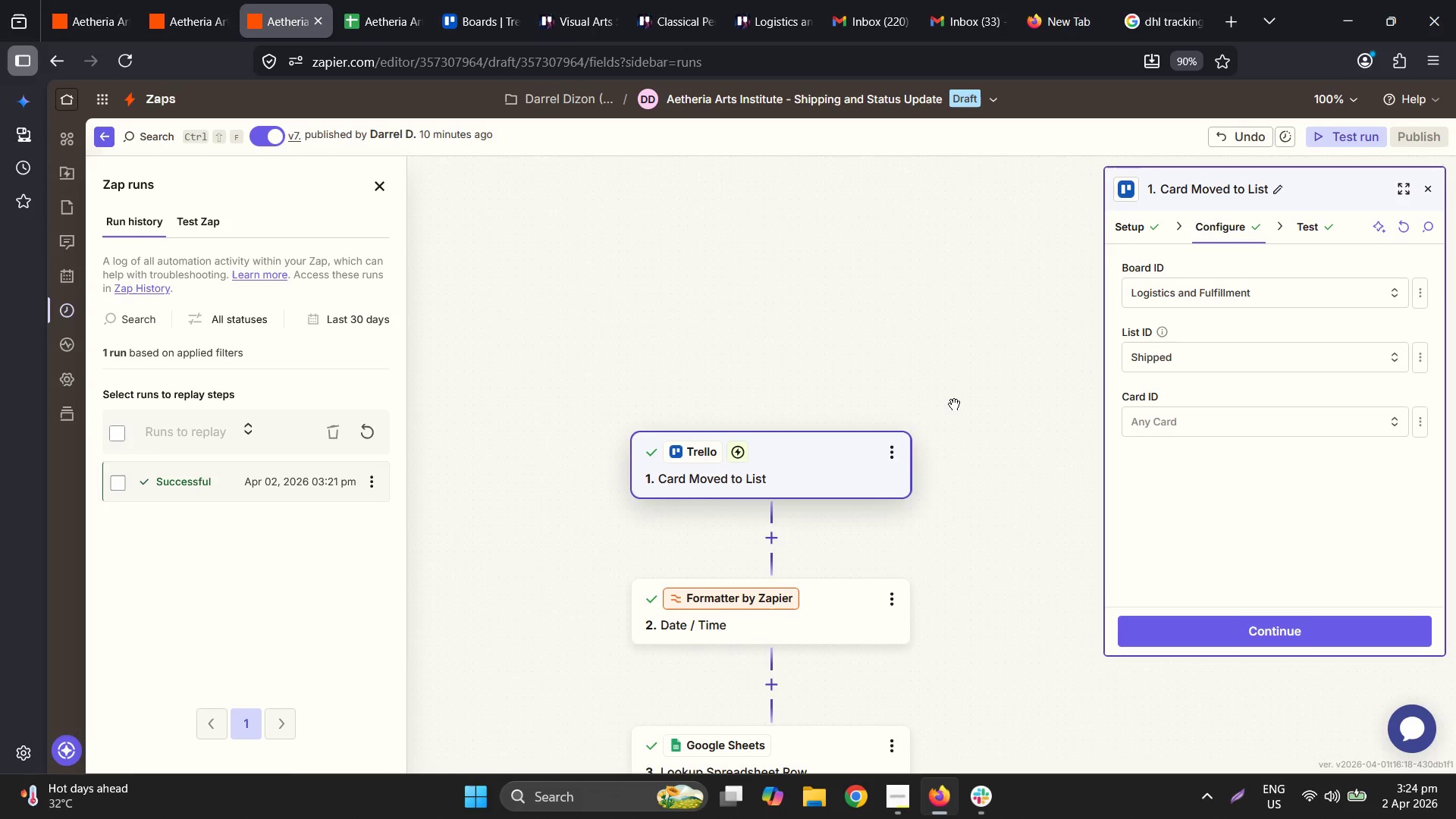 
scroll: coordinate [965, 396], scroll_direction: down, amount: 8.0
 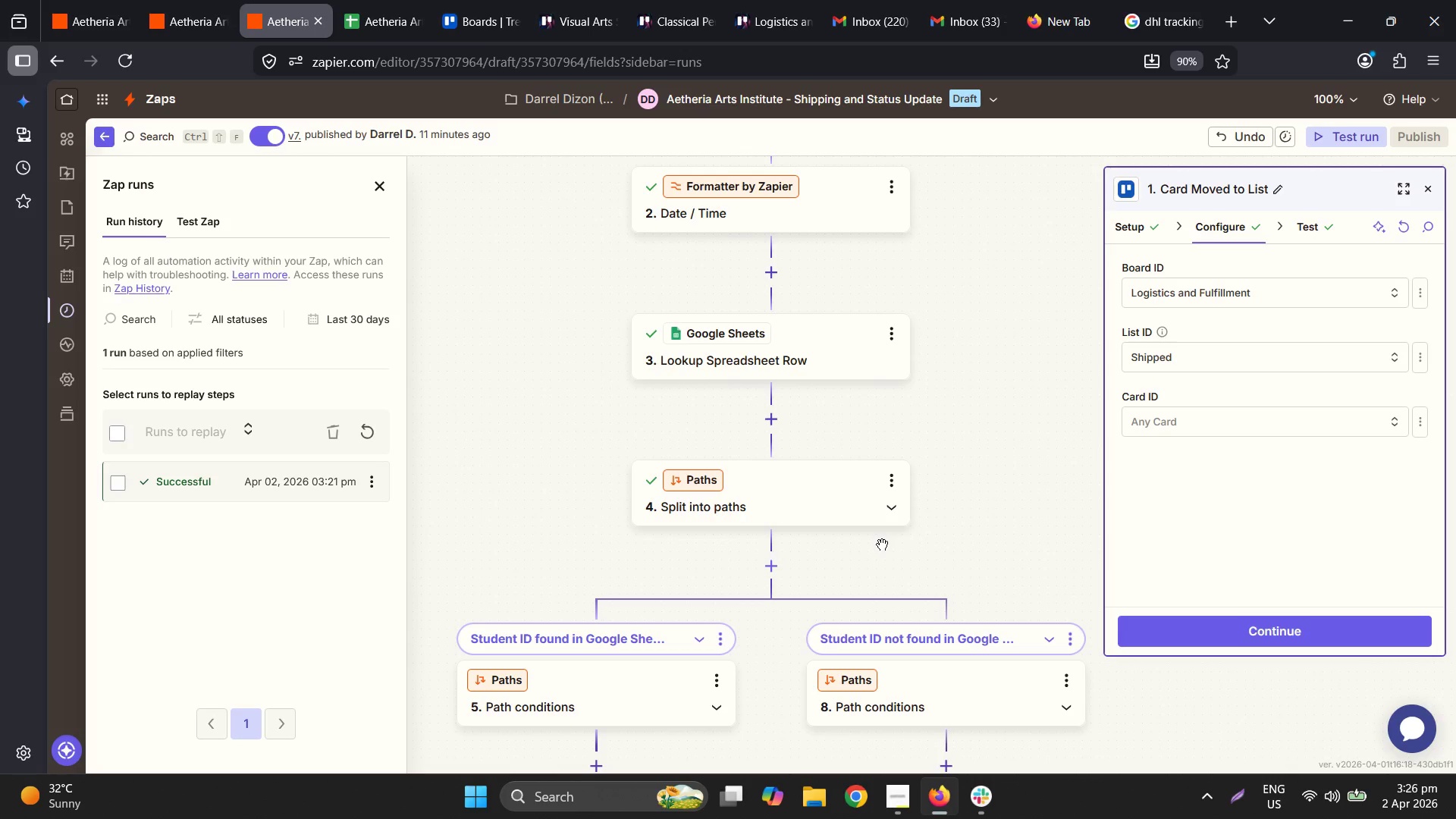 
wait(86.93)
 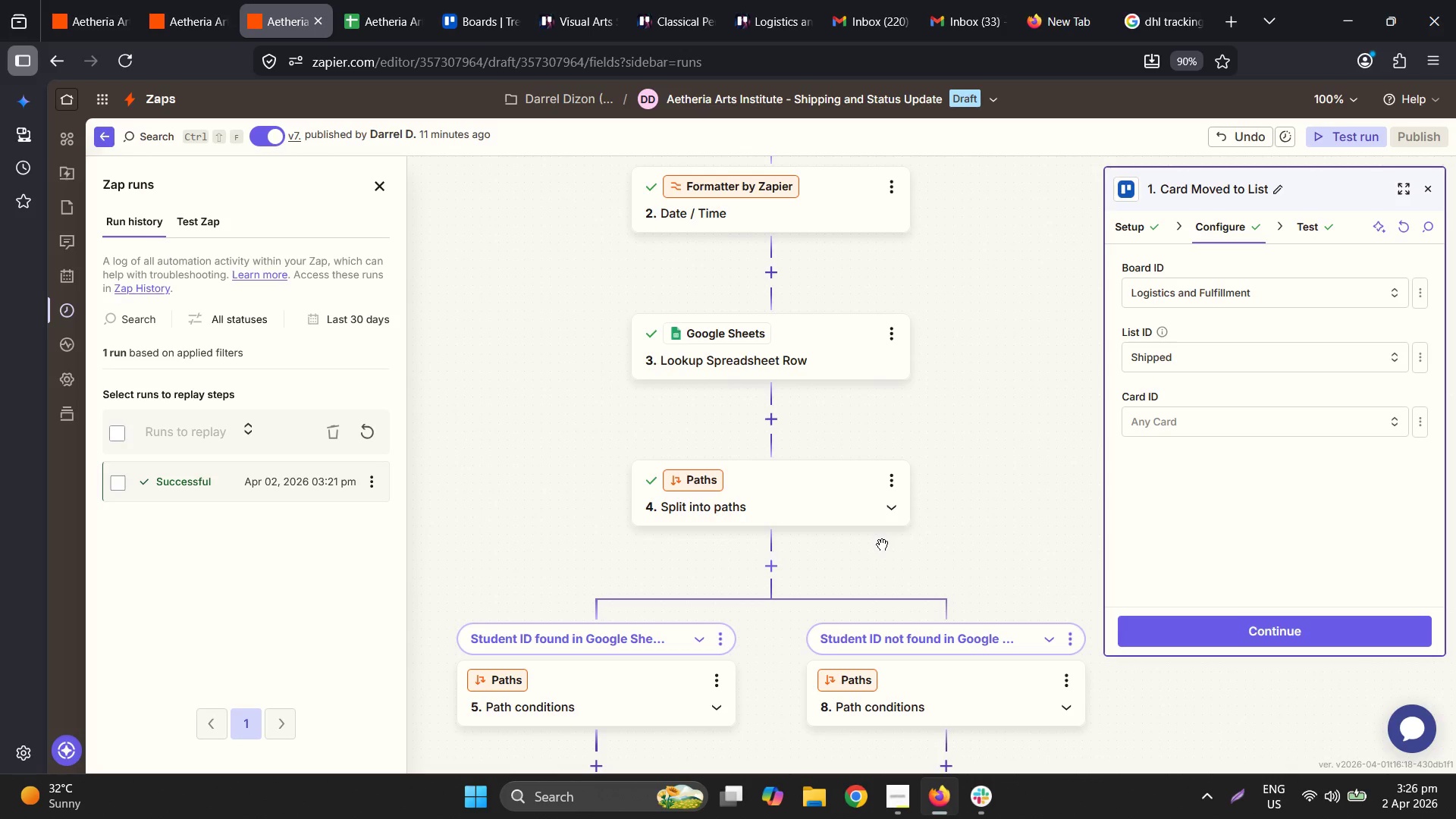 
left_click([660, 0])
 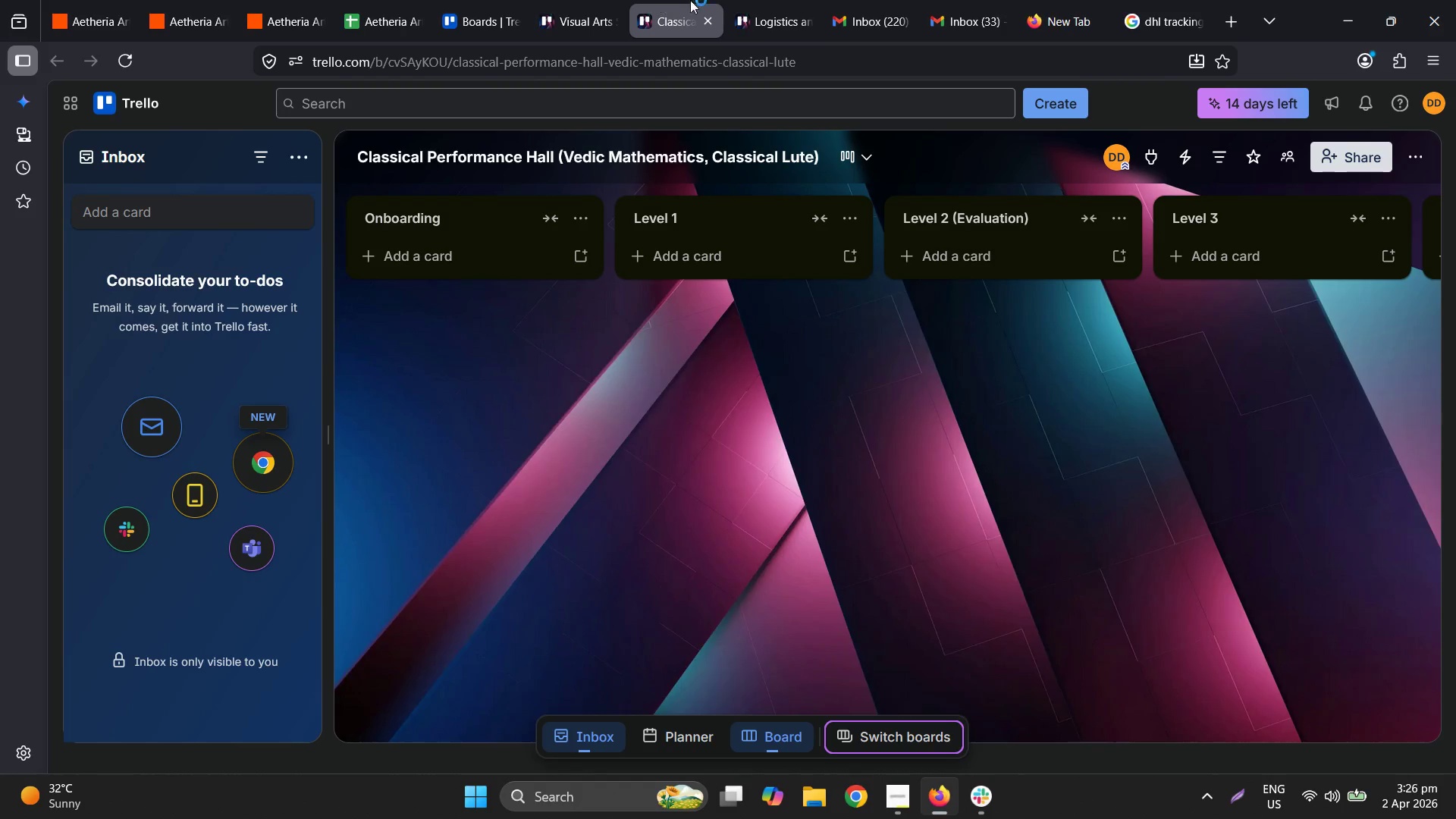 
left_click([777, 0])
 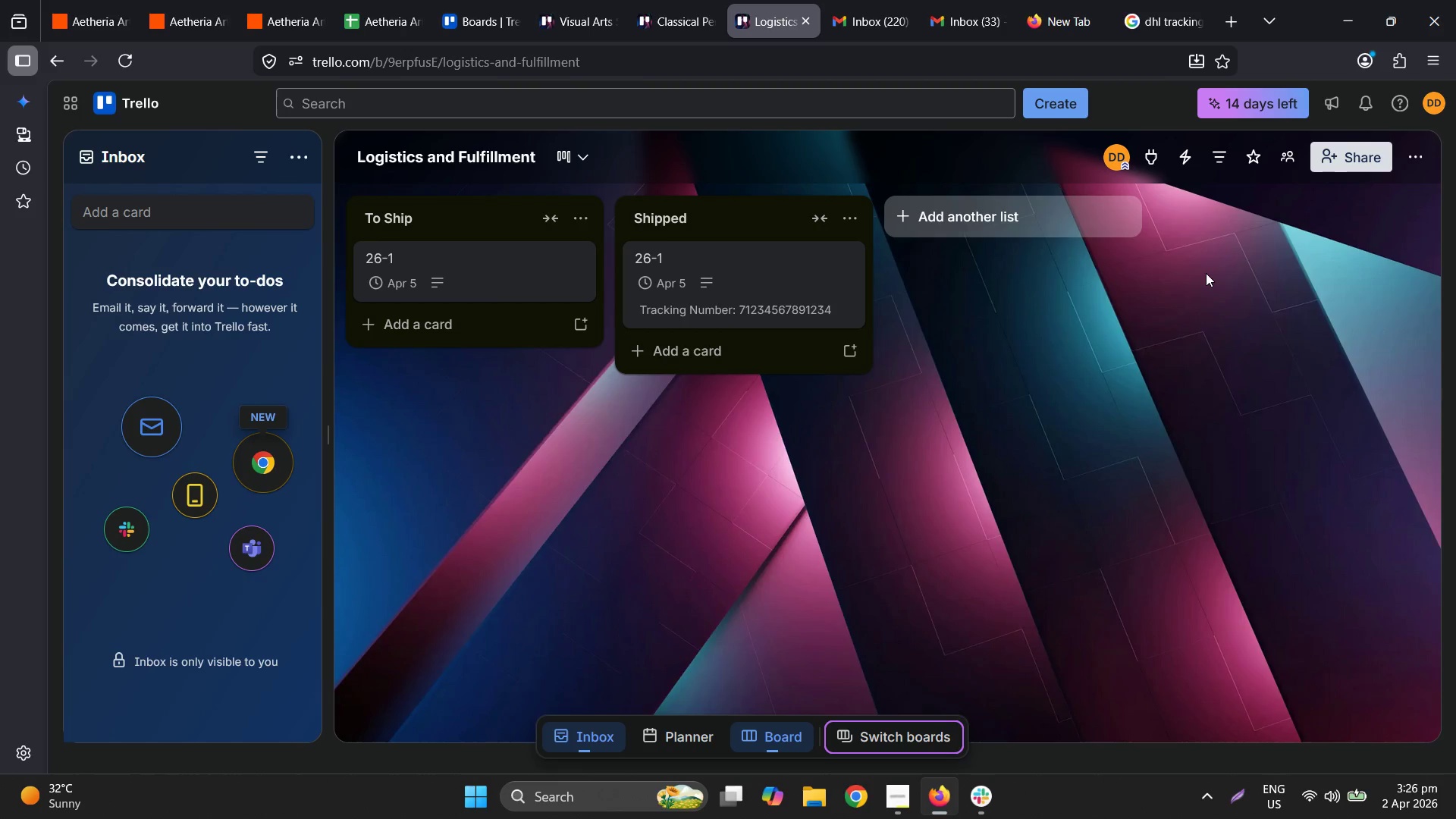 
wait(32.03)
 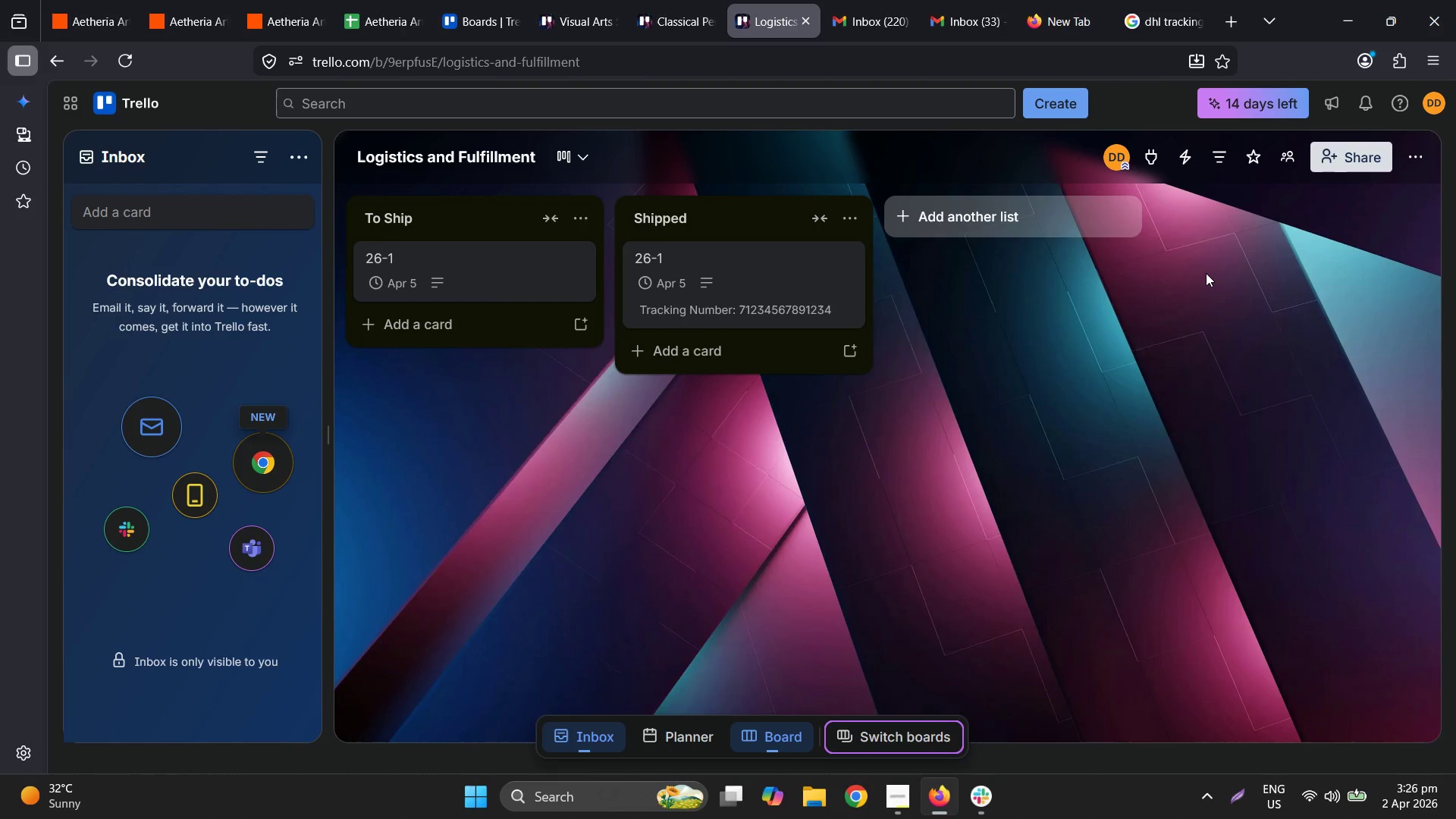 
left_click([1440, 143])
 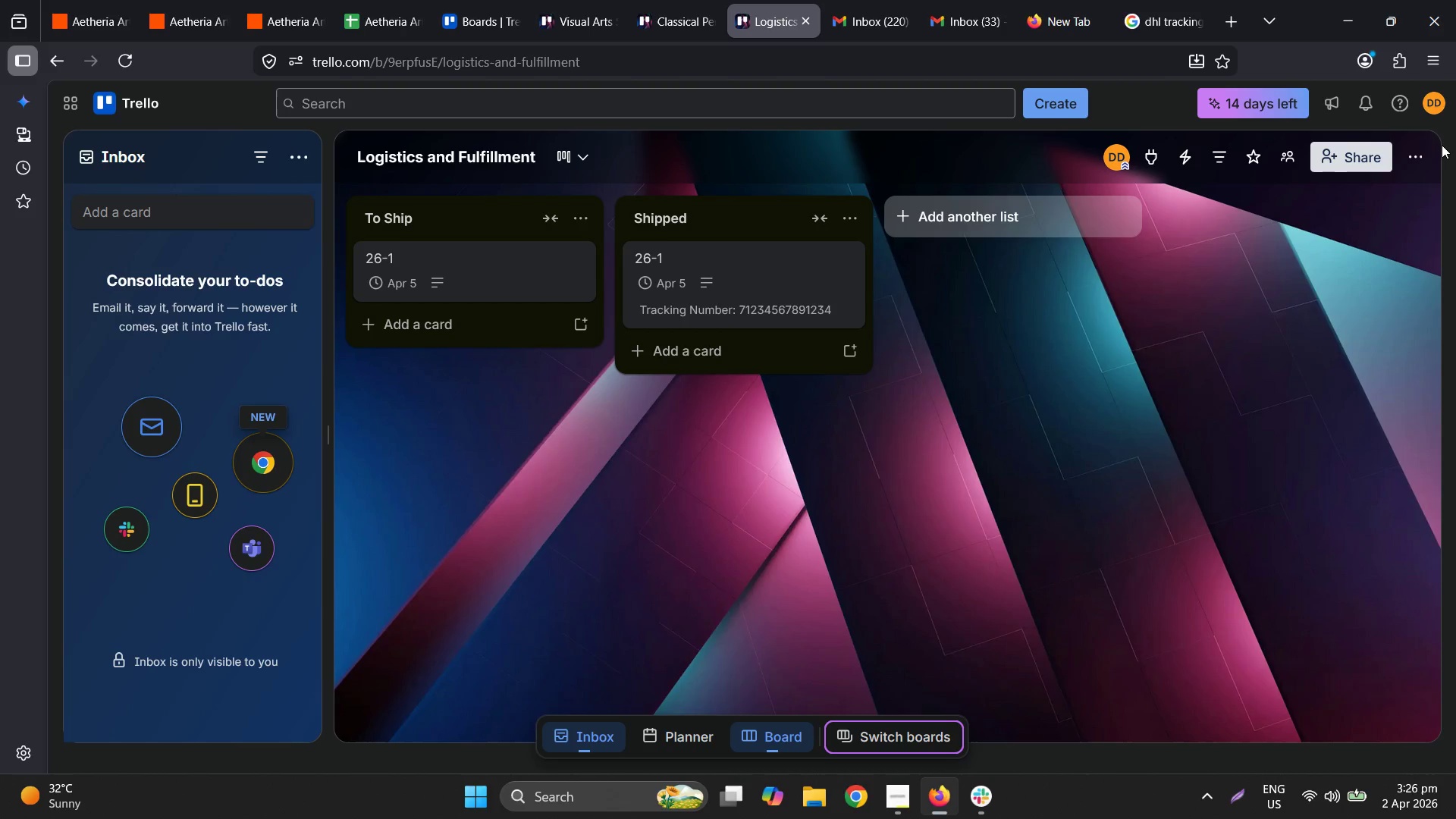 
left_click_drag(start_coordinate=[1437, 146], to_coordinate=[1422, 148])
 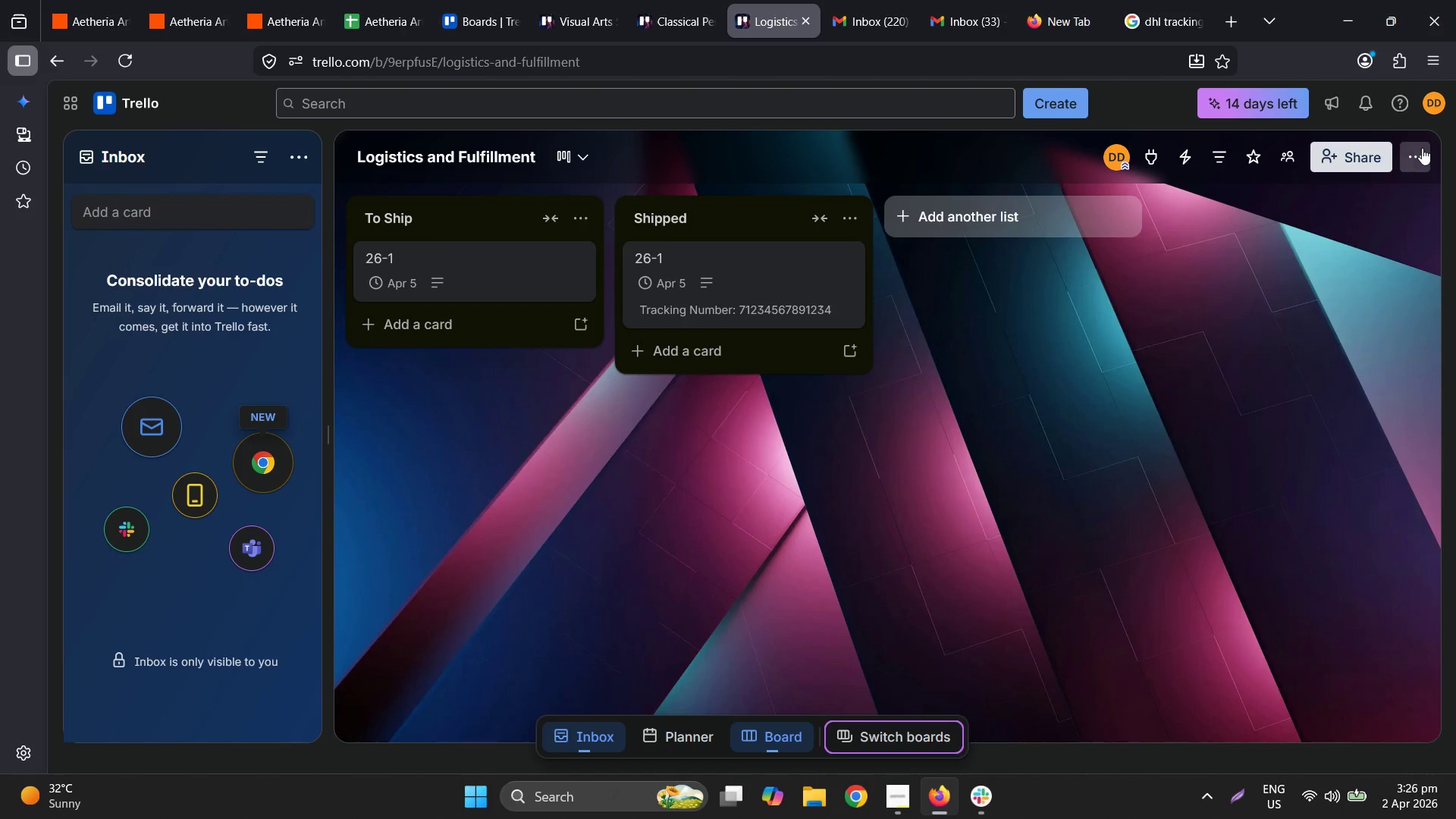 
double_click([1422, 148])
 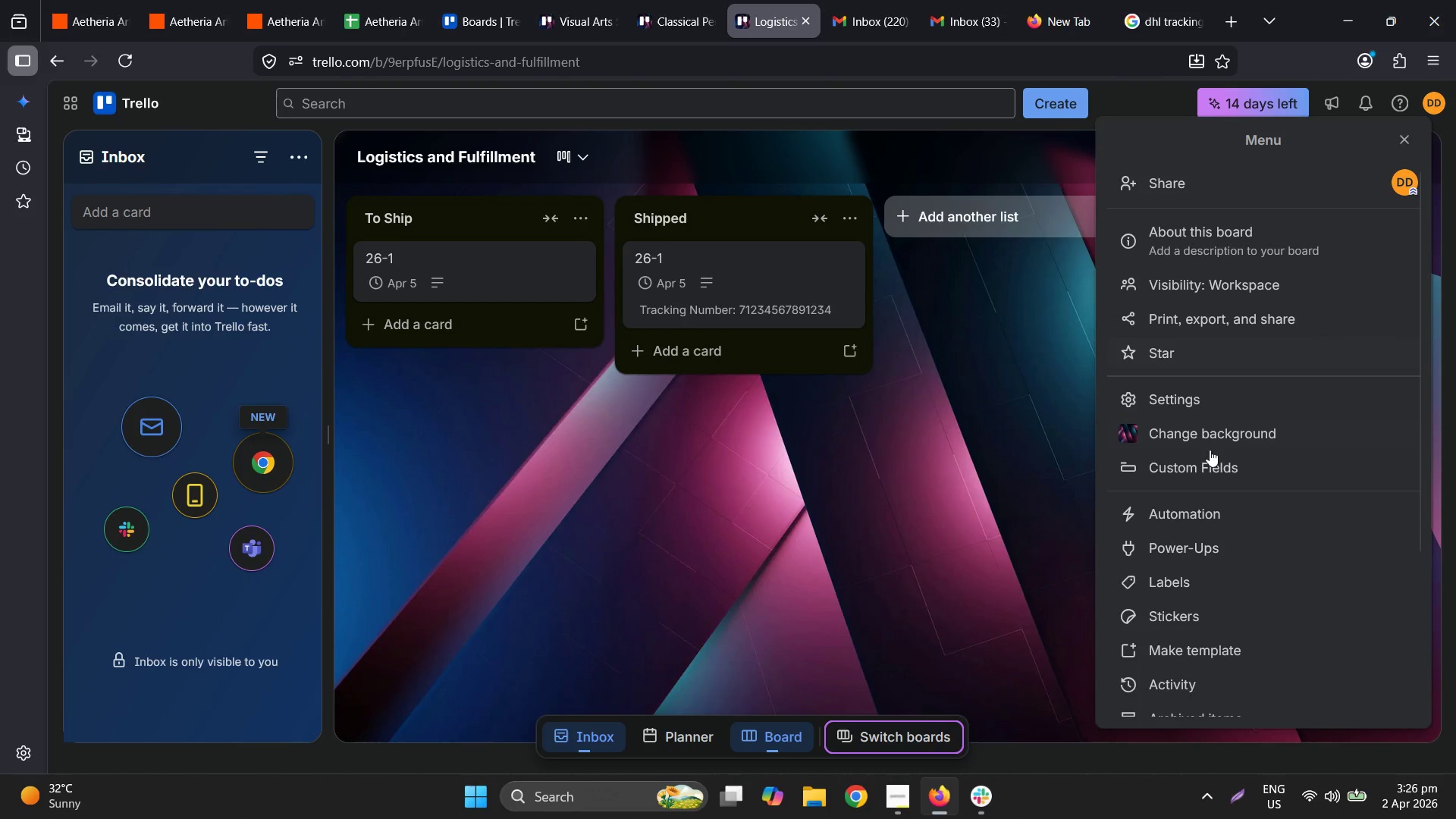 
left_click([1210, 504])
 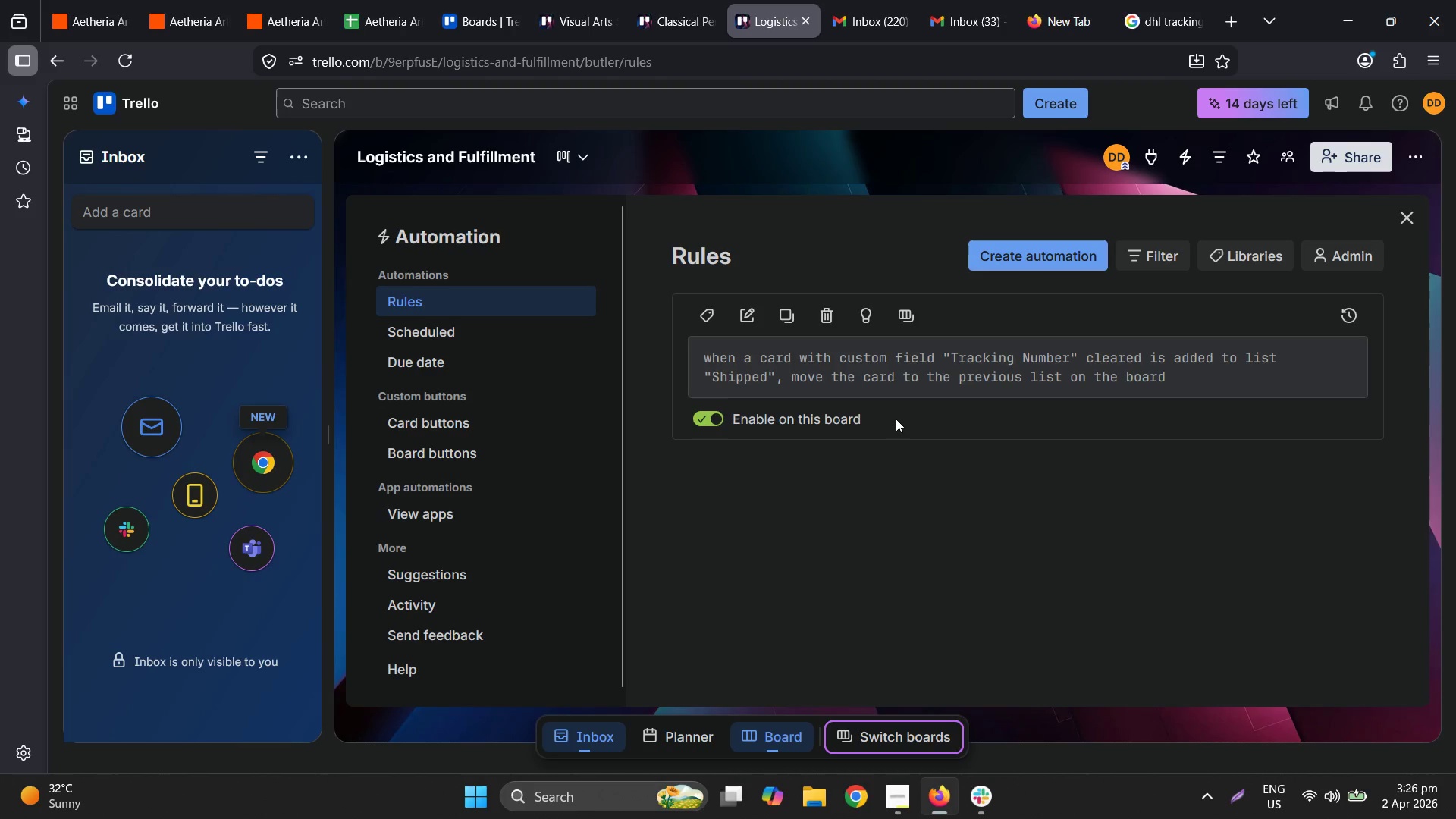 
left_click([998, 372])
 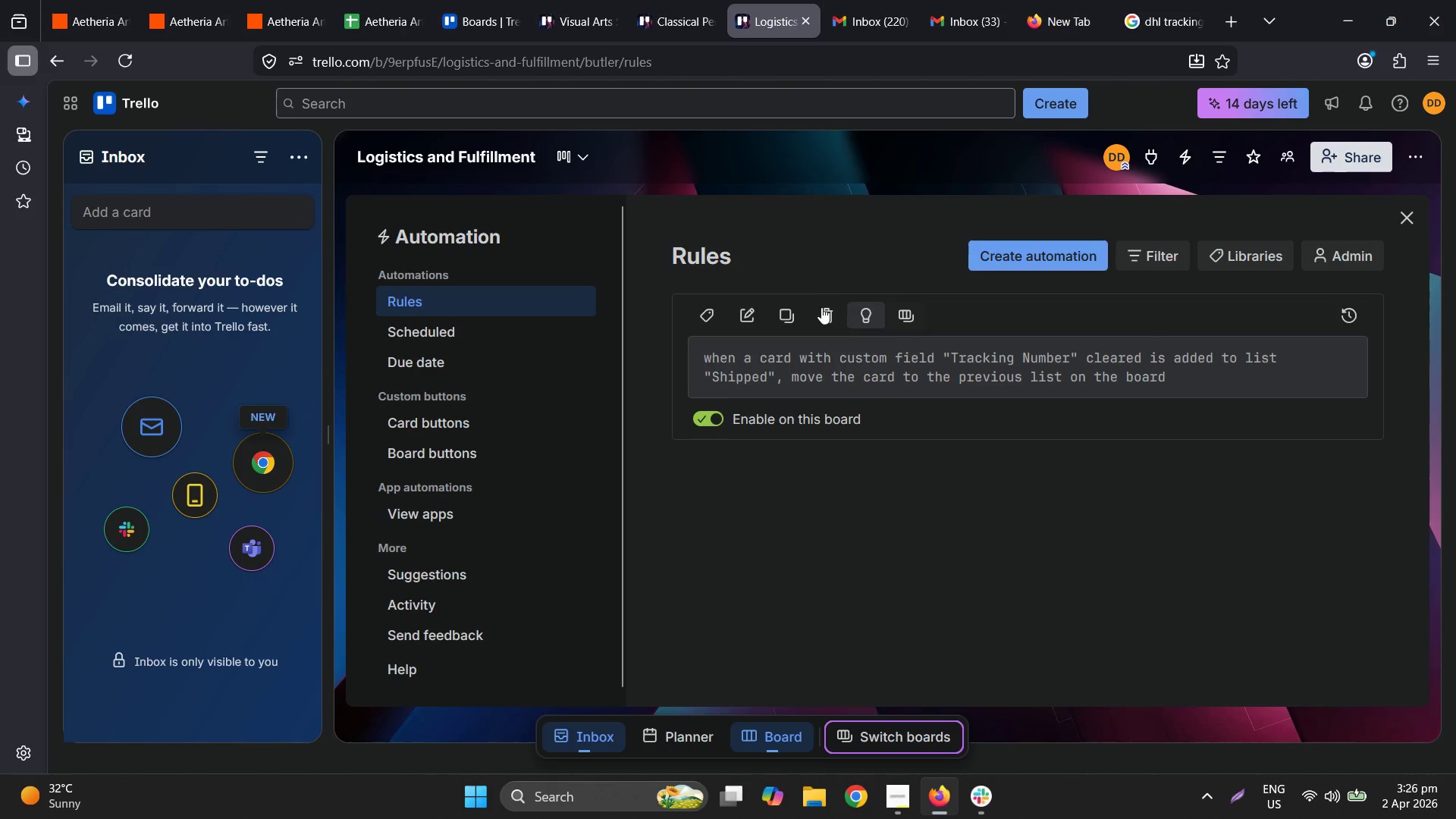 
left_click([748, 309])
 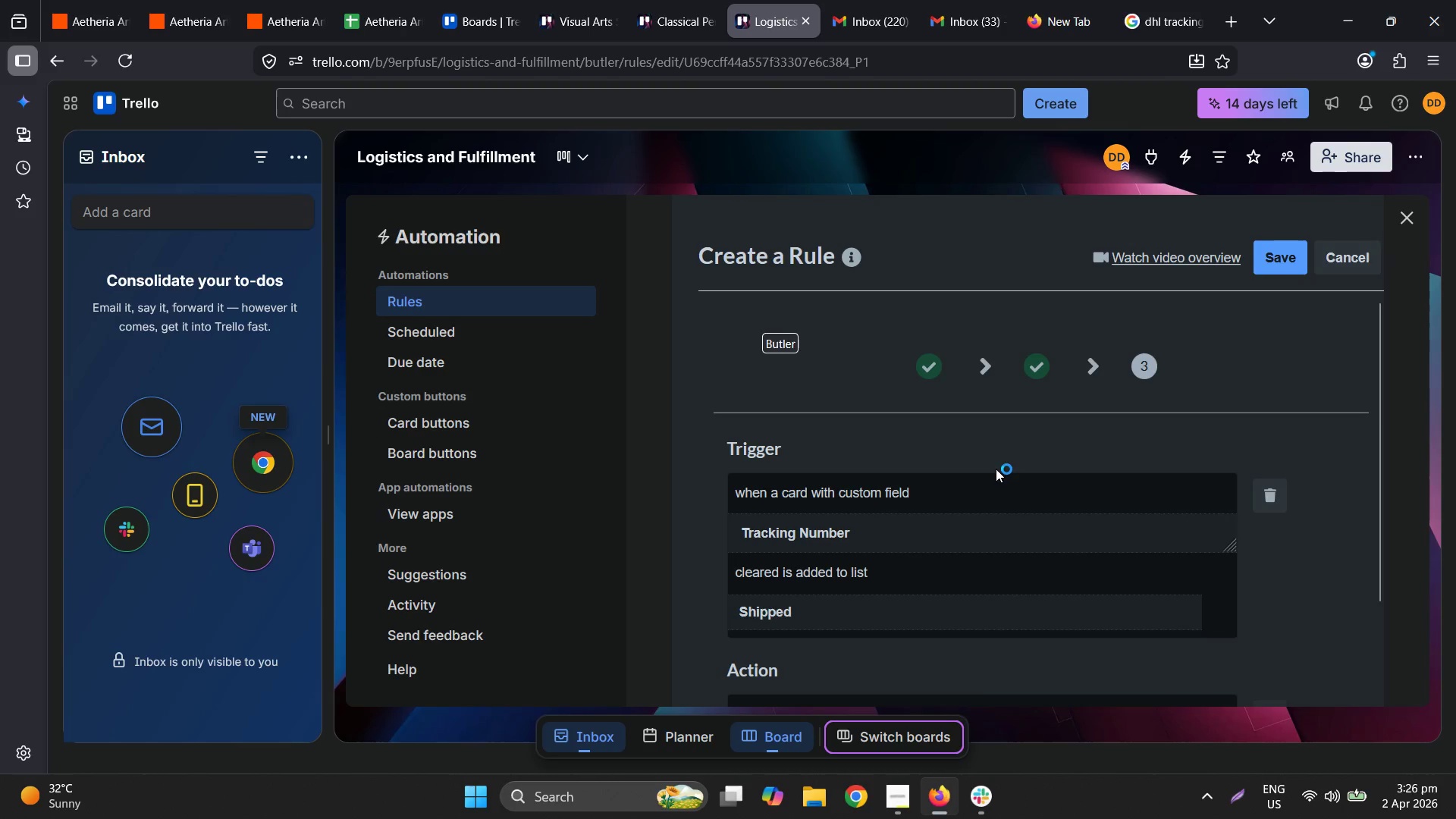 
scroll: coordinate [1067, 640], scroll_direction: down, amount: 10.0
 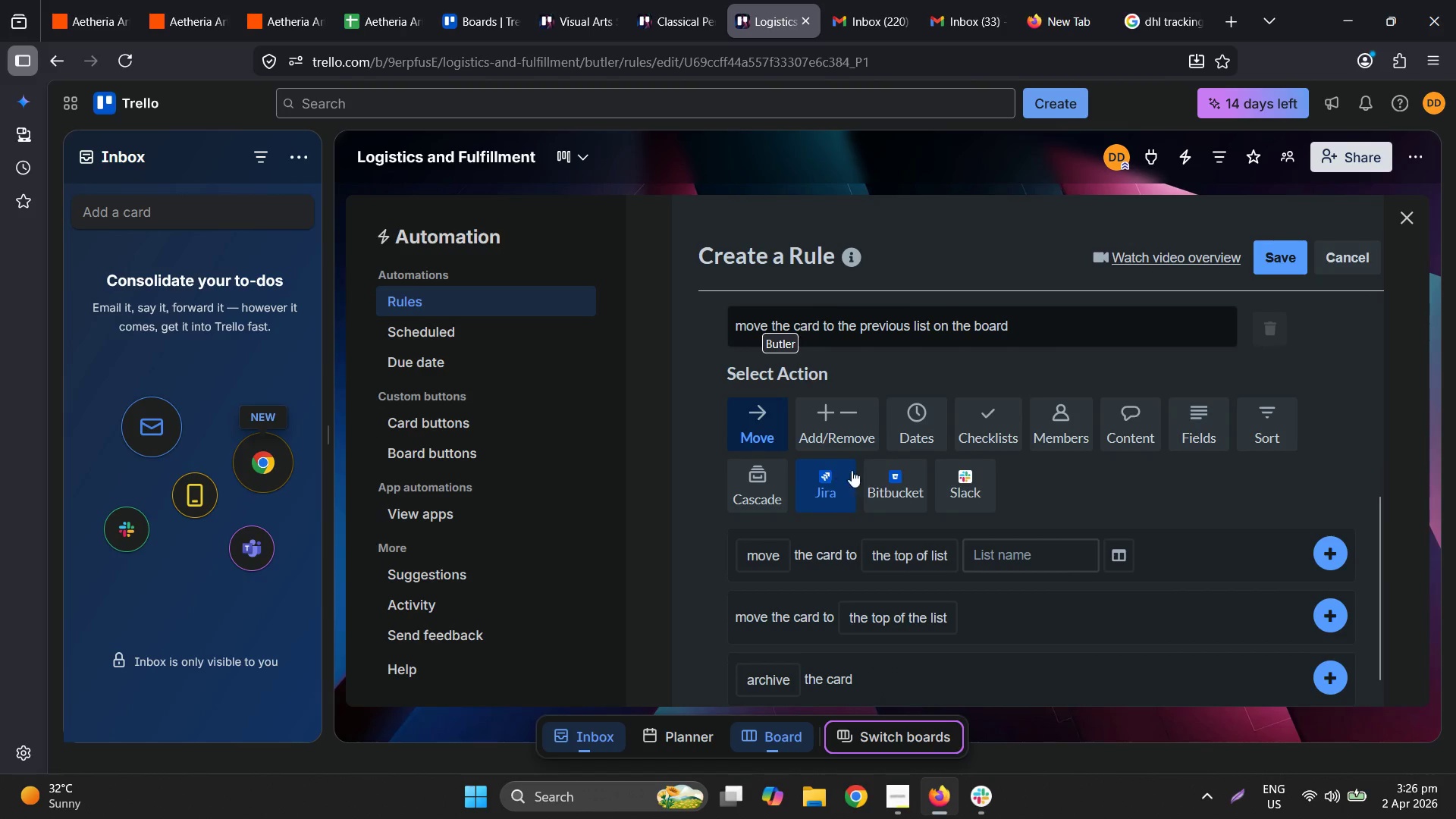 
left_click([1048, 417])
 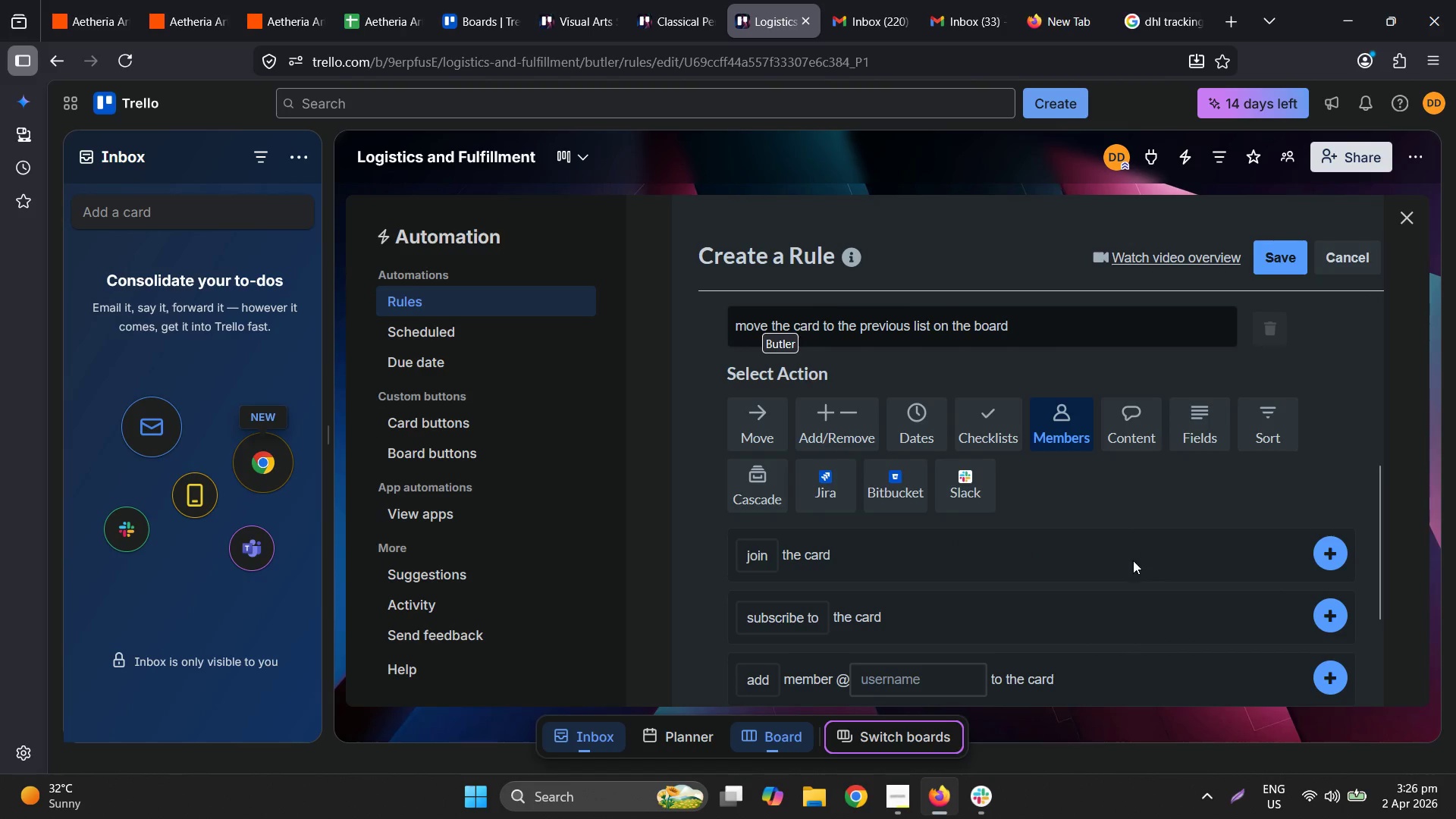 
scroll: coordinate [1126, 563], scroll_direction: down, amount: 3.0
 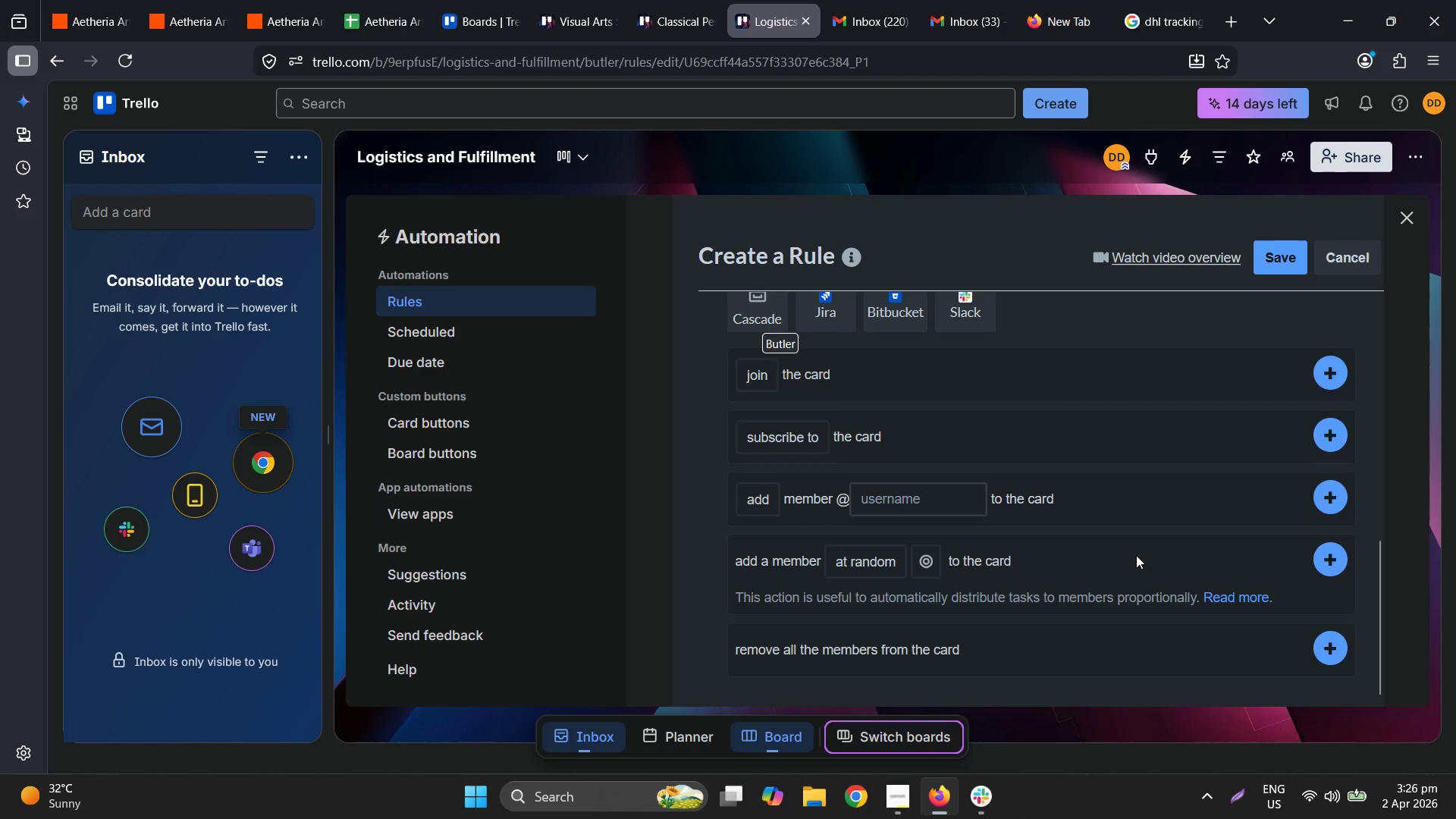 
scroll: coordinate [1134, 551], scroll_direction: up, amount: 2.0
 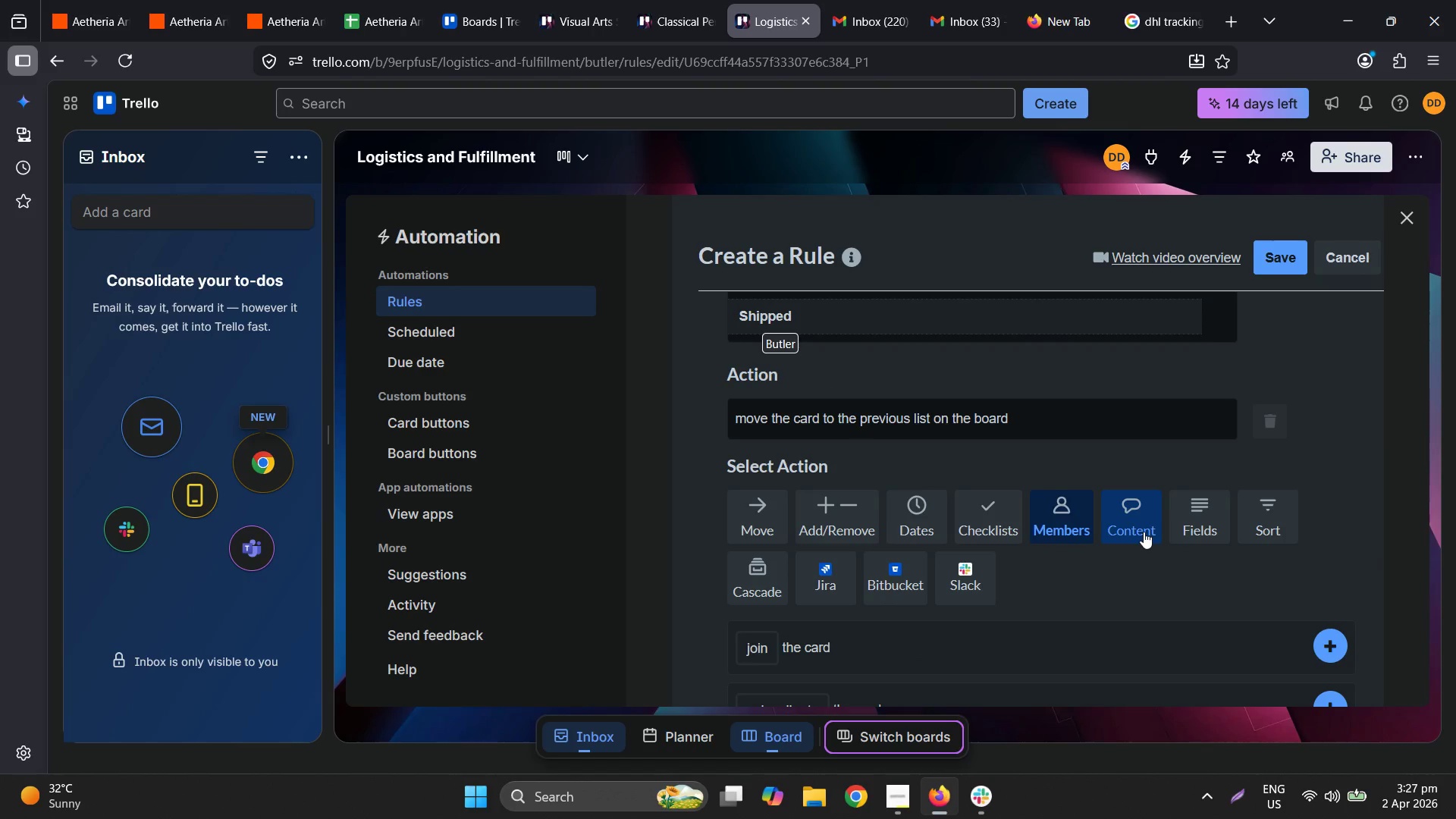 
wait(12.46)
 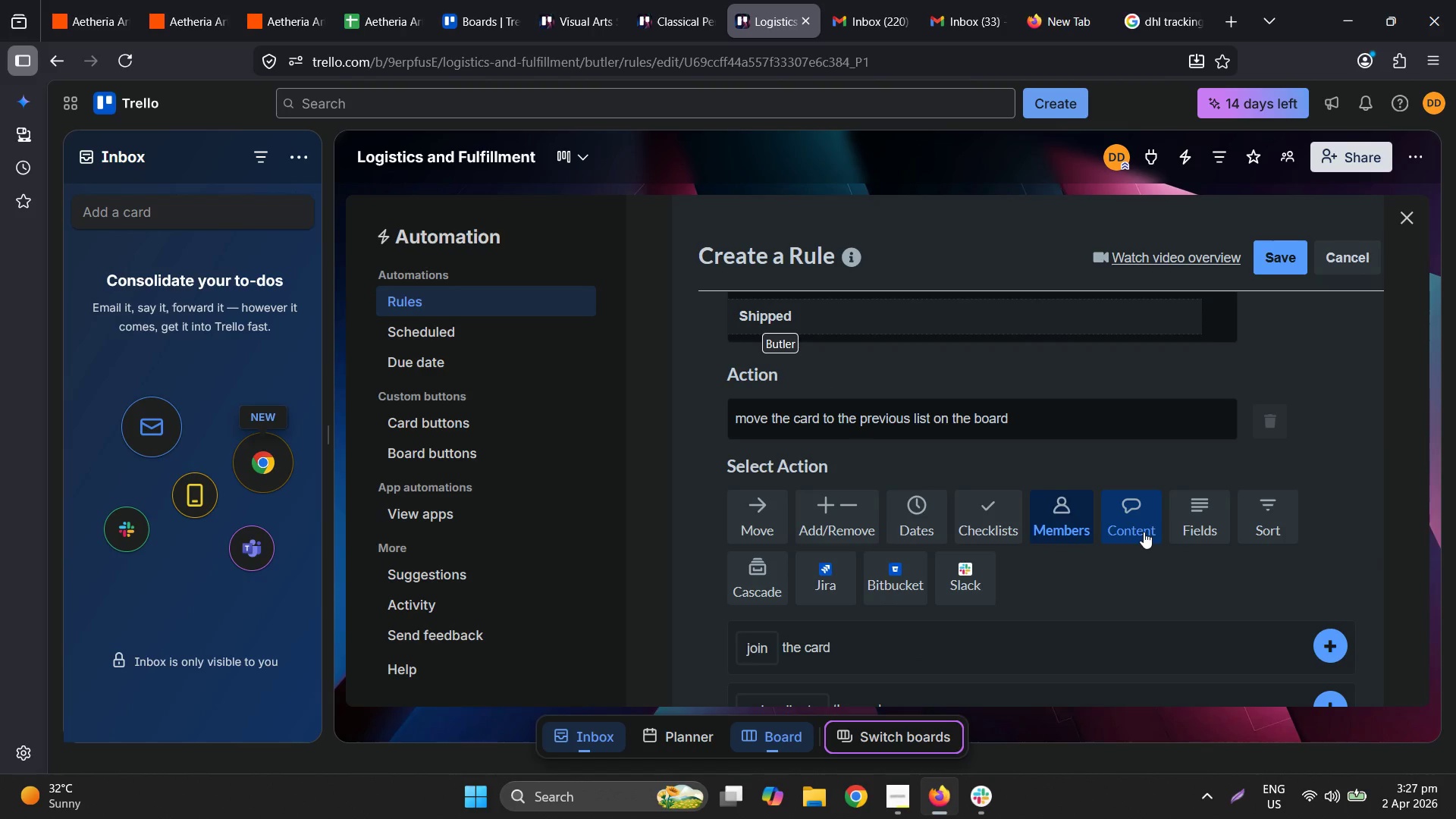 
left_click_drag(start_coordinate=[831, 512], to_coordinate=[827, 512])
 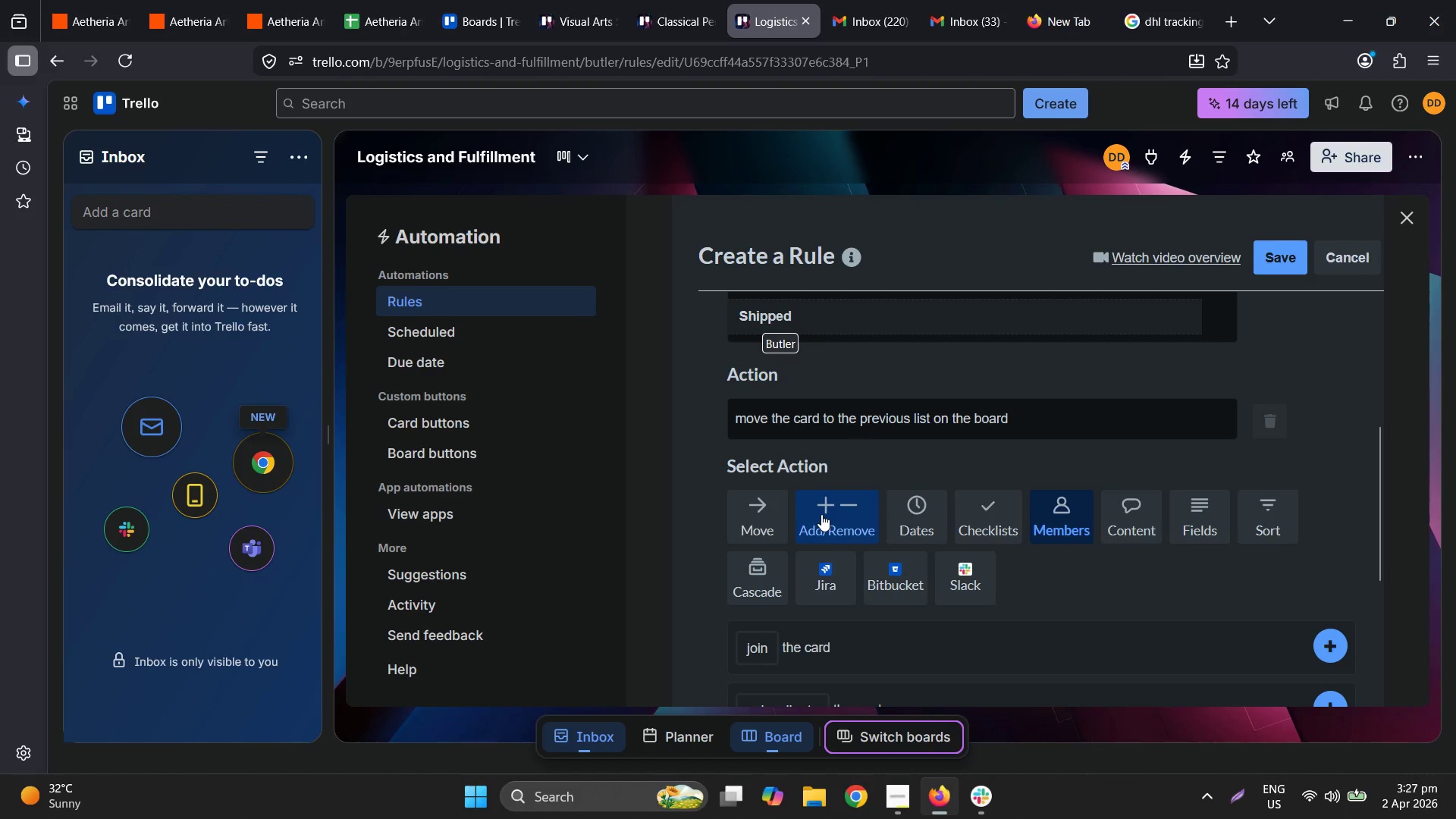 
left_click([821, 514])
 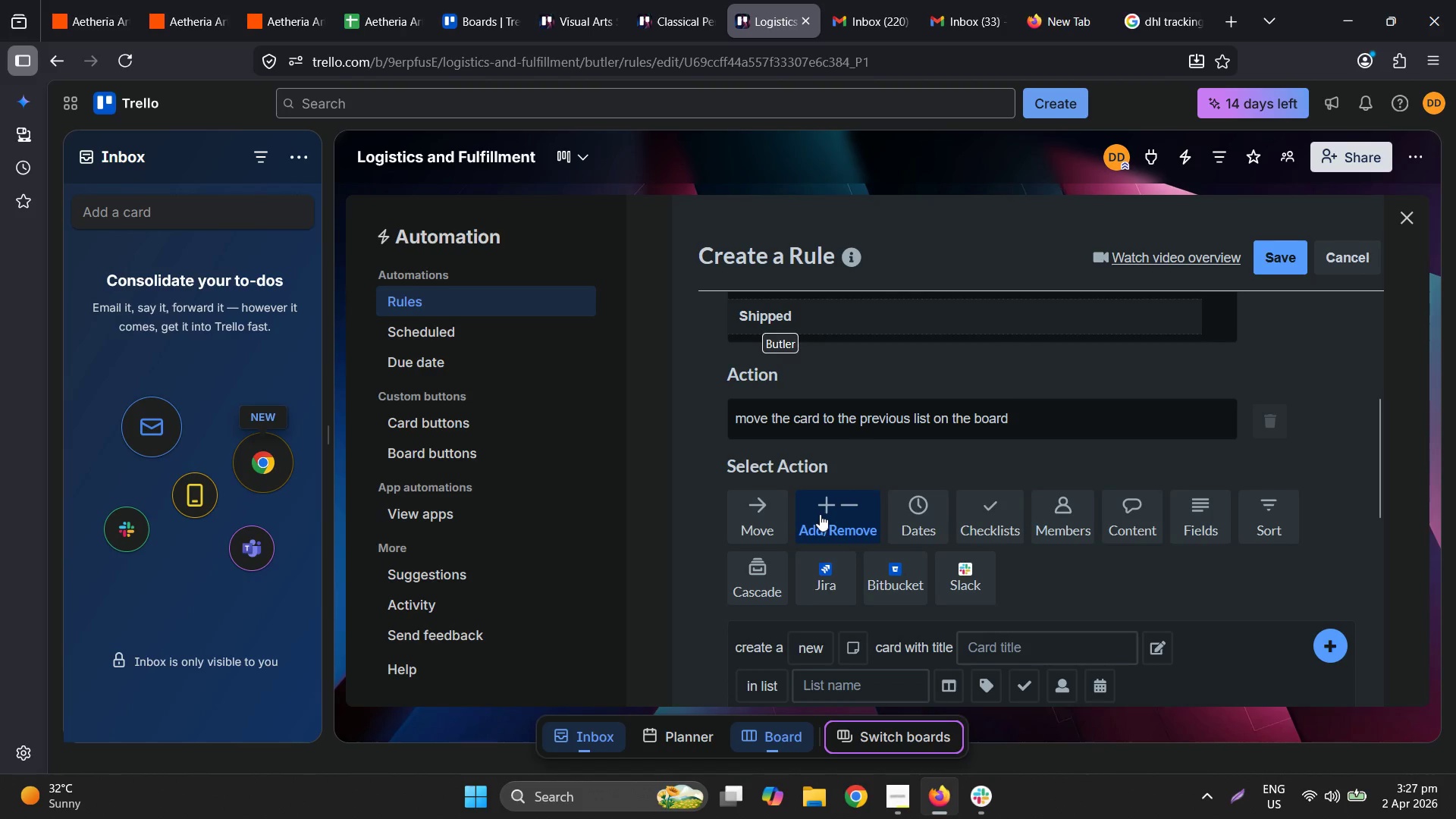 
scroll: coordinate [998, 531], scroll_direction: down, amount: 8.0
 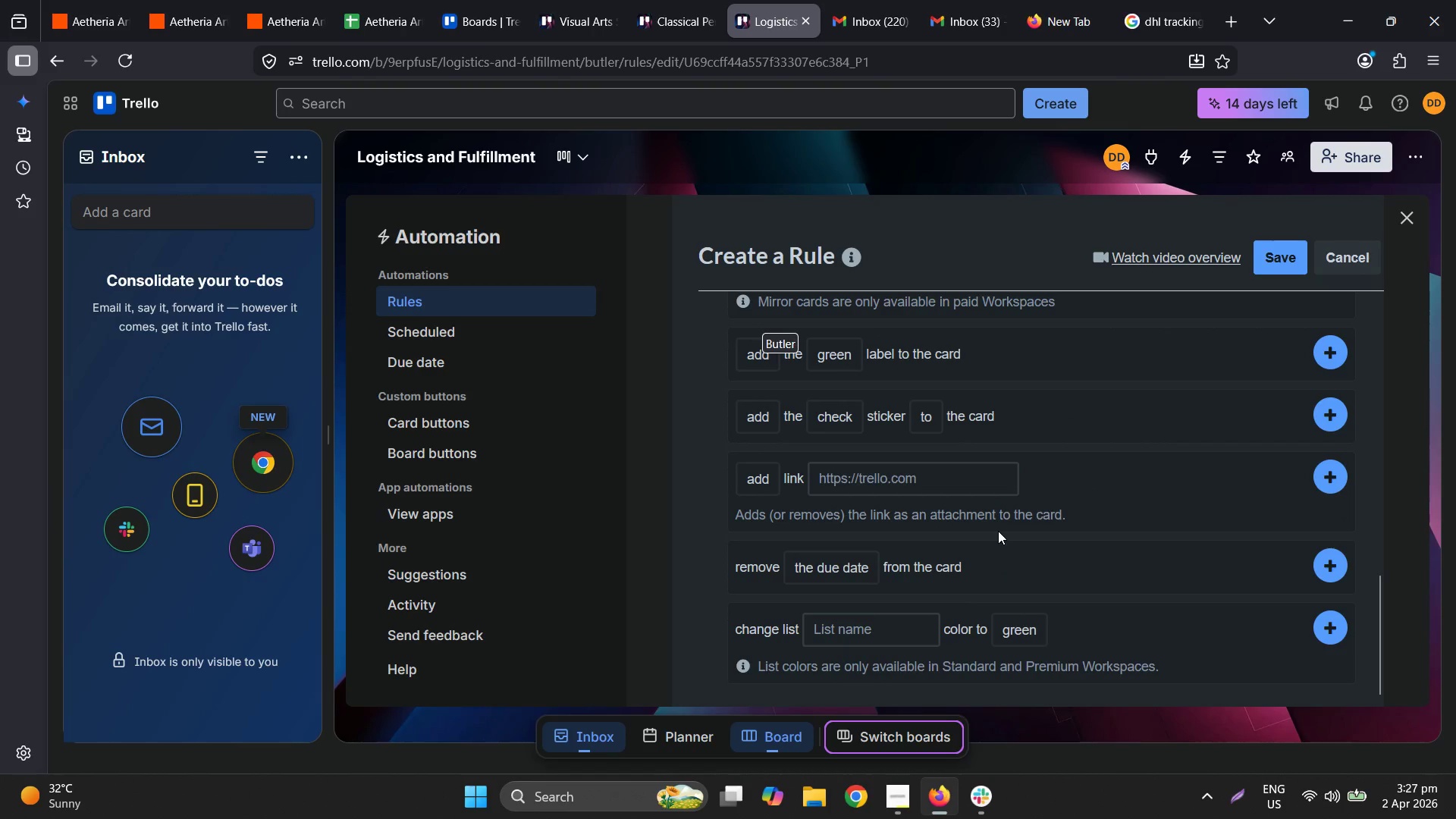 
scroll: coordinate [998, 529], scroll_direction: up, amount: 6.0
 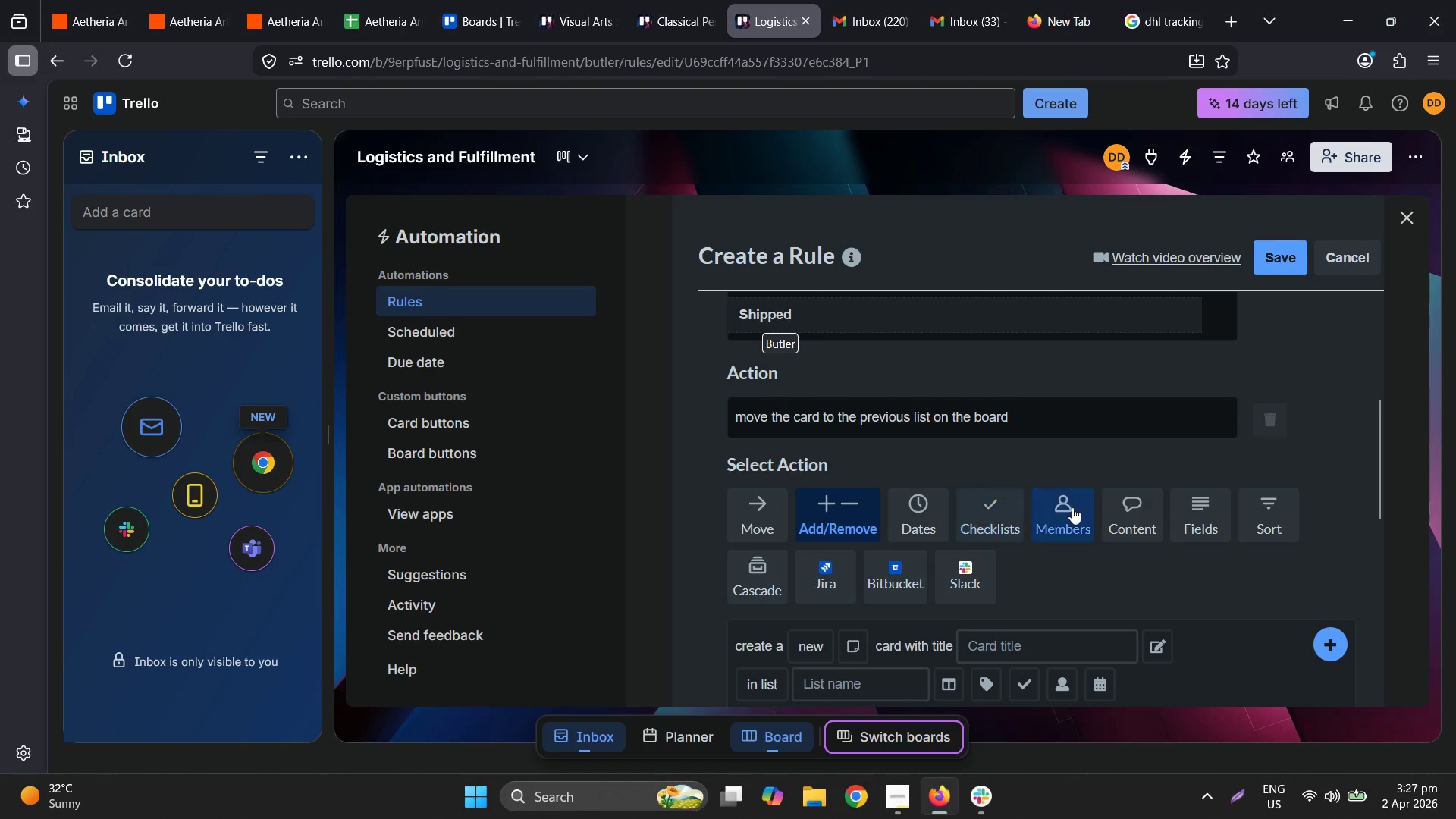 
left_click([1142, 501])
 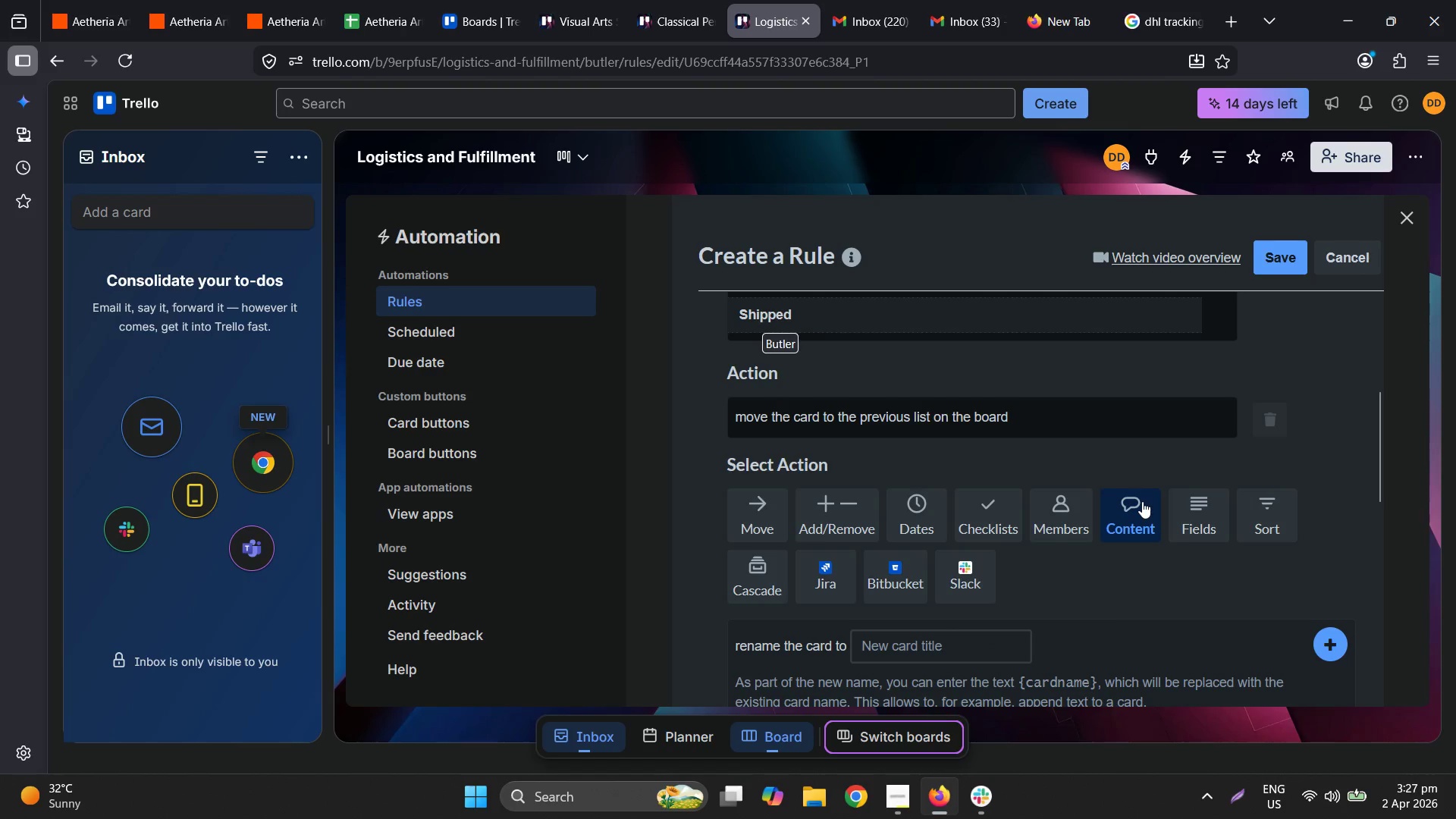 
scroll: coordinate [1142, 501], scroll_direction: down, amount: 3.0
 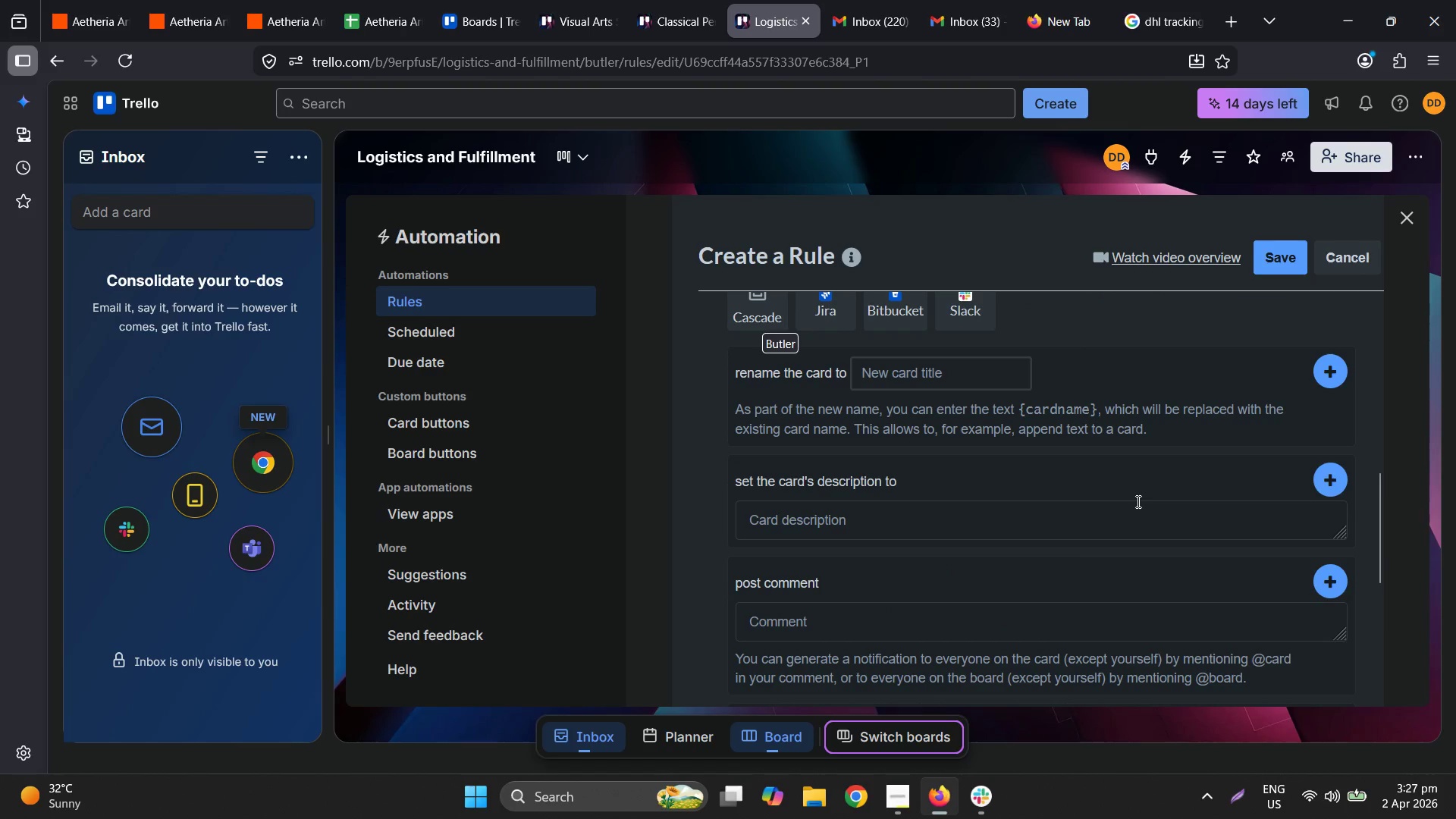 
left_click([890, 441])
 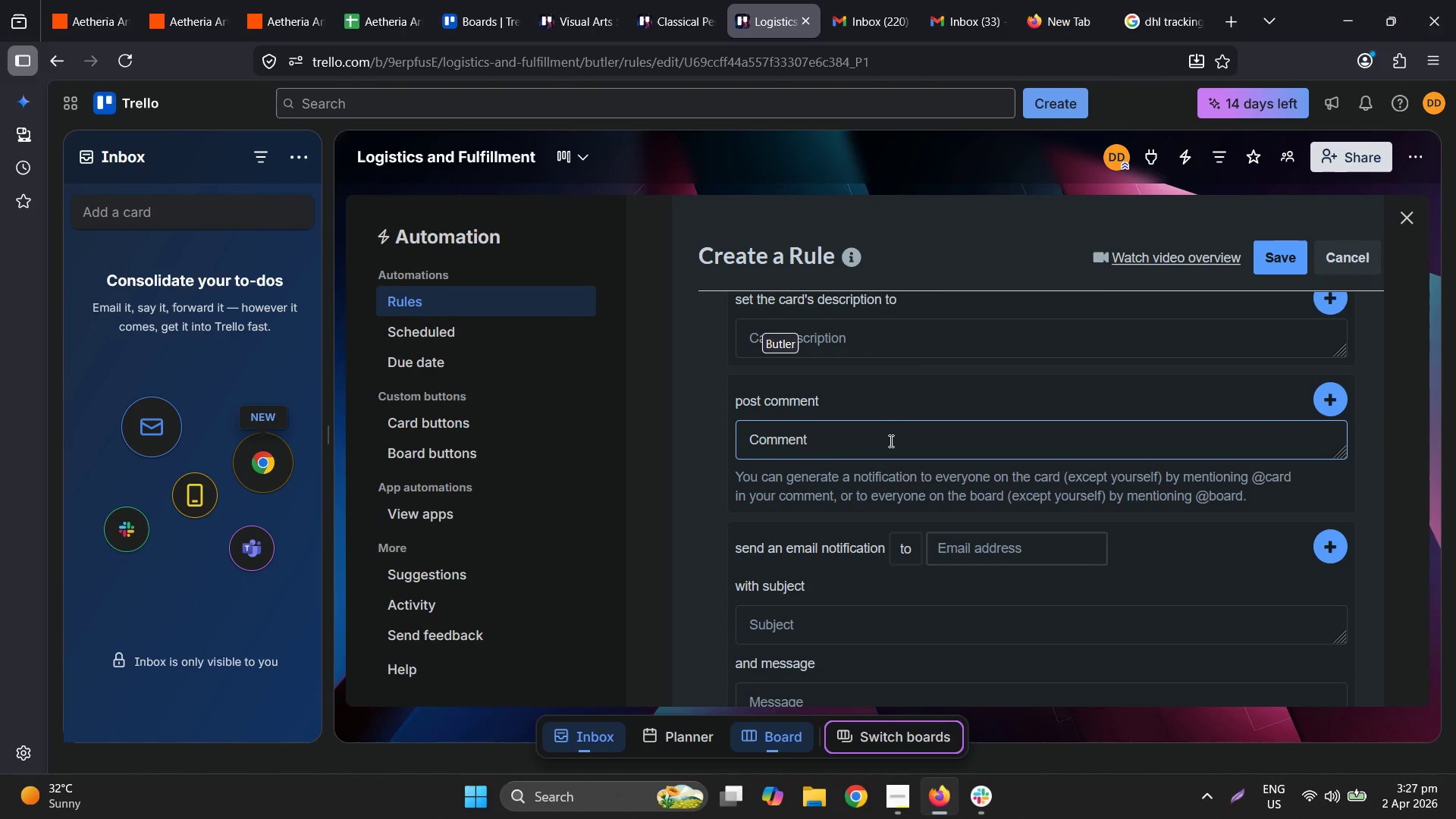 
scroll: coordinate [1032, 465], scroll_direction: down, amount: 2.0
 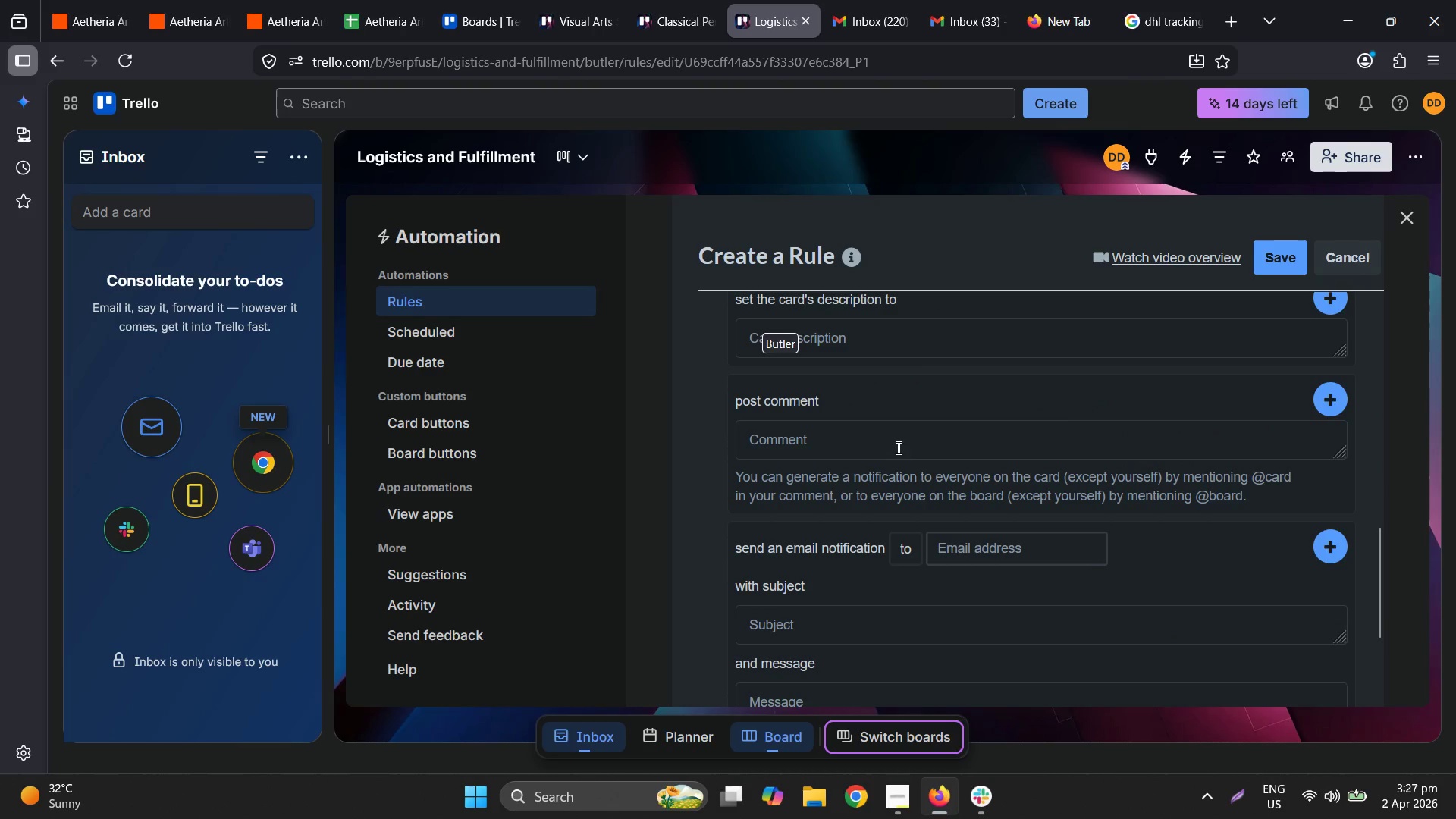 
wait(5.83)
 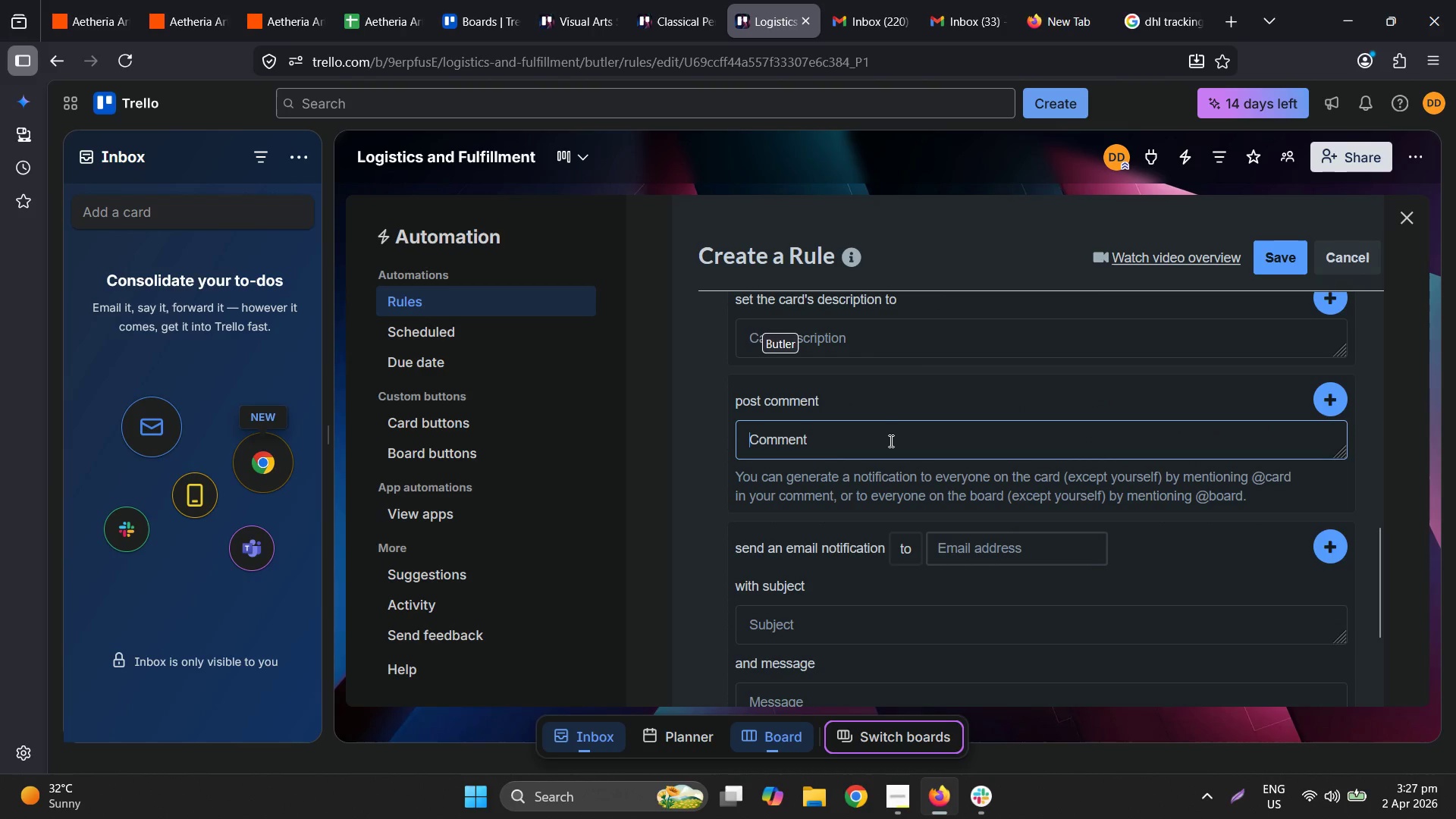 
type(@card )
 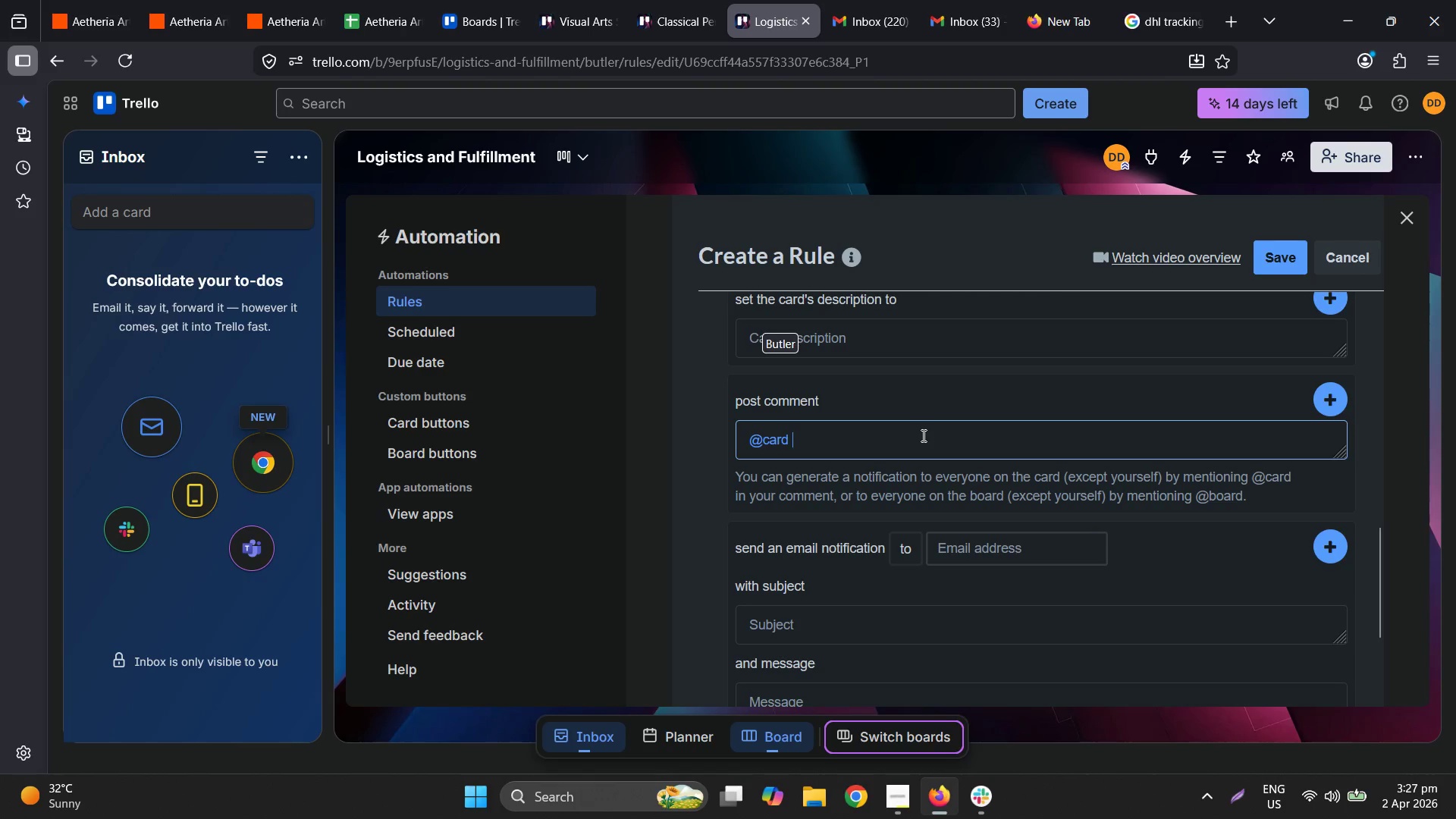 
type(tracking nu)
key(Backspace)
key(Backspace)
type(Tracking Number missing. This was)
key(Backspace)
key(Backspace)
key(Backspace)
type(card was moved back automt)
key(Backspace)
type(atically. Please fill the field before shy)
key(Backspace)
key(Backspace)
type(hipping.)
 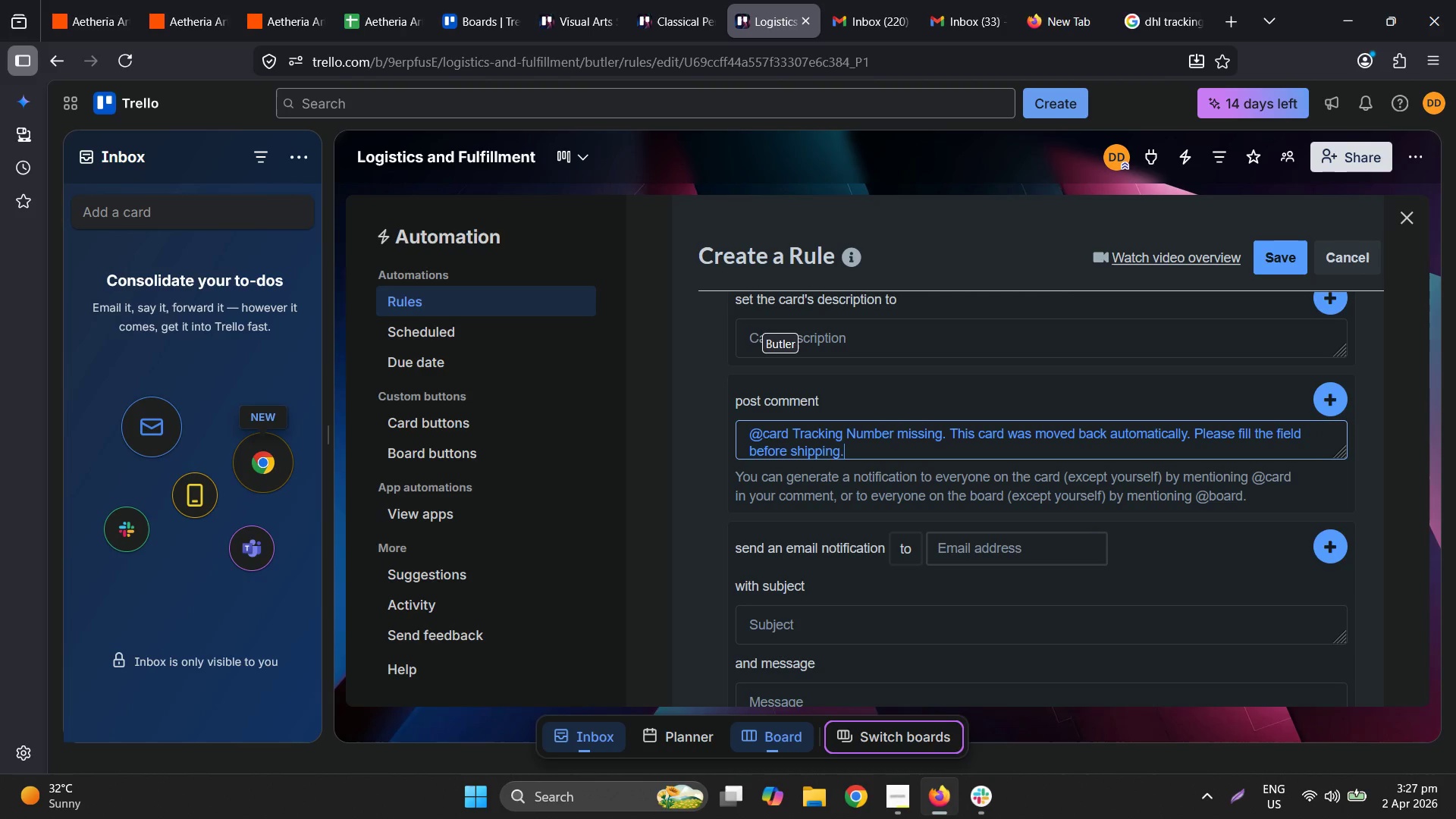 
scroll: coordinate [936, 560], scroll_direction: down, amount: 5.0
 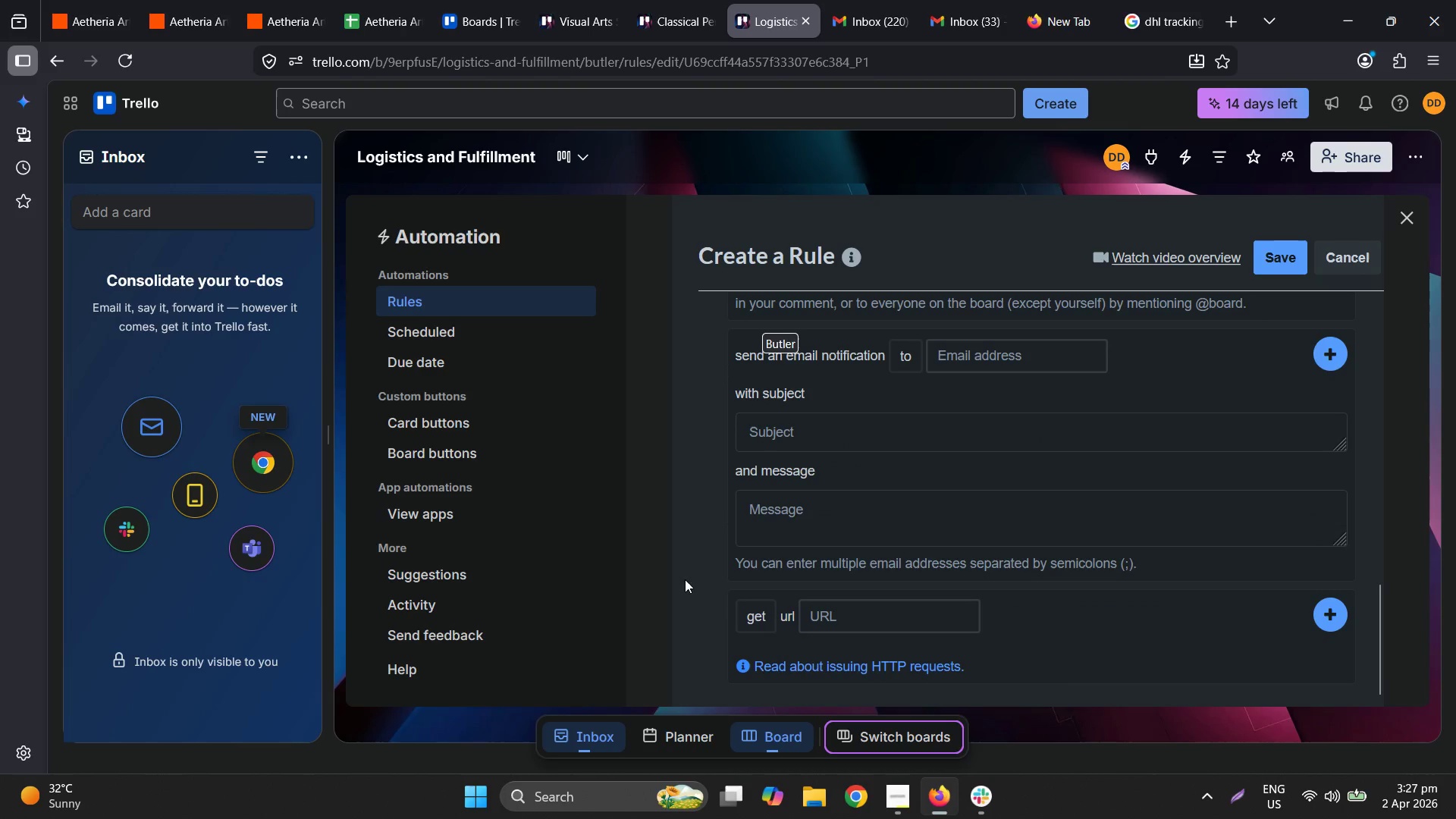 
scroll: coordinate [1072, 406], scroll_direction: up, amount: 4.0
 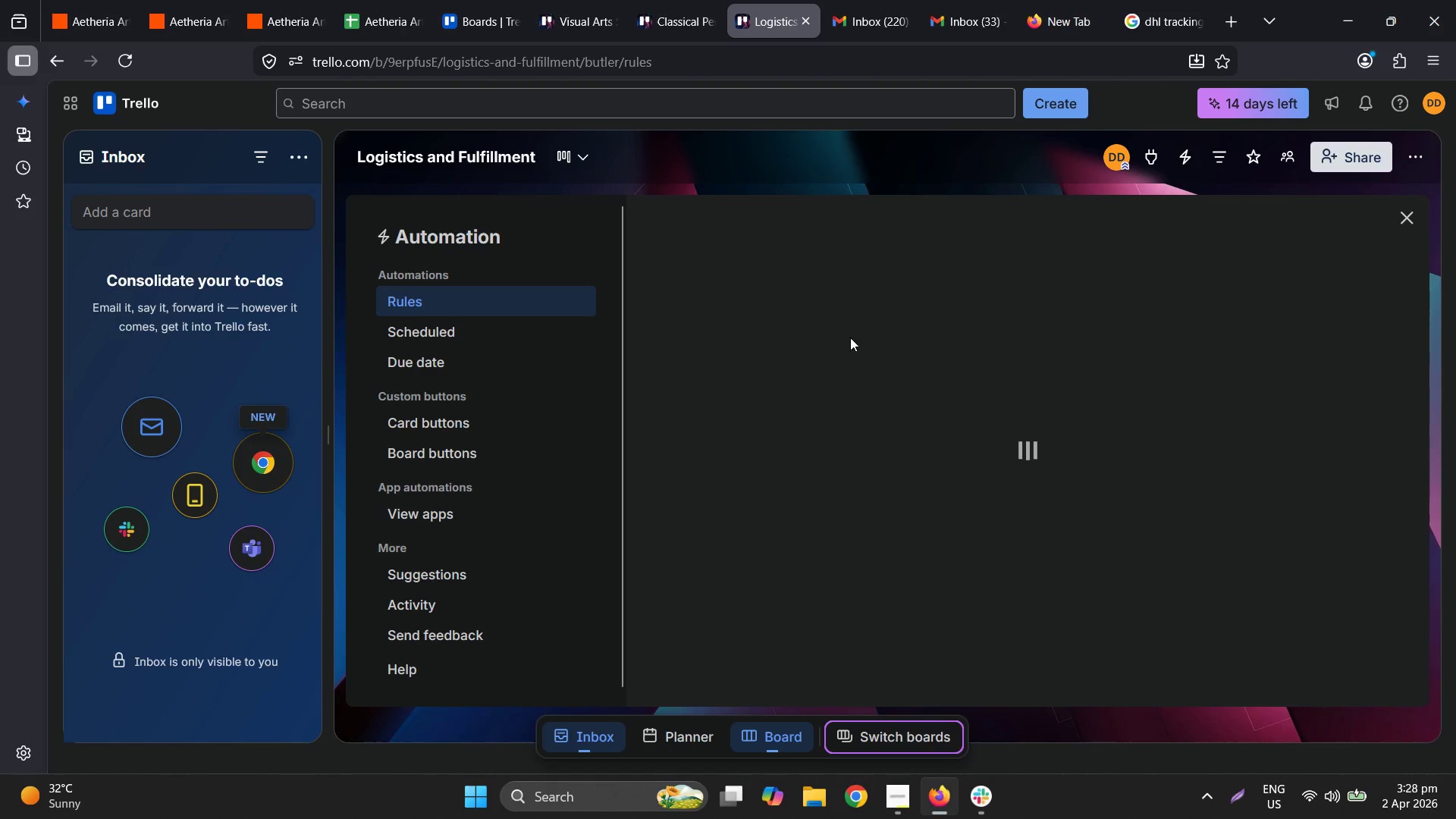 
wait(6.71)
 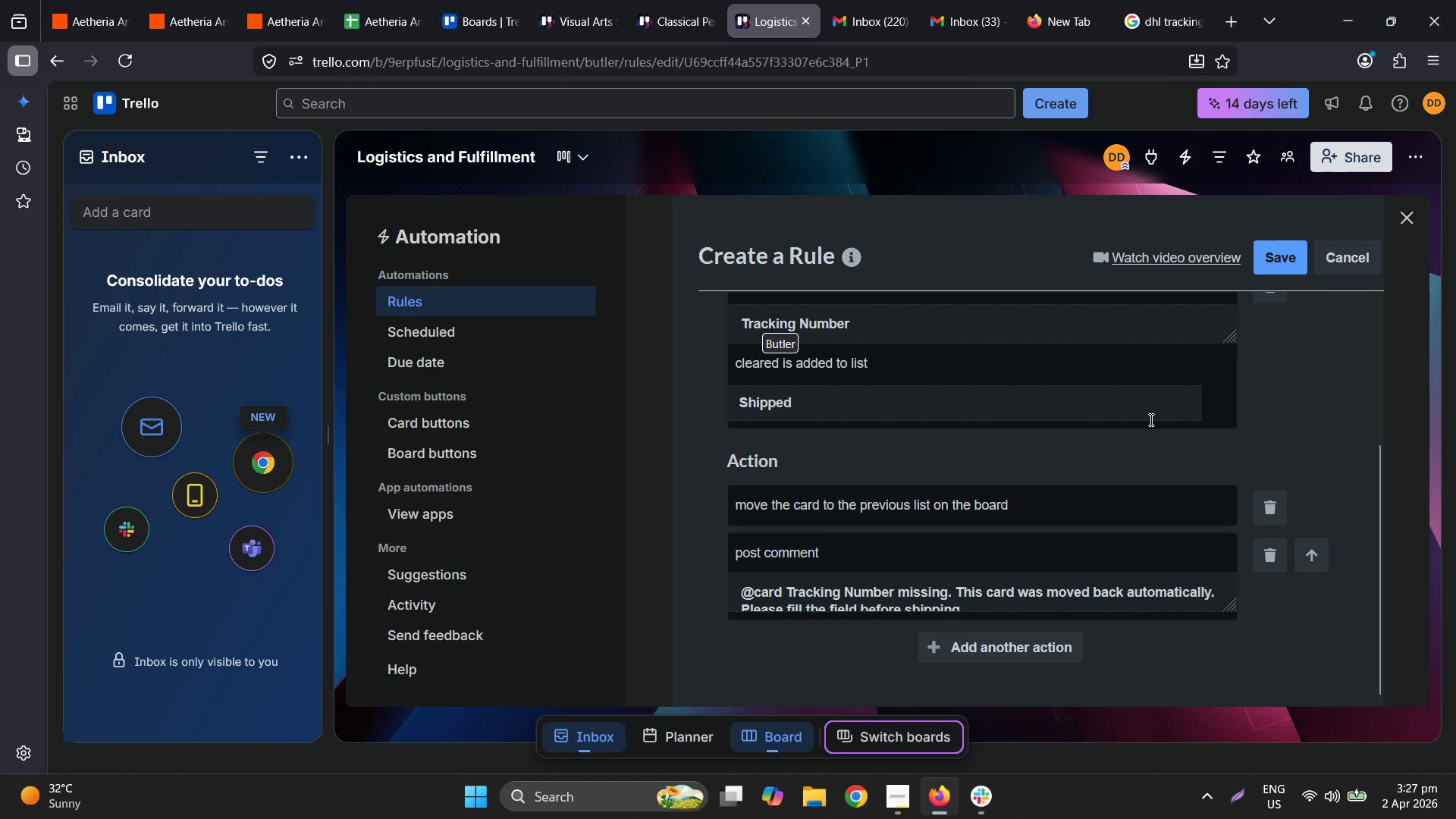 
left_click([1417, 215])
 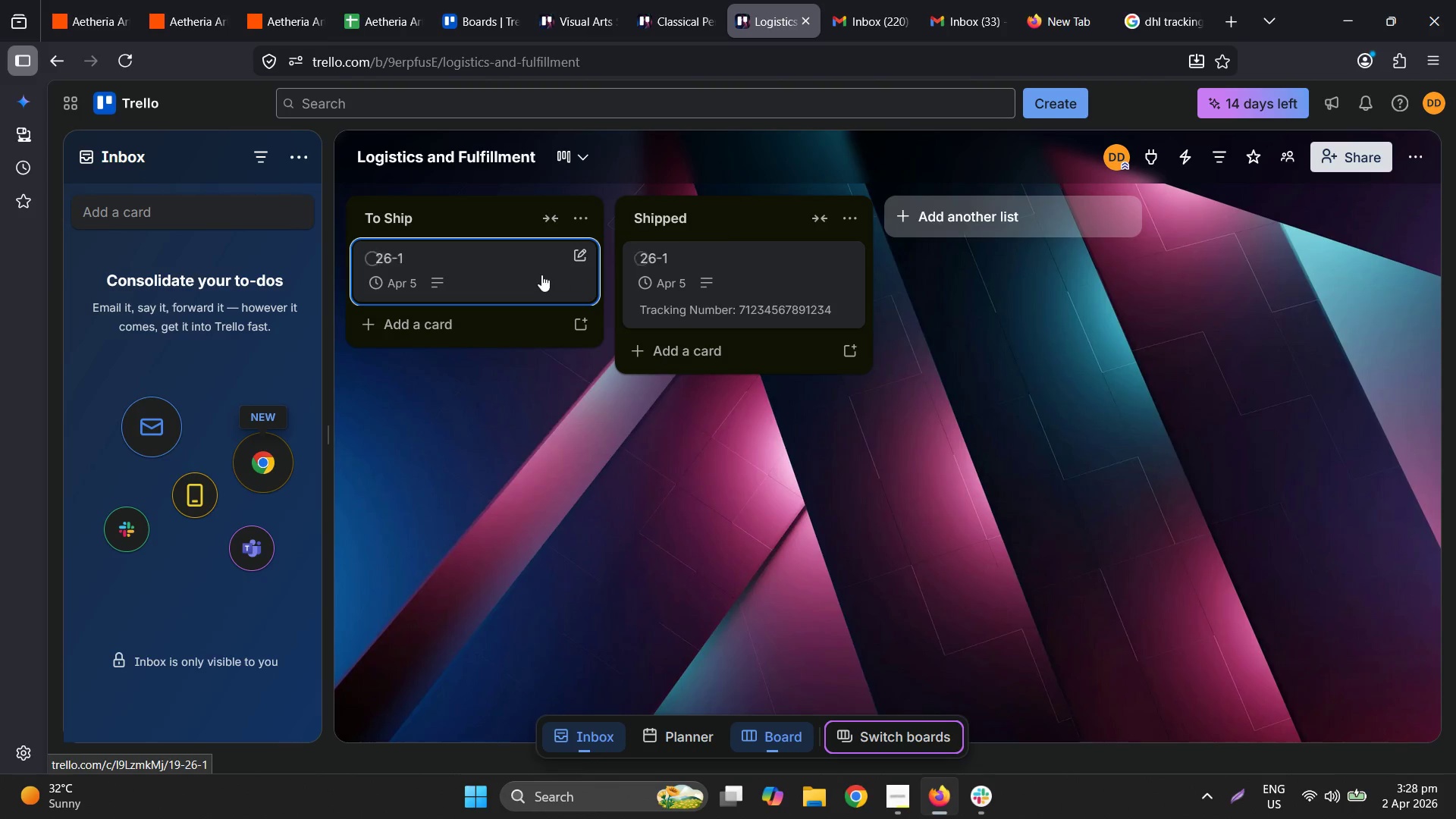 
left_click_drag(start_coordinate=[511, 272], to_coordinate=[711, 268])
 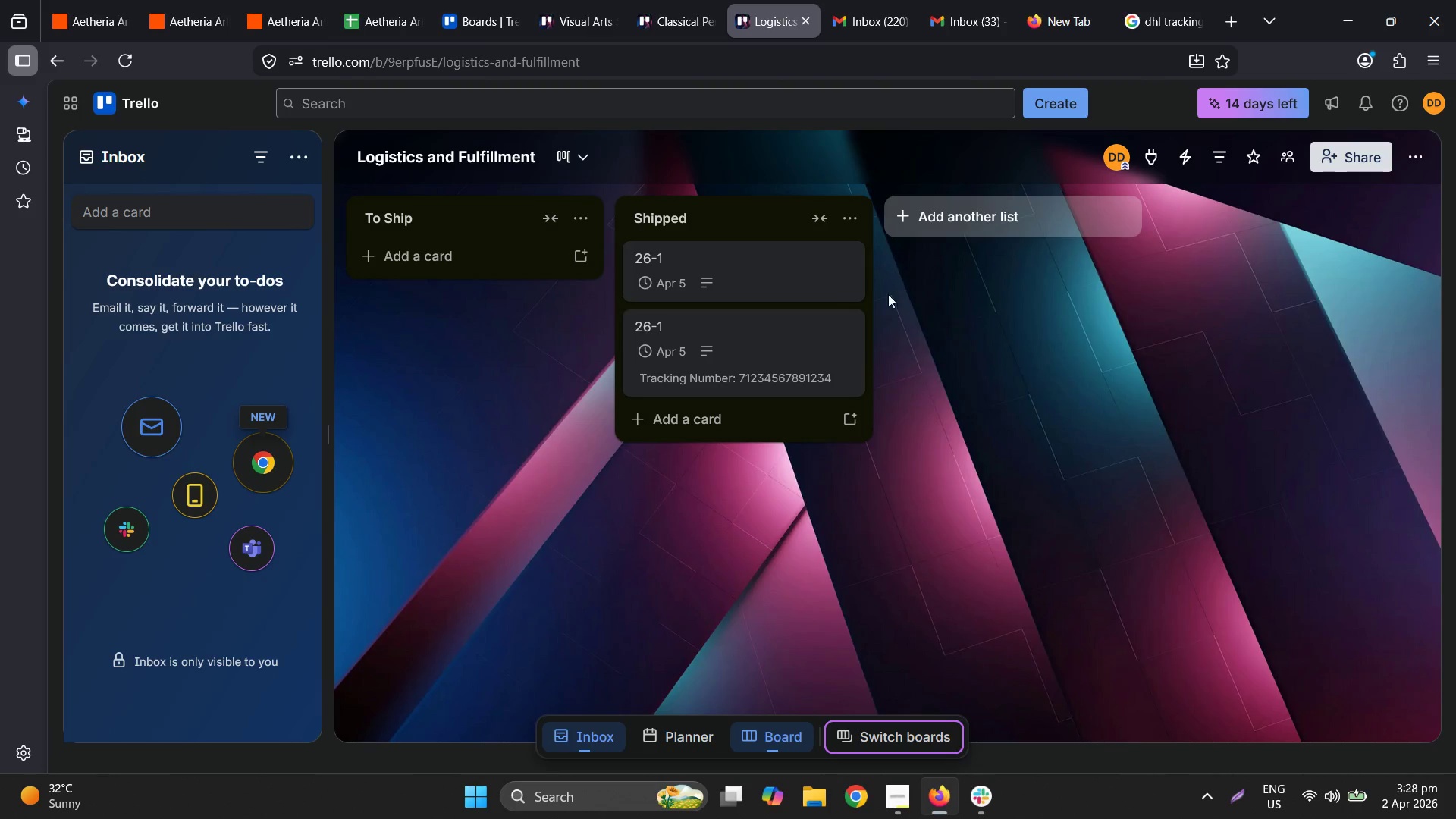 
mouse_move([760, 248])
 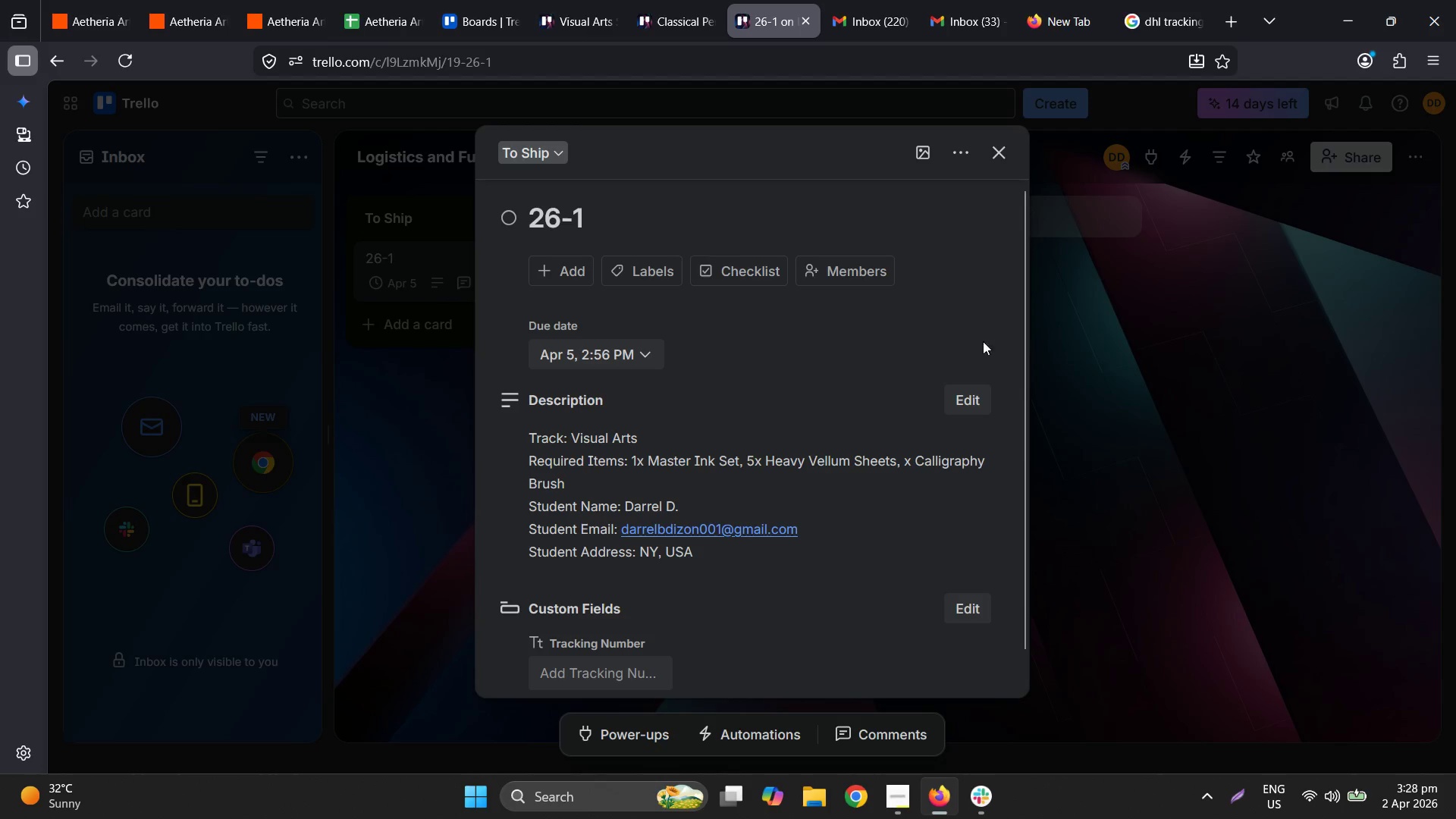 
scroll: coordinate [803, 432], scroll_direction: down, amount: 2.0
 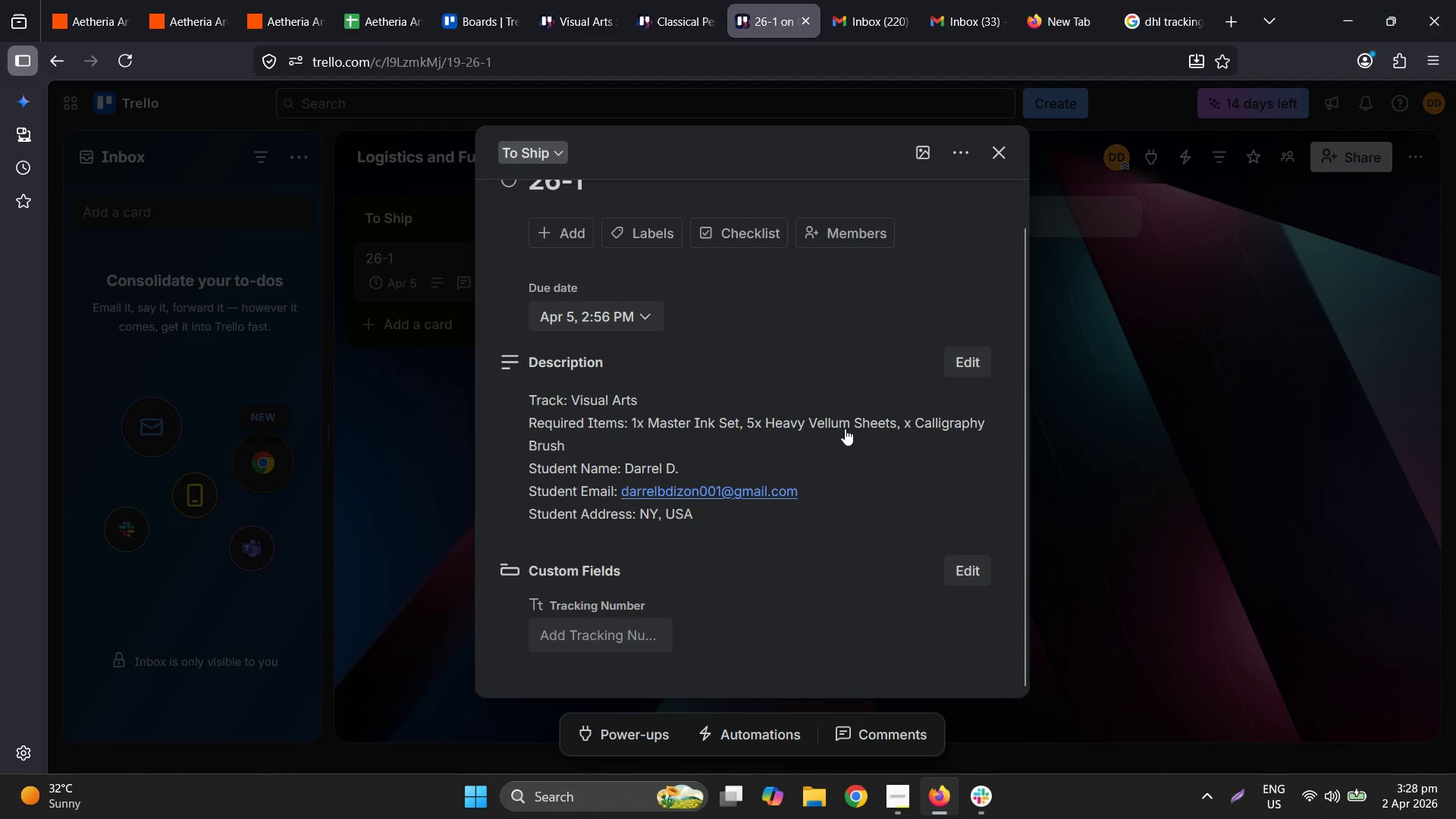 
scroll: coordinate [845, 428], scroll_direction: up, amount: 3.0
 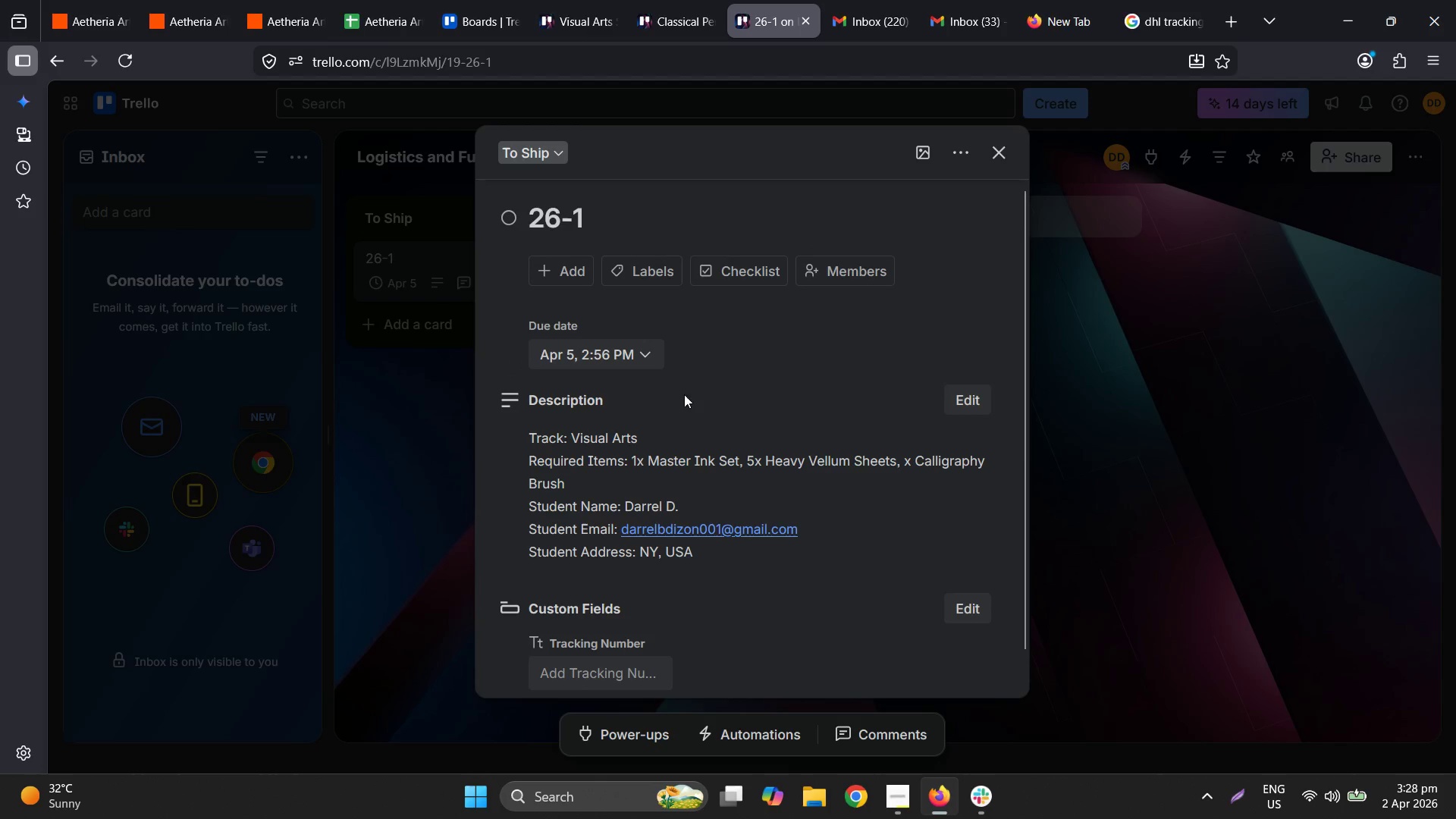 
scroll: coordinate [748, 420], scroll_direction: down, amount: 3.0
 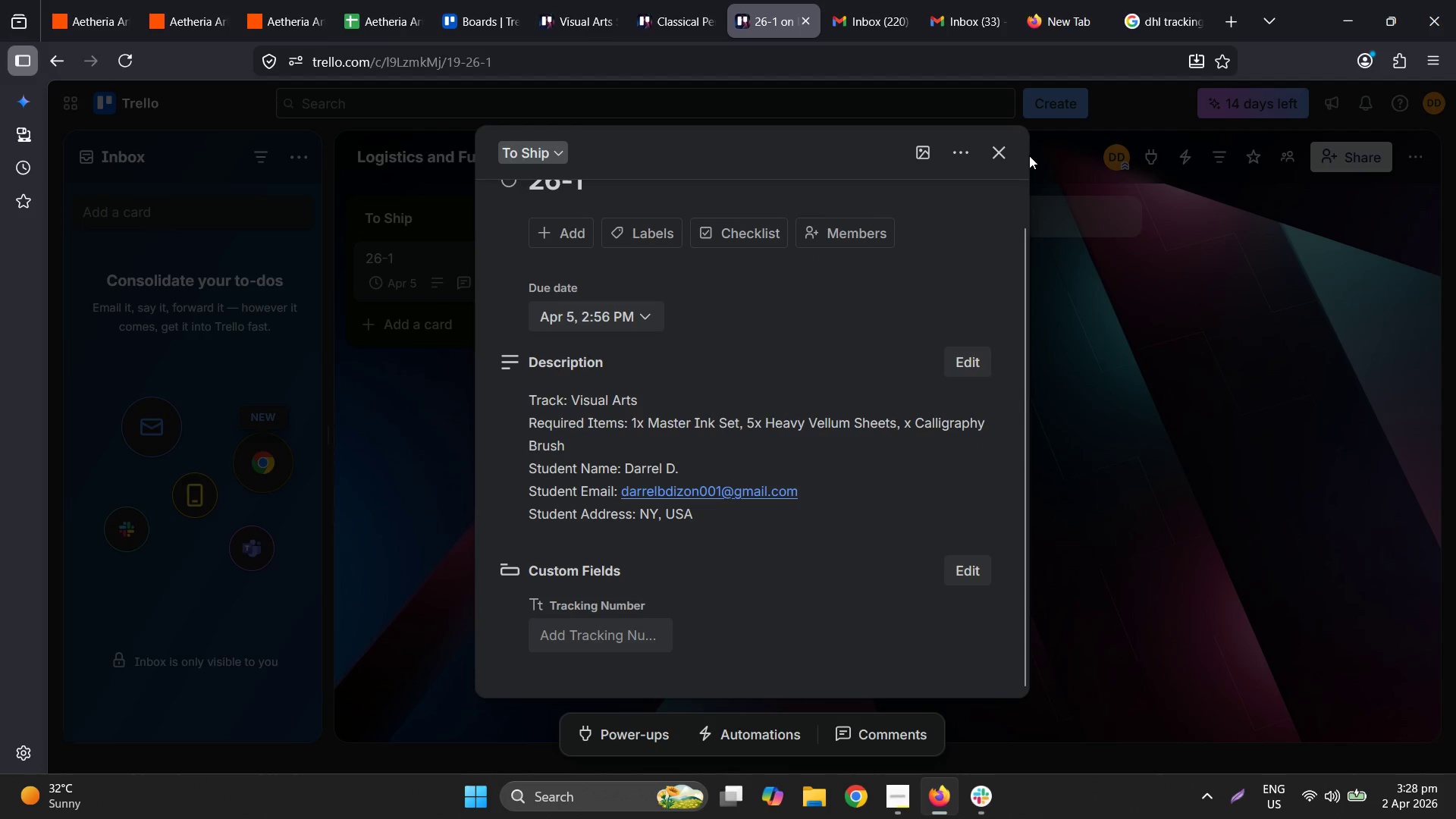 
left_click([1062, 352])
 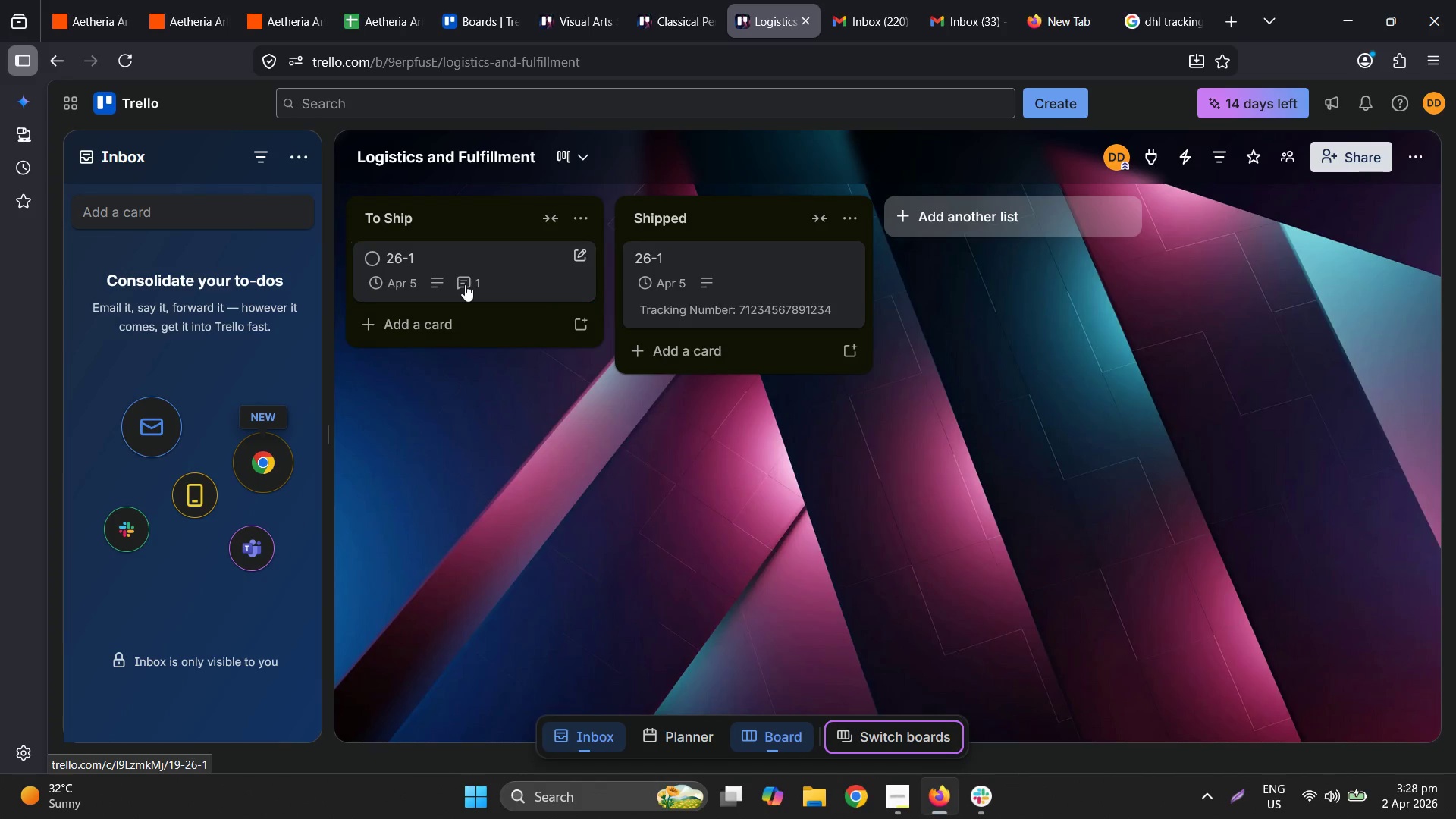 
left_click([465, 284])
 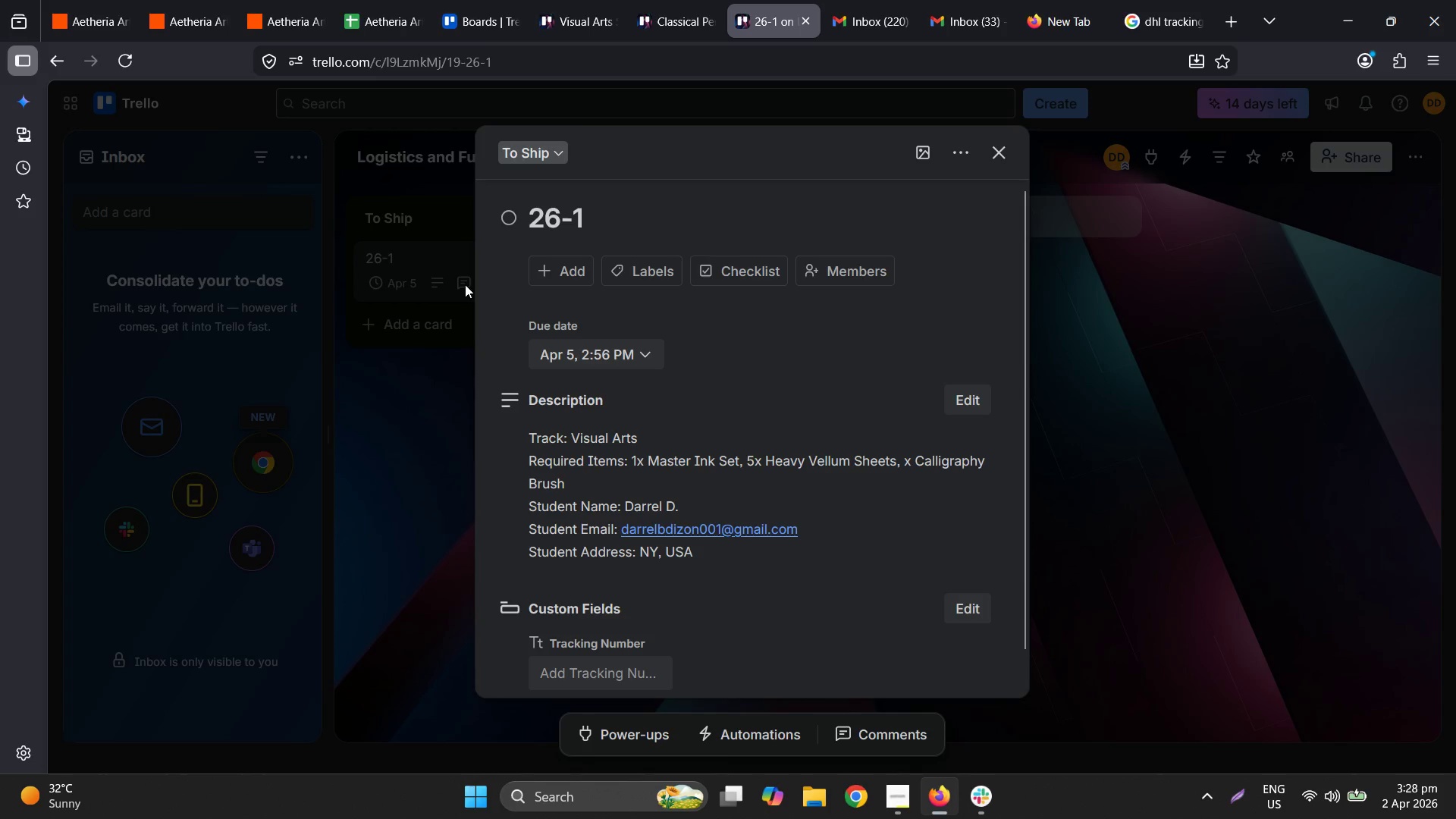 
scroll: coordinate [899, 267], scroll_direction: down, amount: 6.0
 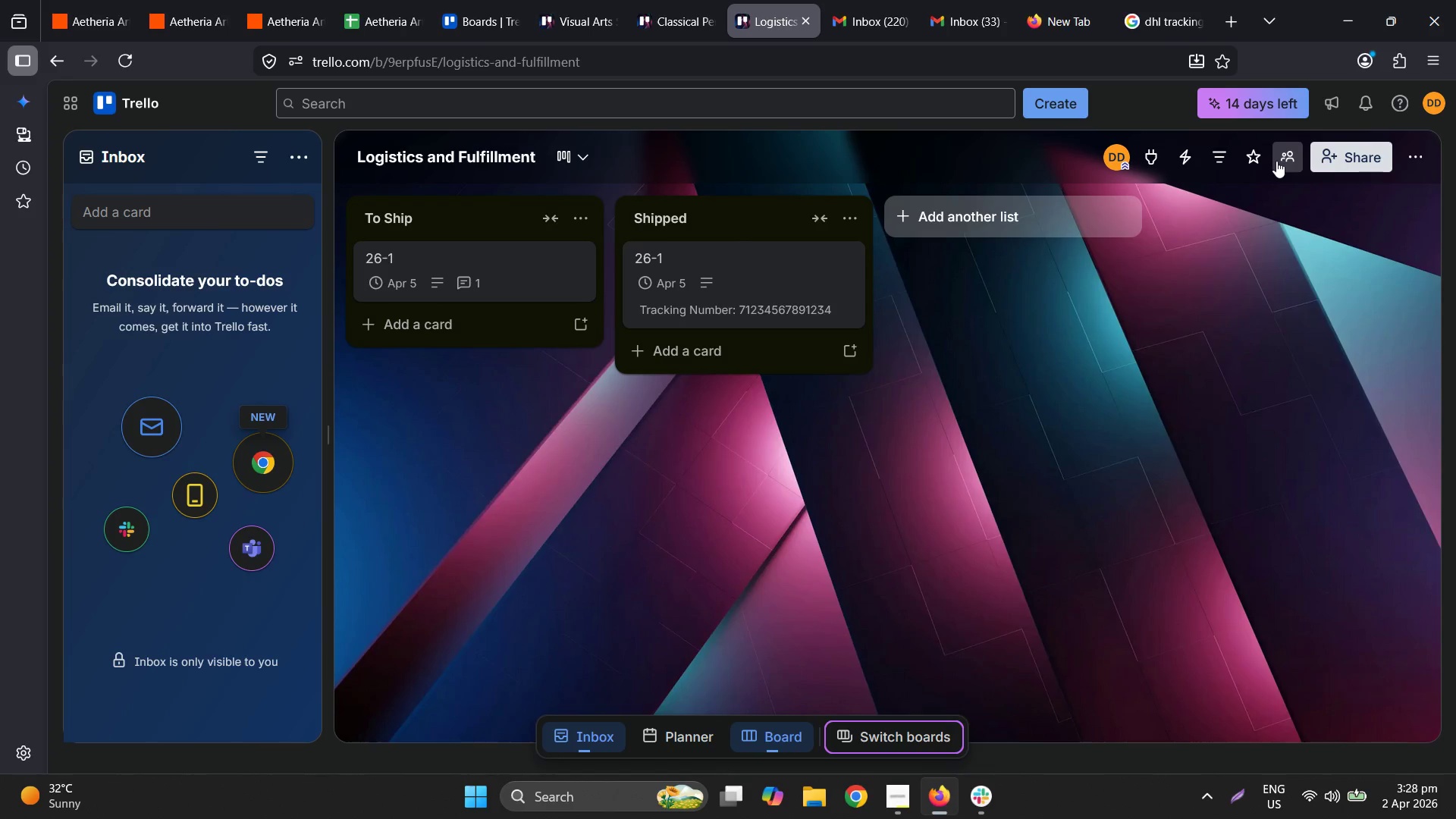 
wait(14.71)
 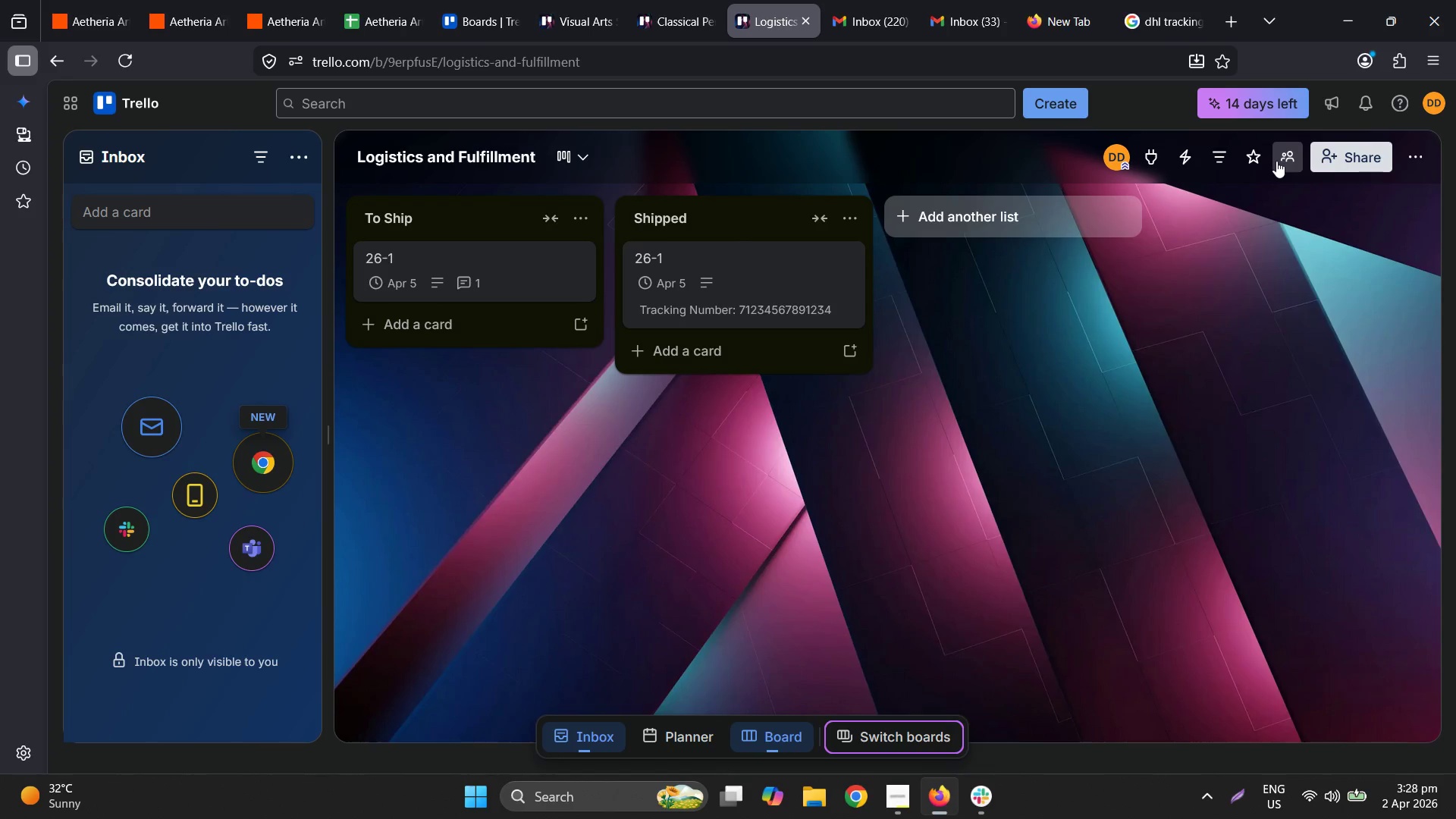 
left_click([199, 0])
 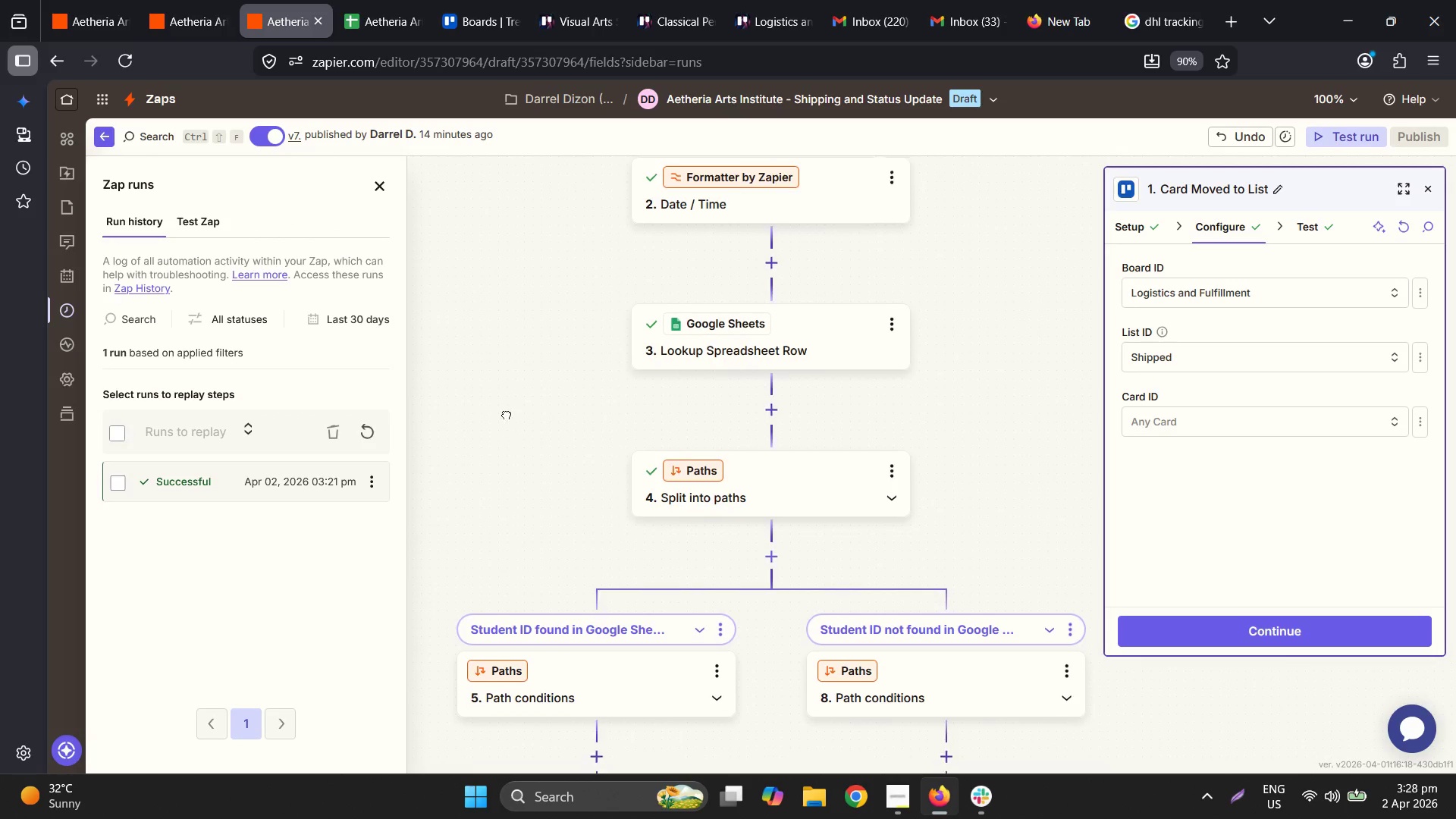 
wait(5.12)
 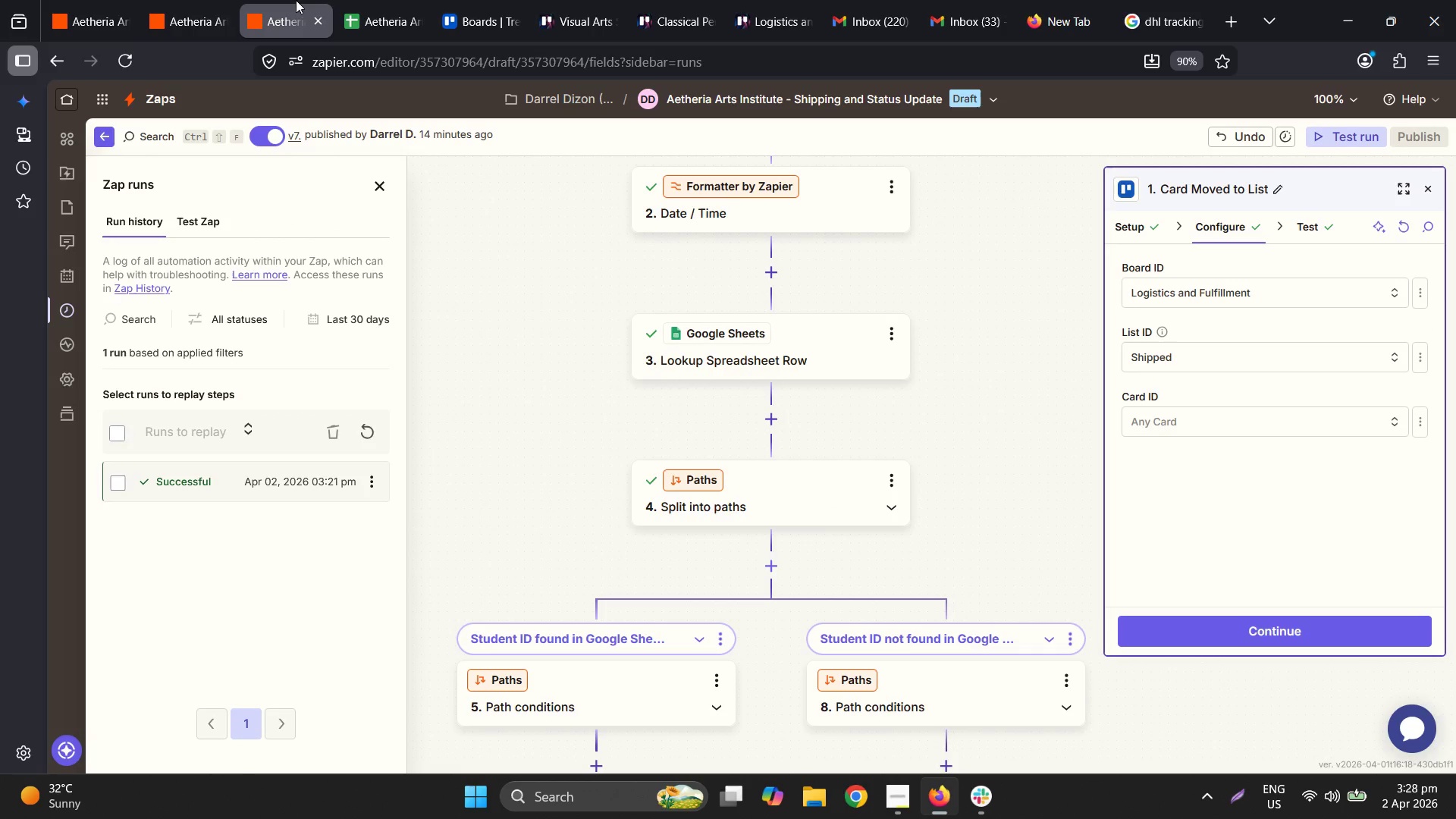 
left_click([377, 0])
 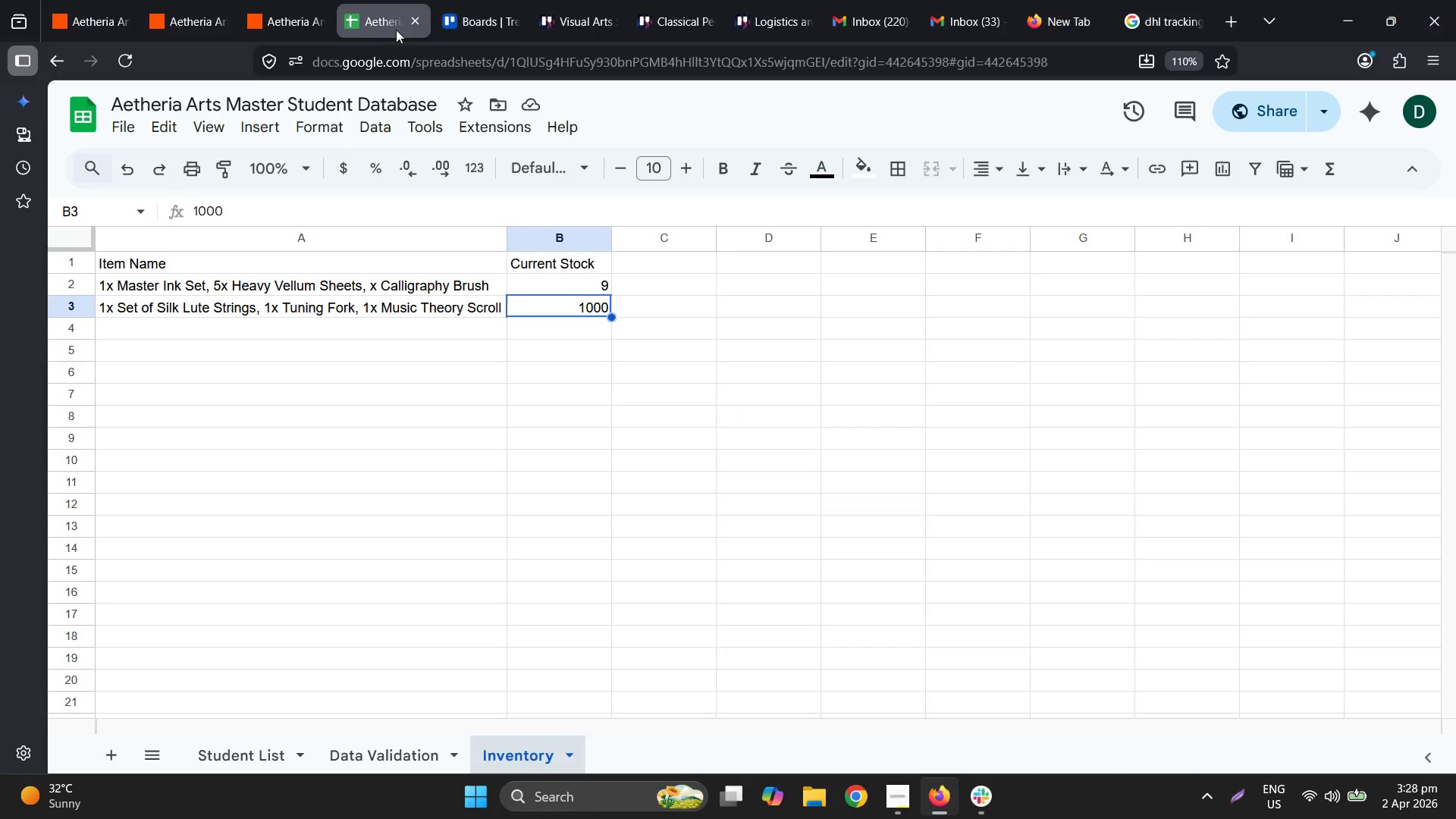 
left_click([473, 6])
 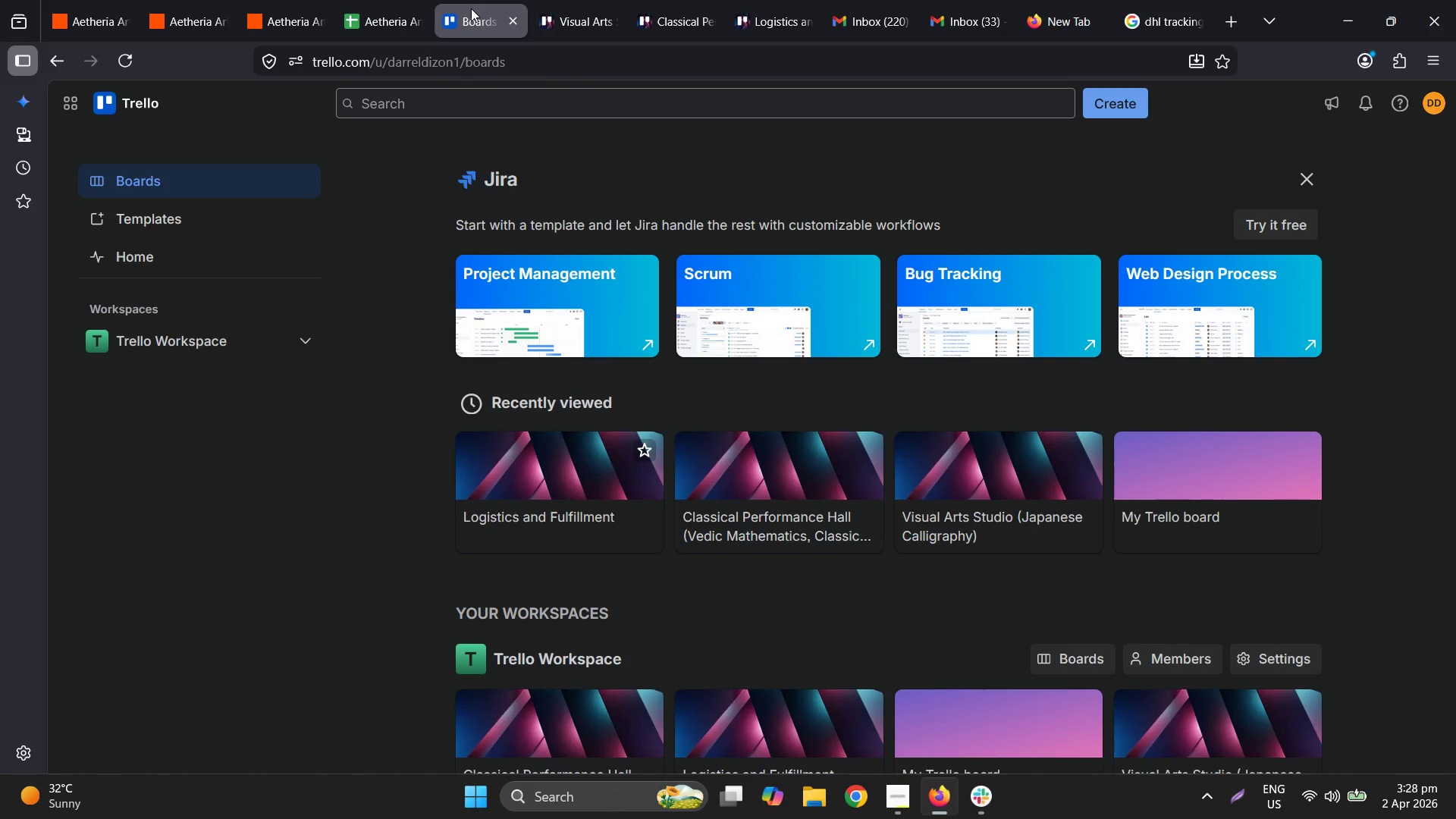 
left_click([571, 0])
 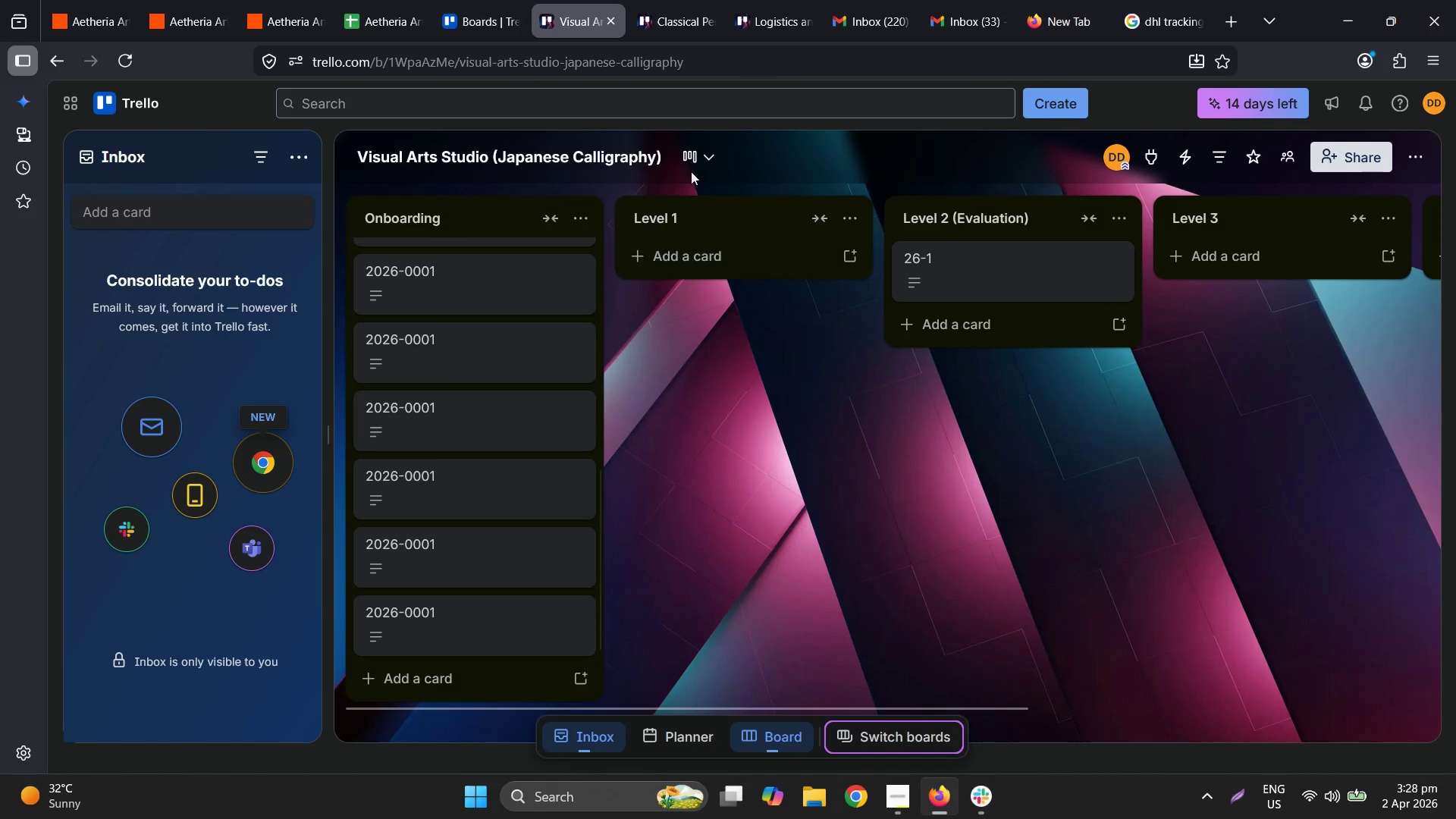 
left_click([702, 0])
 